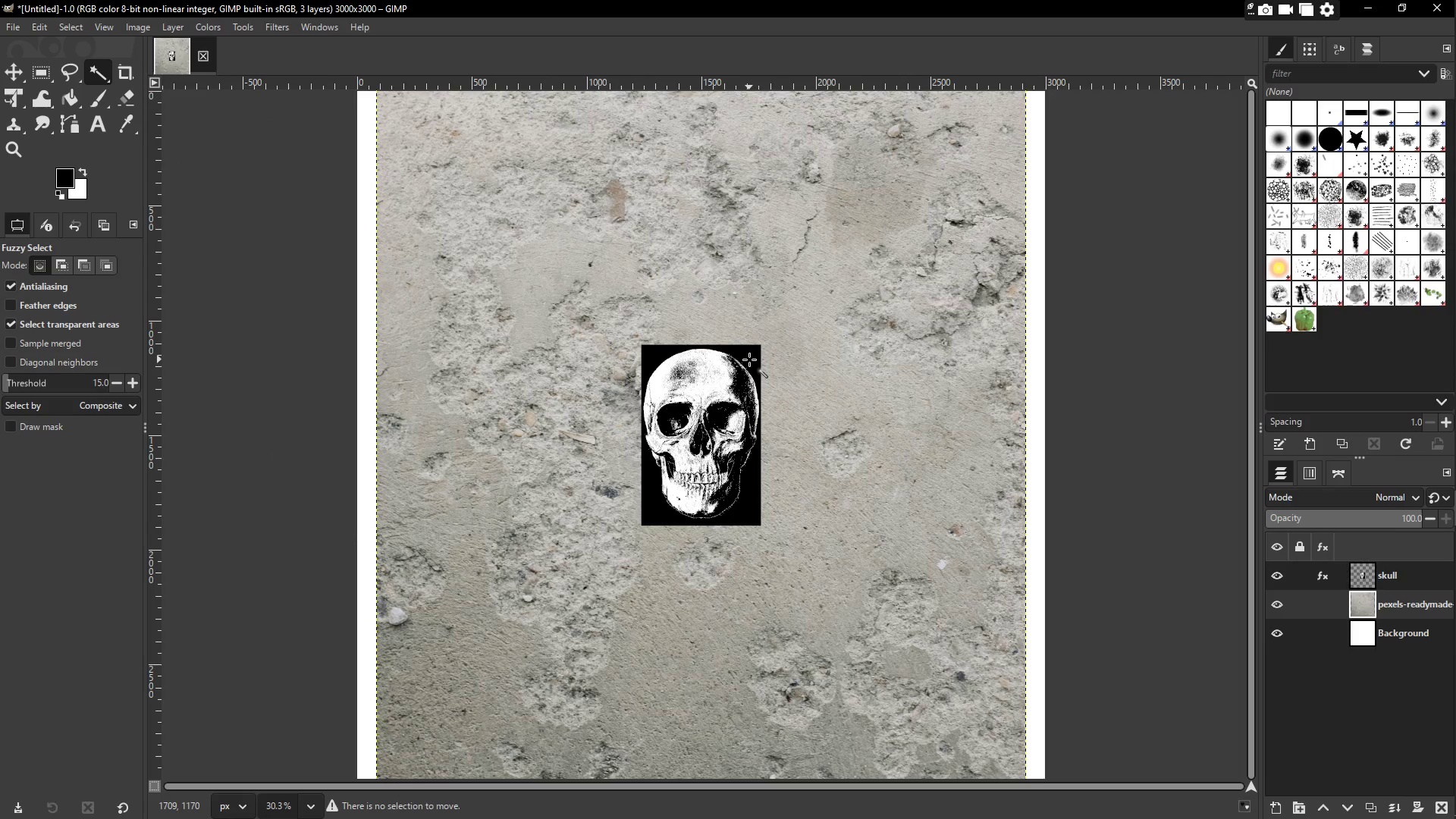 
left_click([1395, 576])
 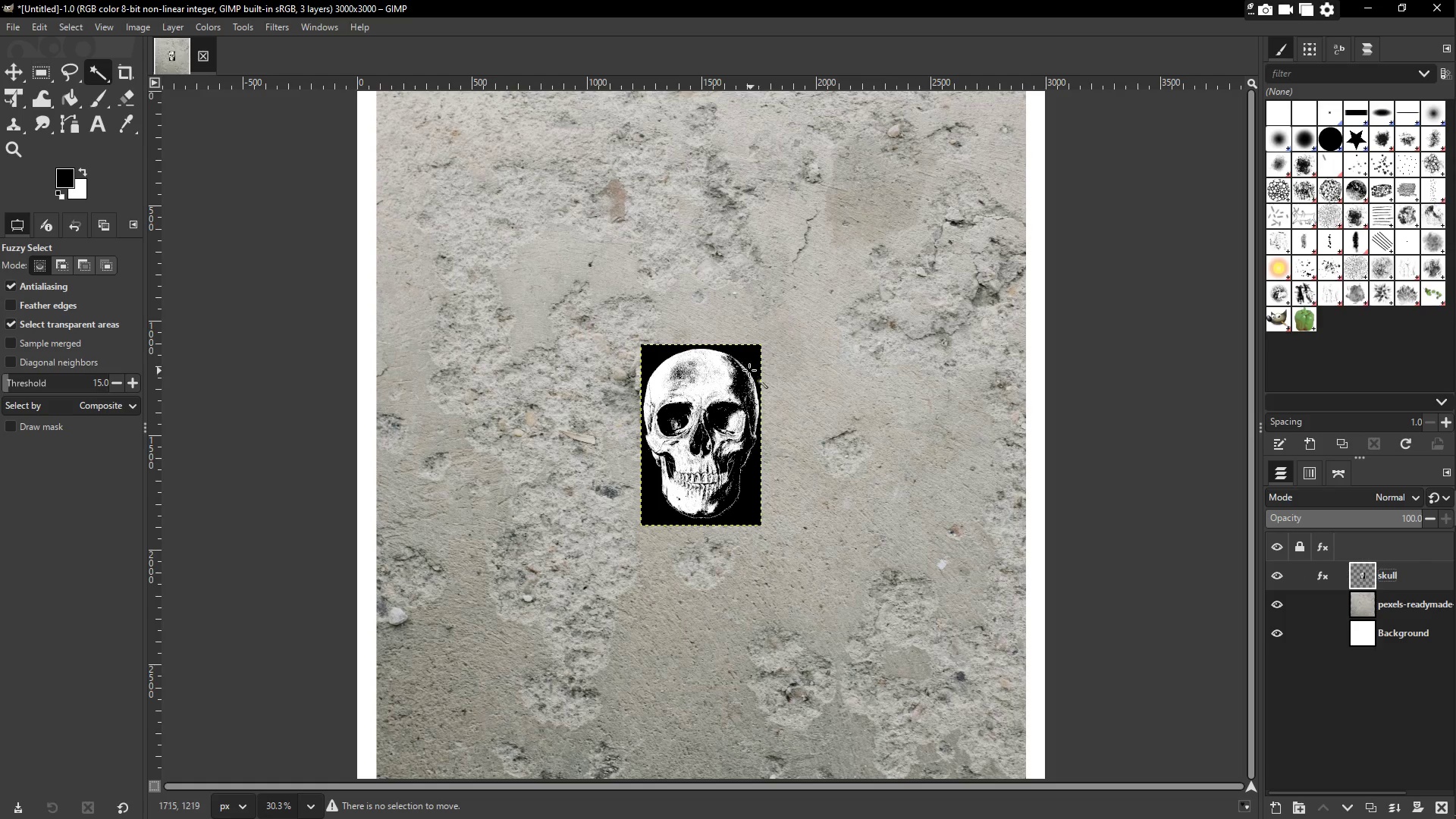 
left_click([749, 362])
 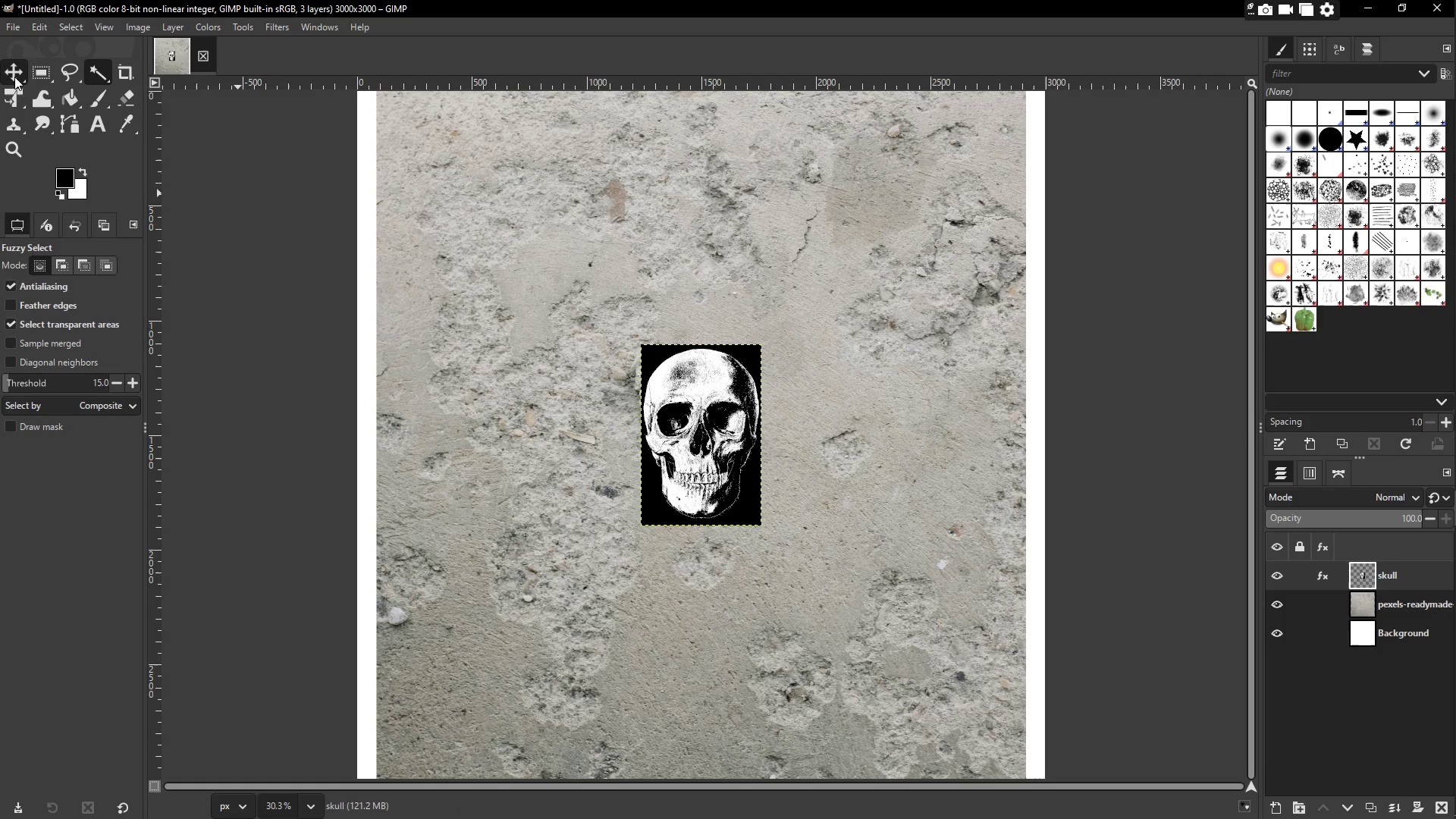 
type(zz)
 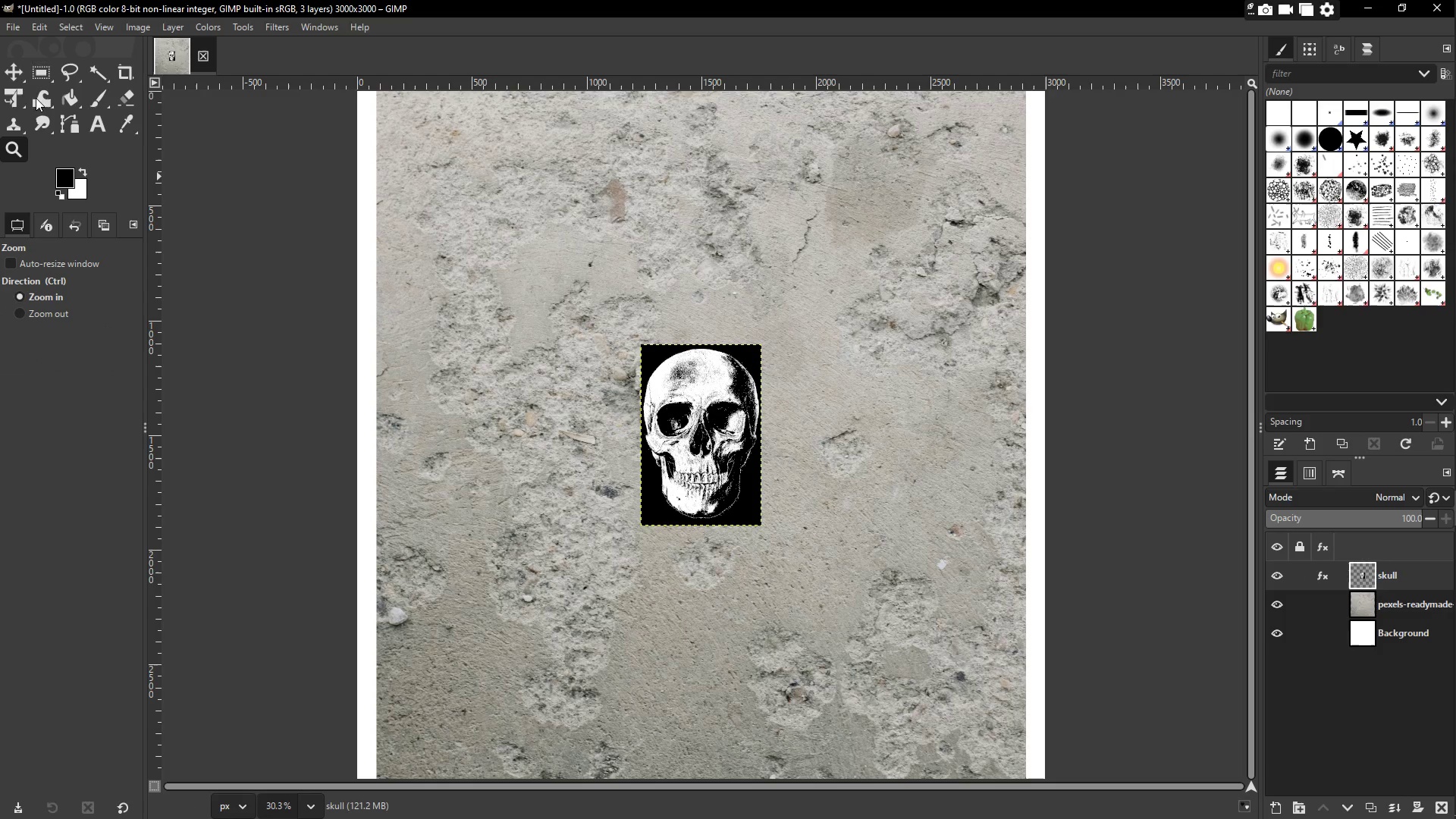 
left_click([17, 69])
 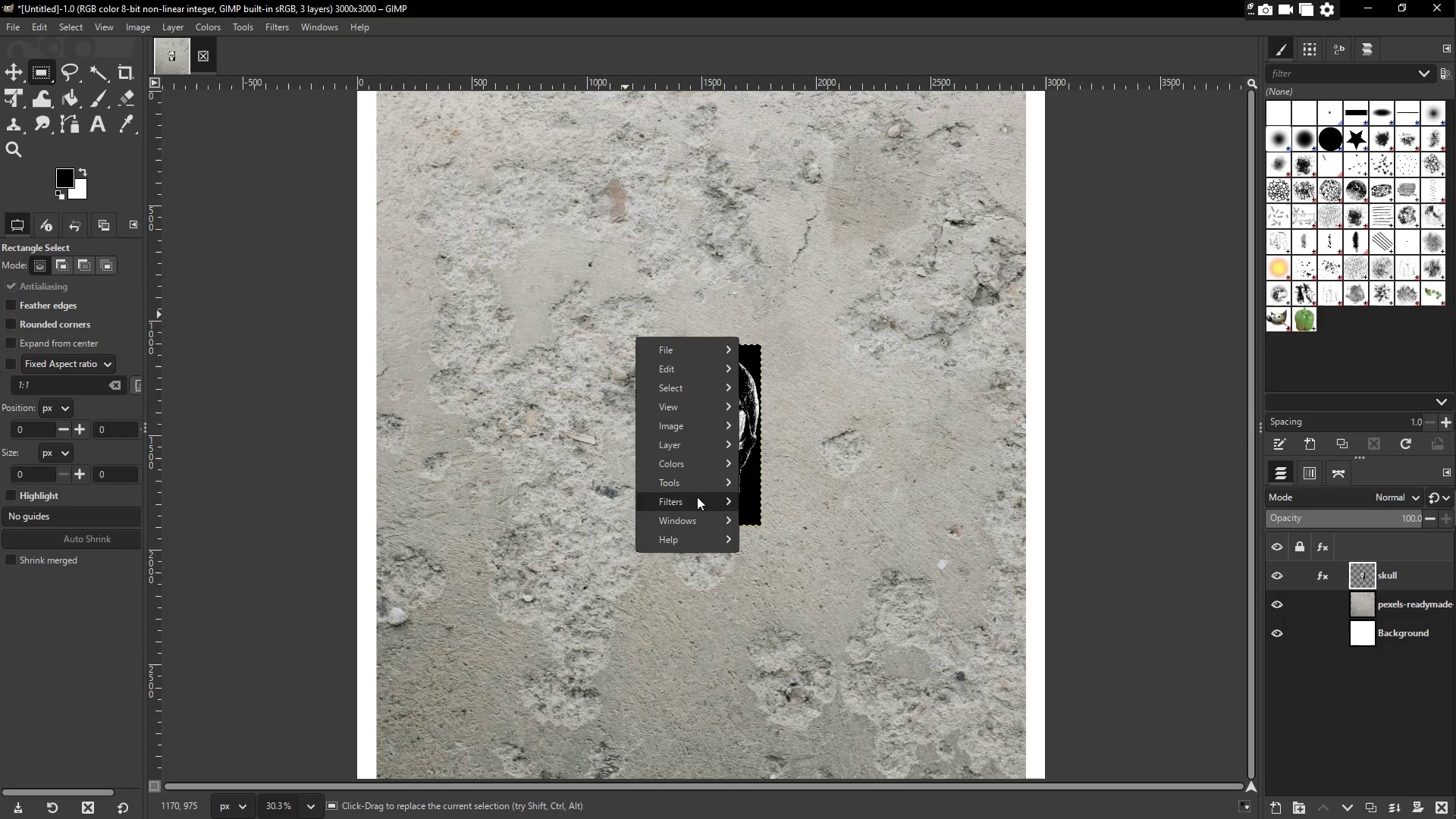 
right_click([752, 419])
 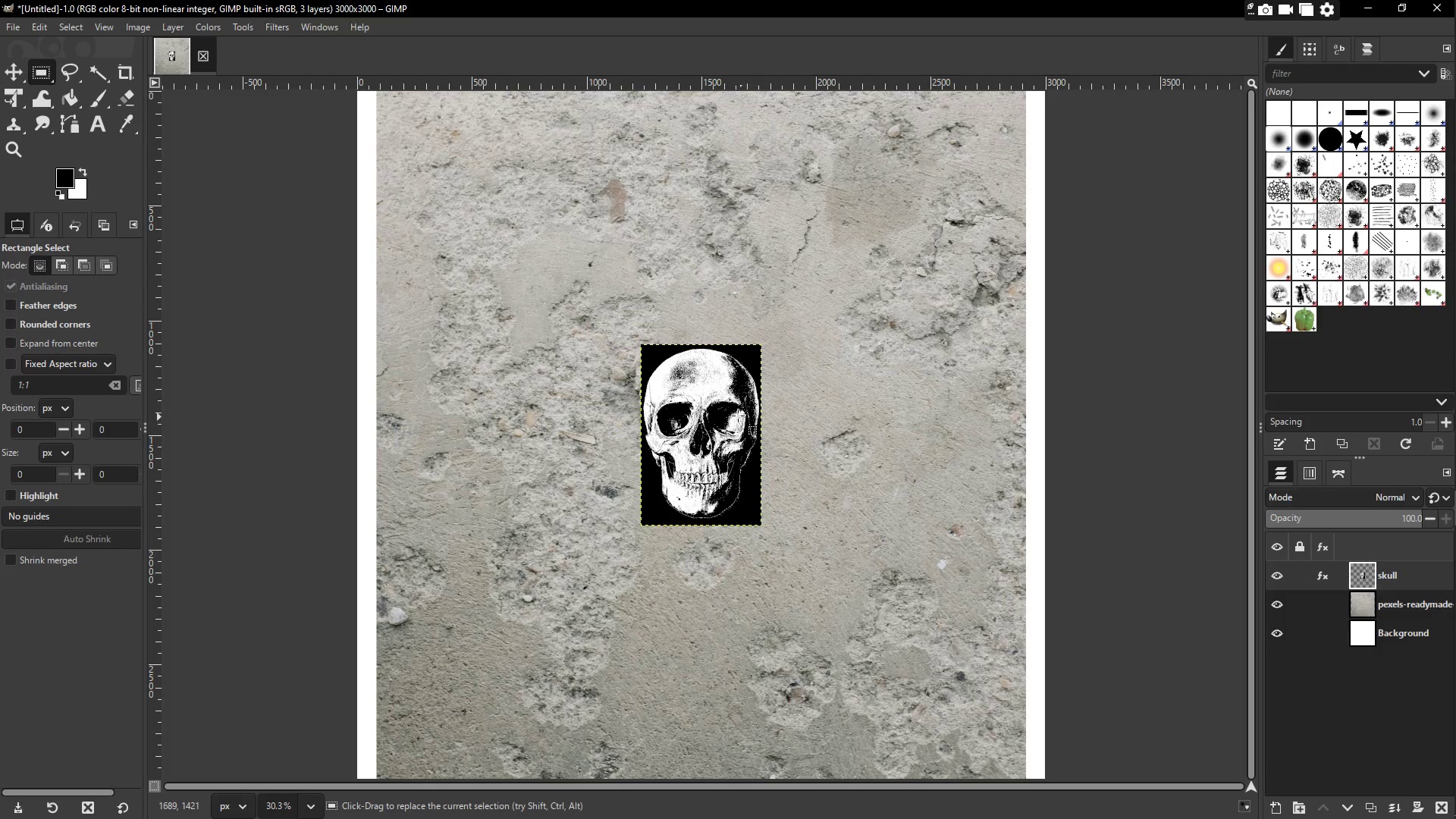 
type(zz)
 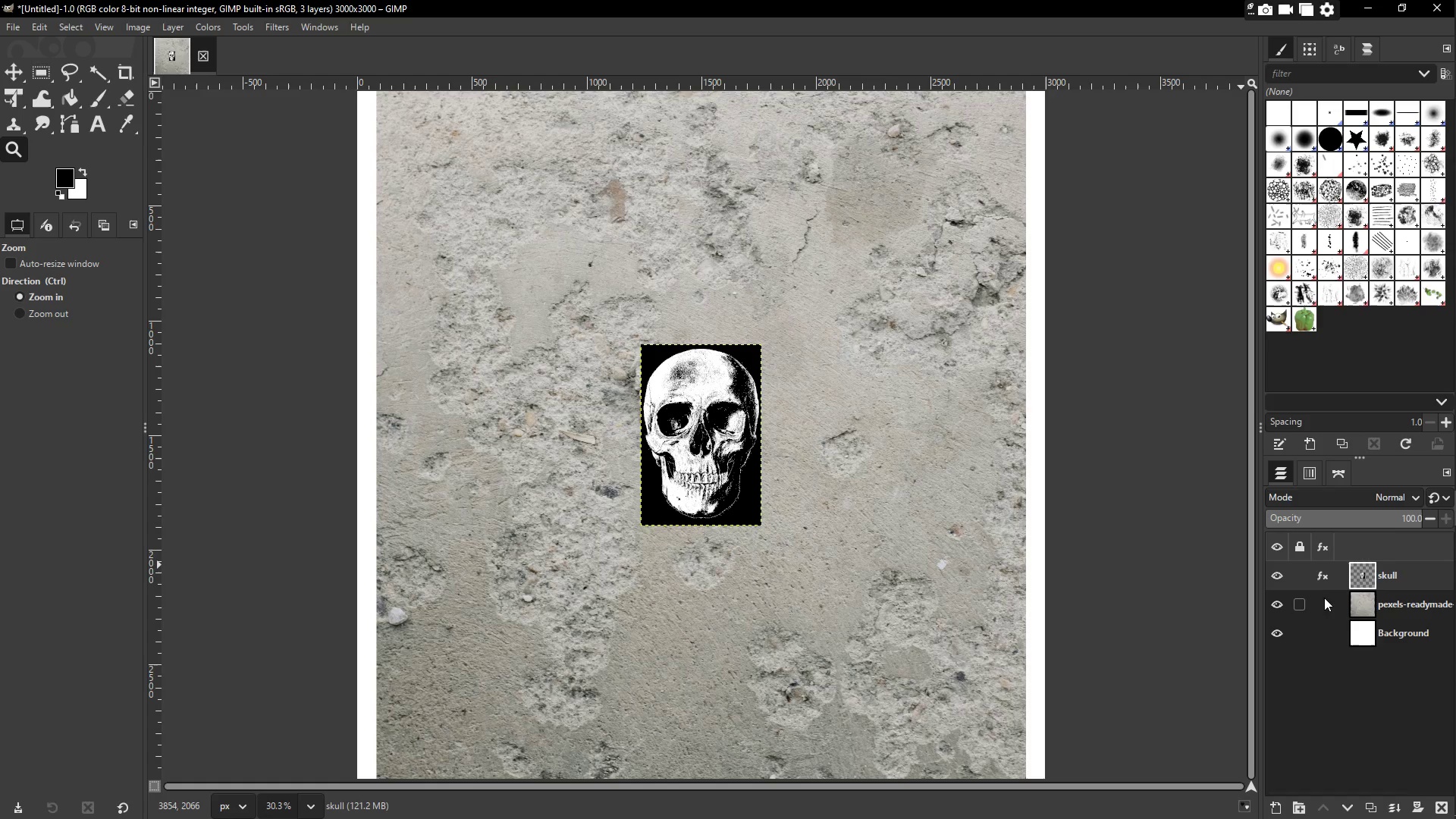 
left_click([1426, 607])
 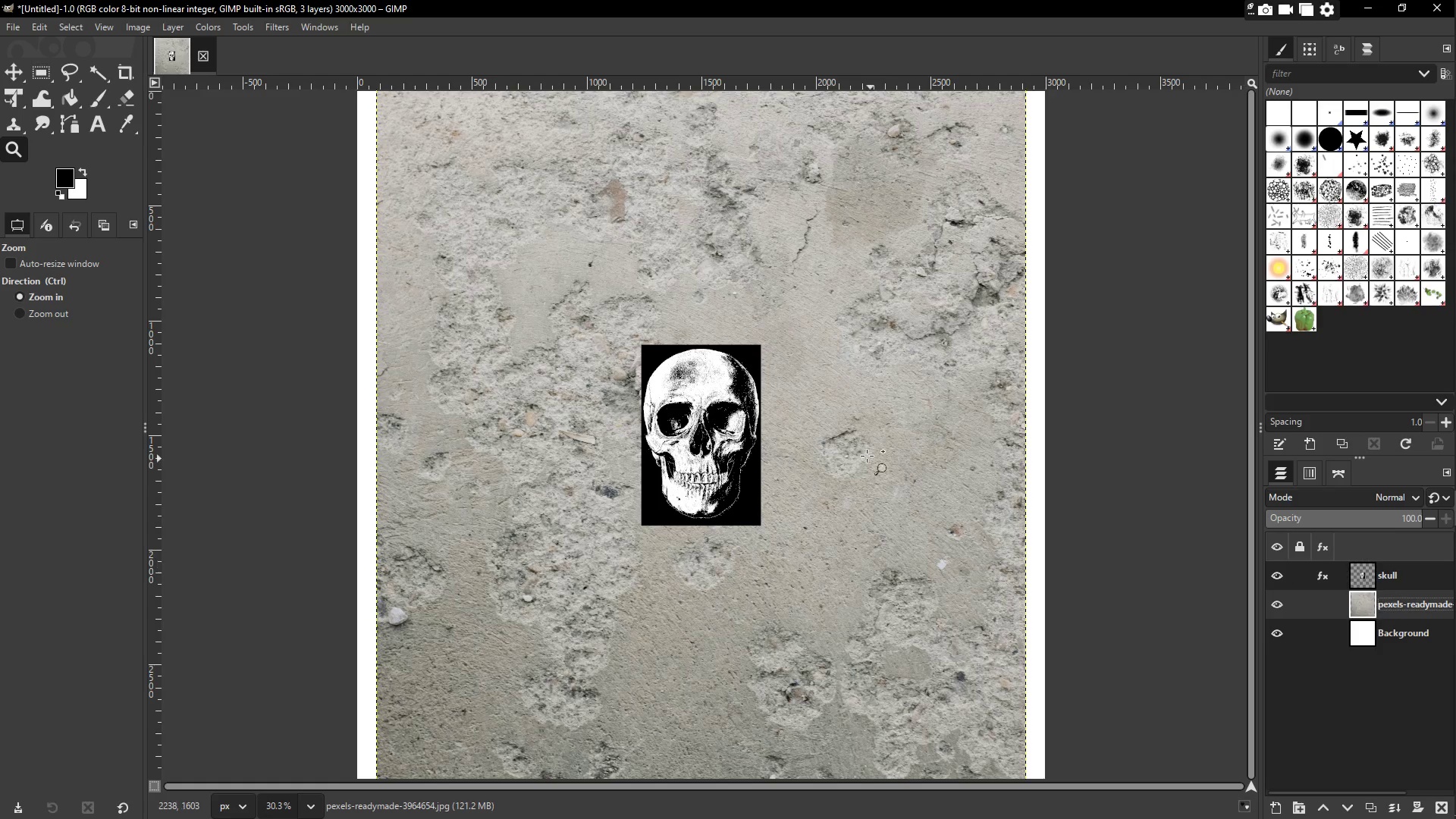 
hold_key(key=ControlLeft, duration=1.41)
scroll: coordinate [850, 453], scroll_direction: down, amount: 7.0
 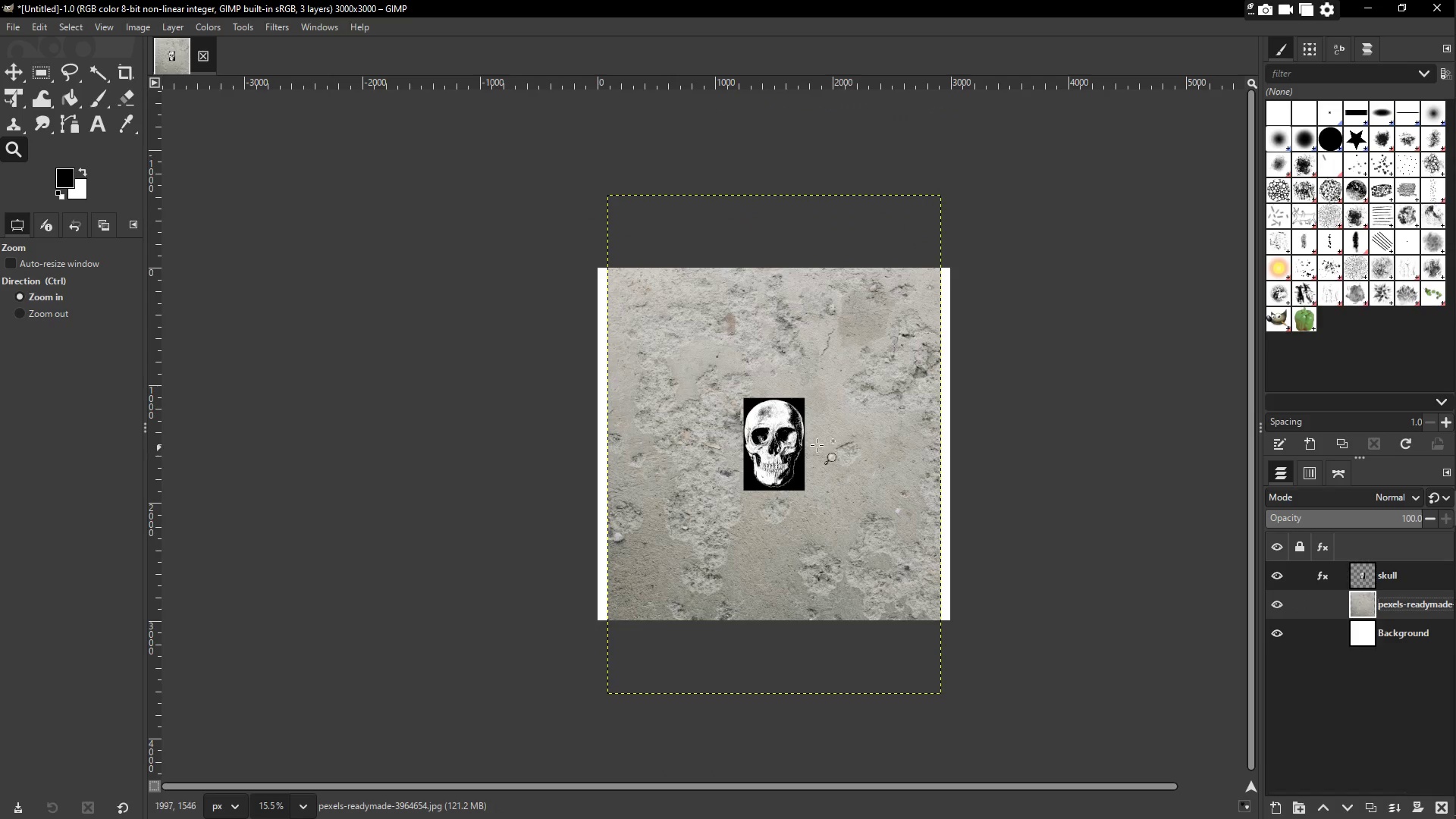 
scroll: coordinate [781, 424], scroll_direction: up, amount: 1.0
 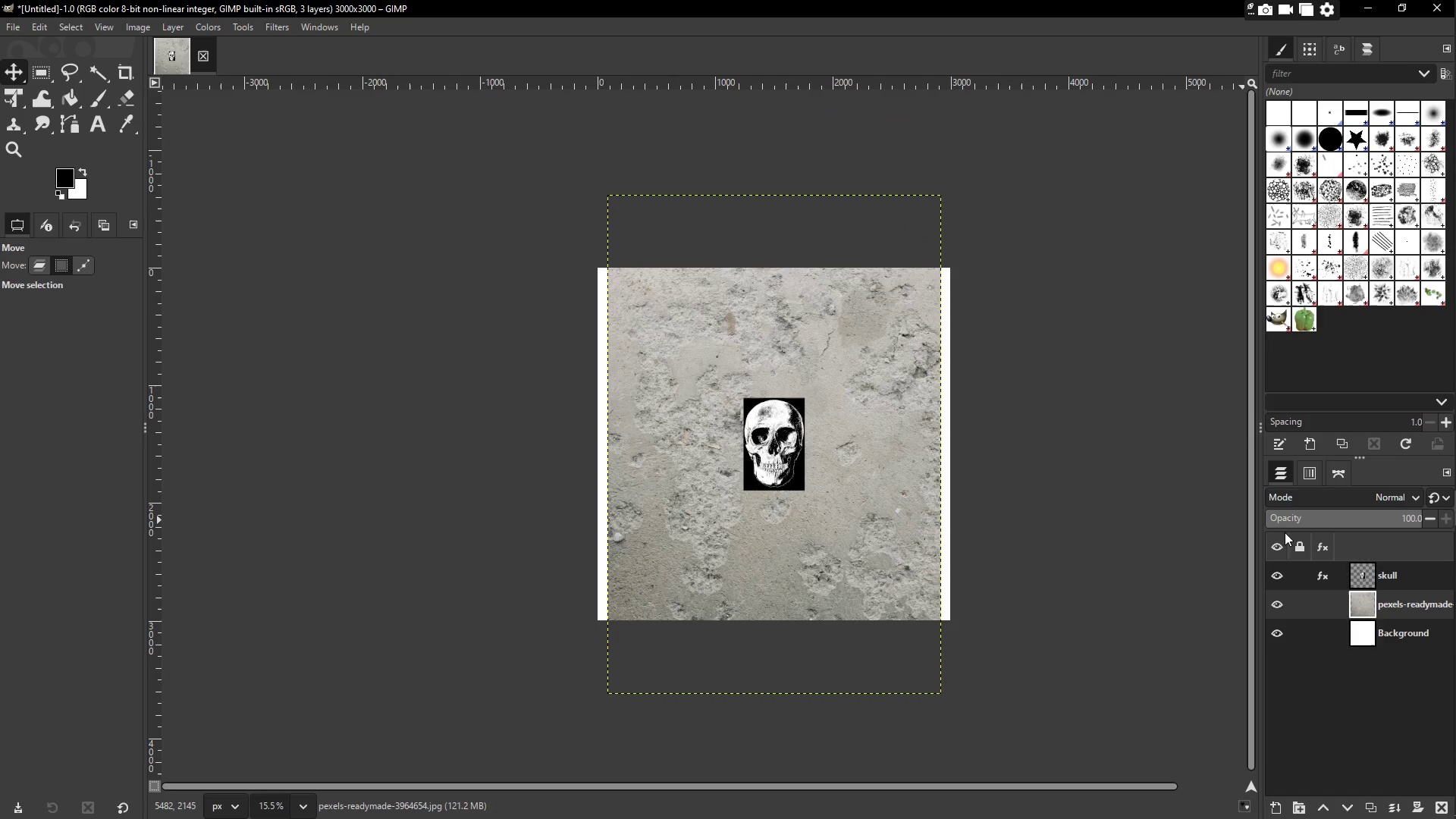 
wait(5.24)
 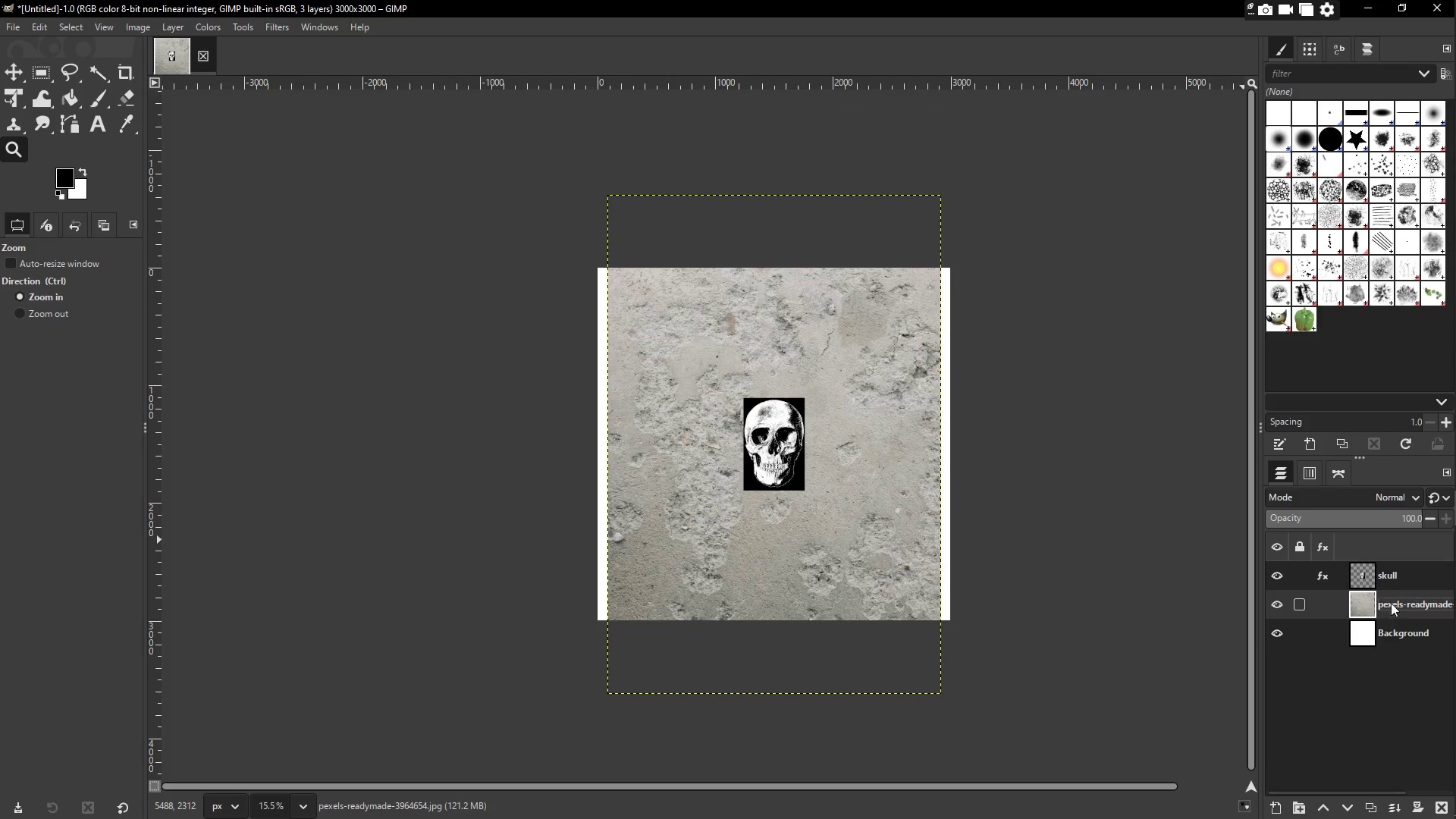 
left_click([1301, 601])
 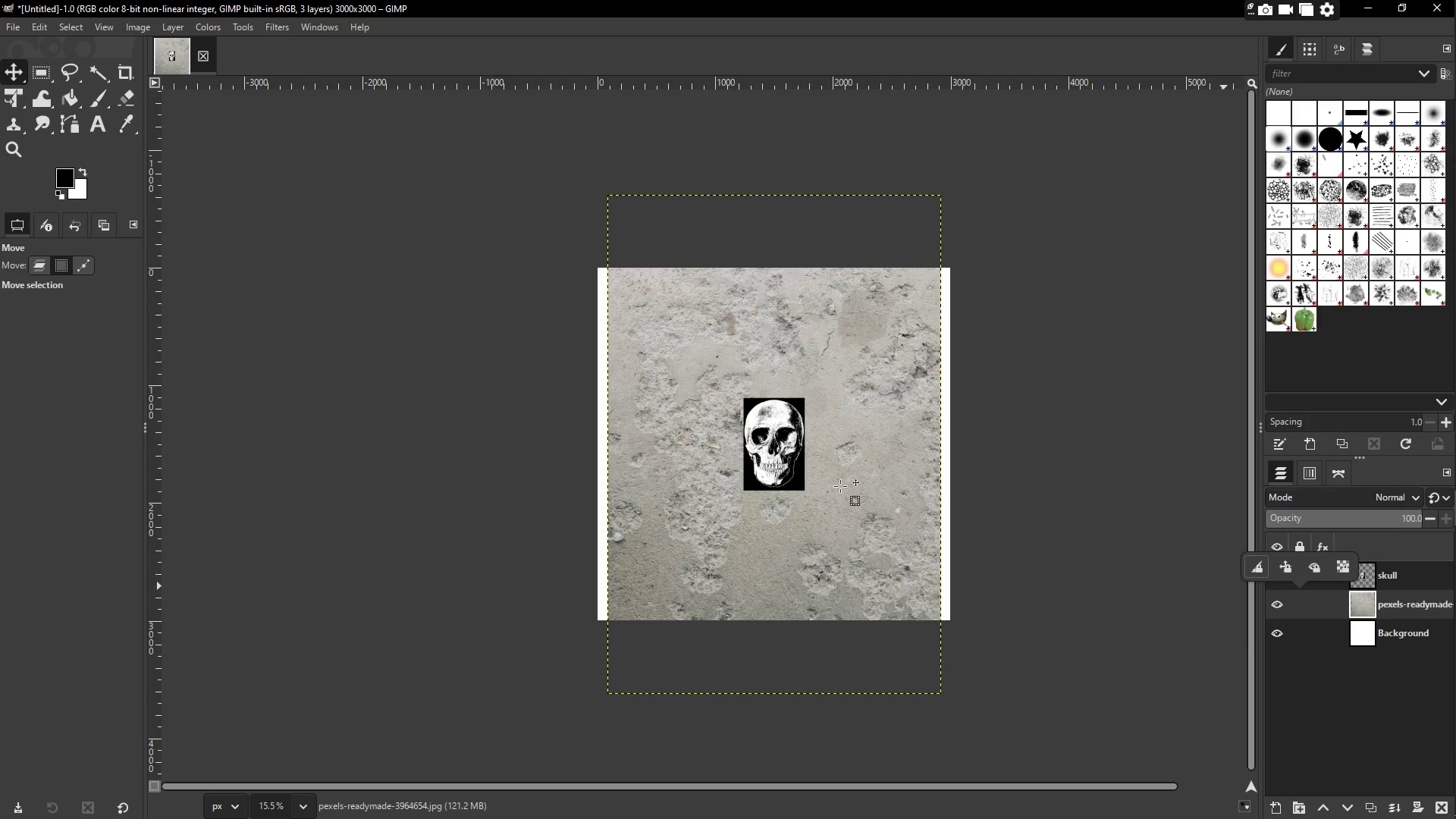 
wait(6.19)
 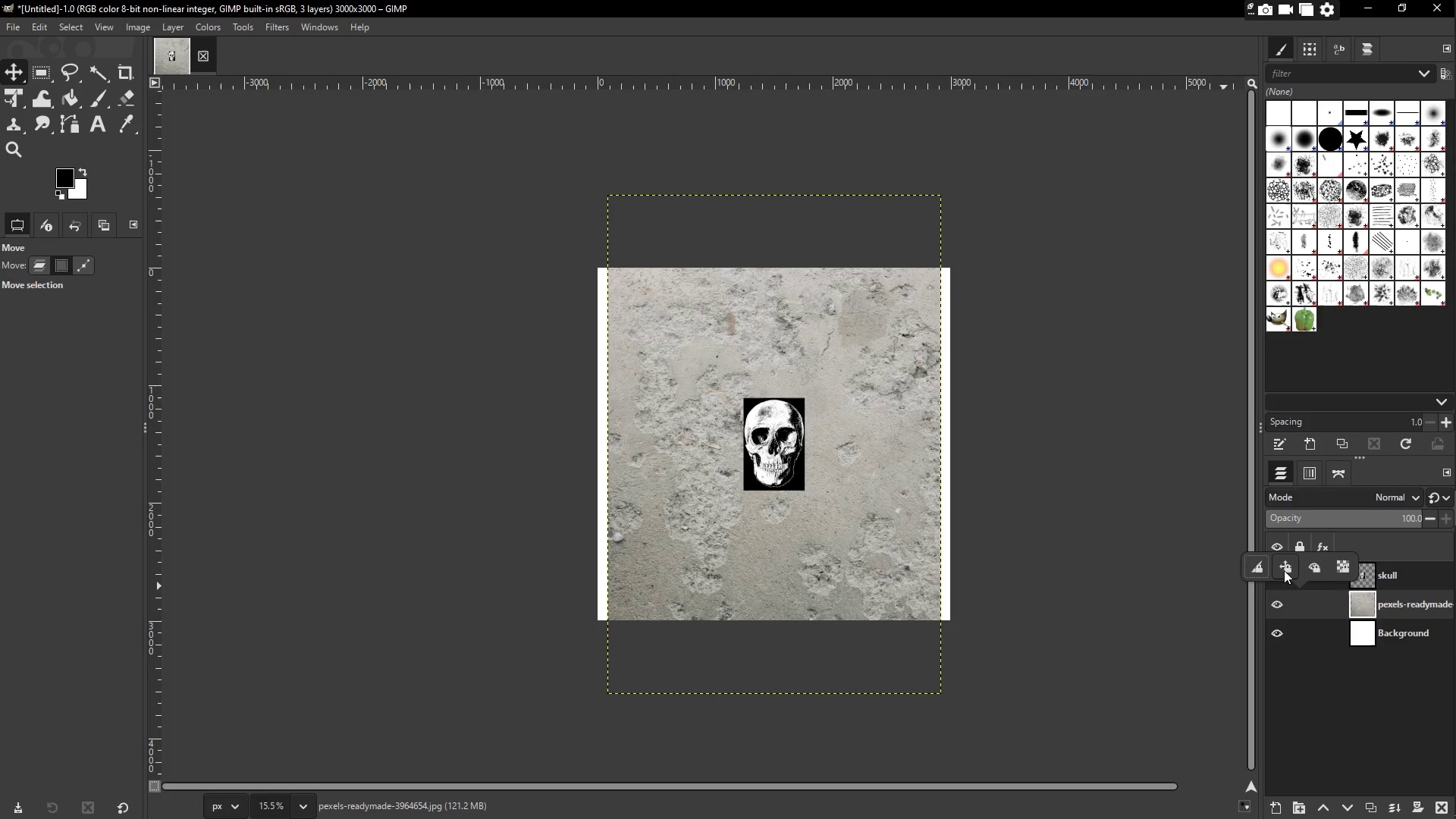 
key(Control+R)
 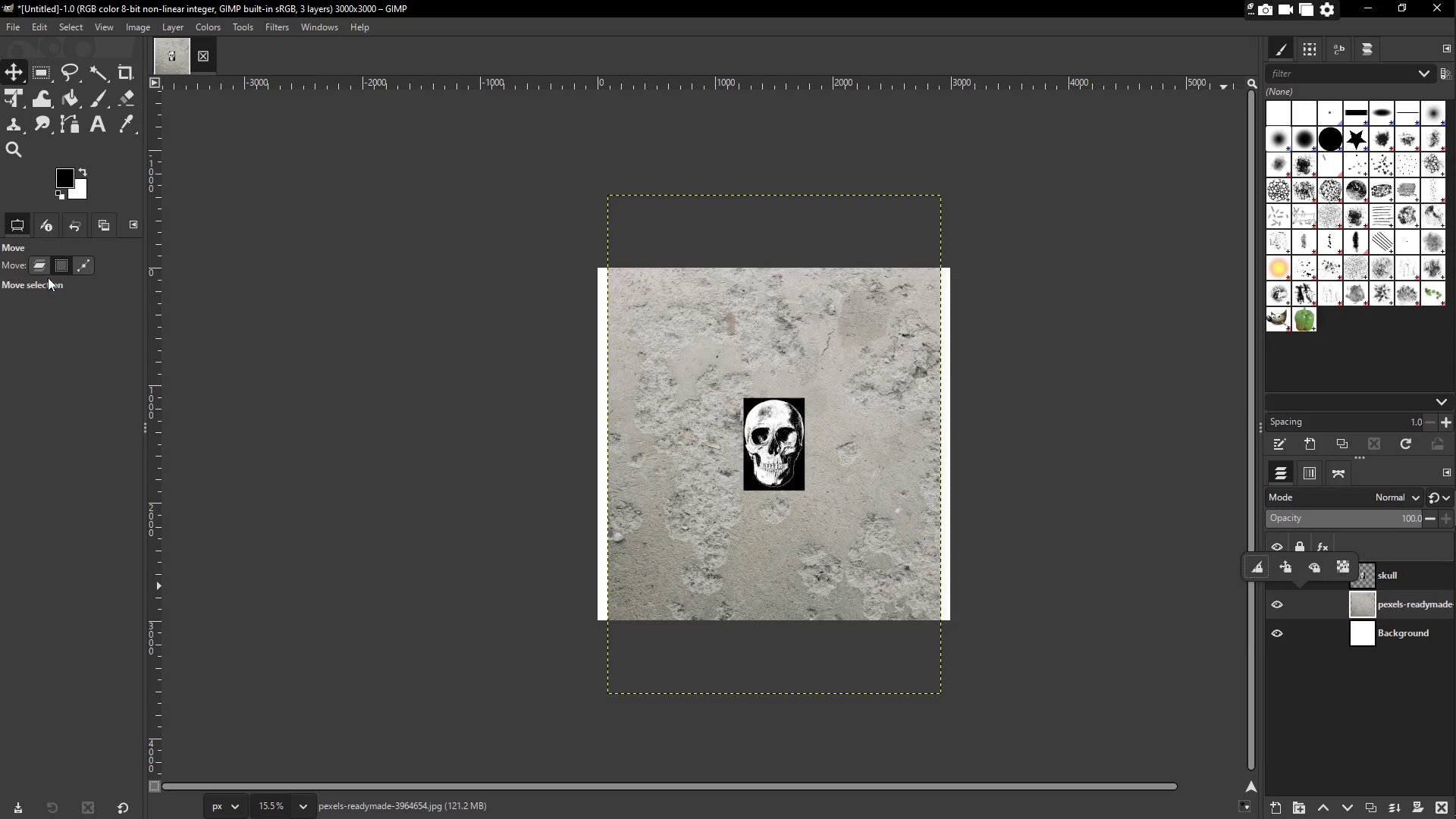 
left_click([71, 340])
 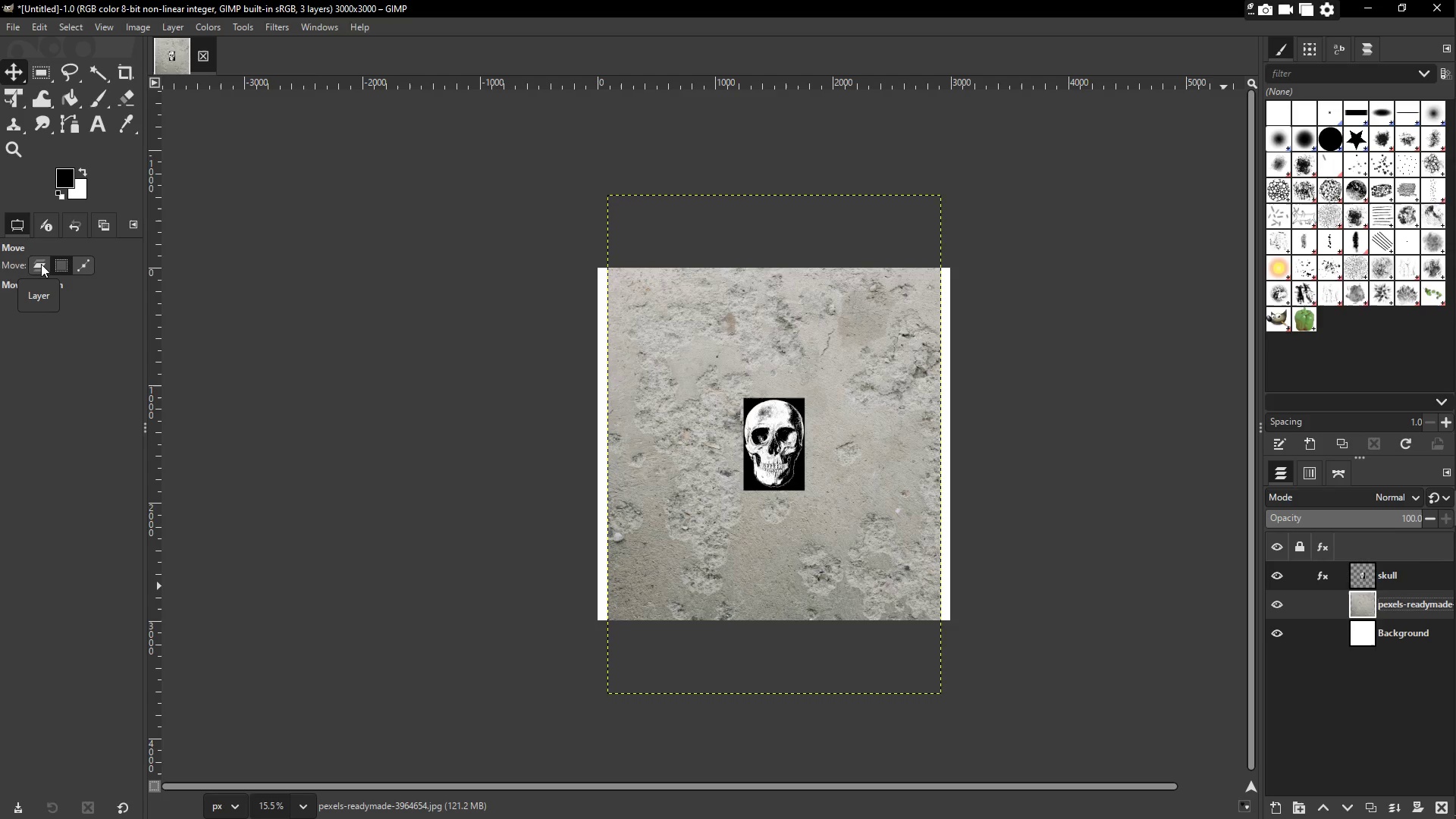 
wait(13.52)
 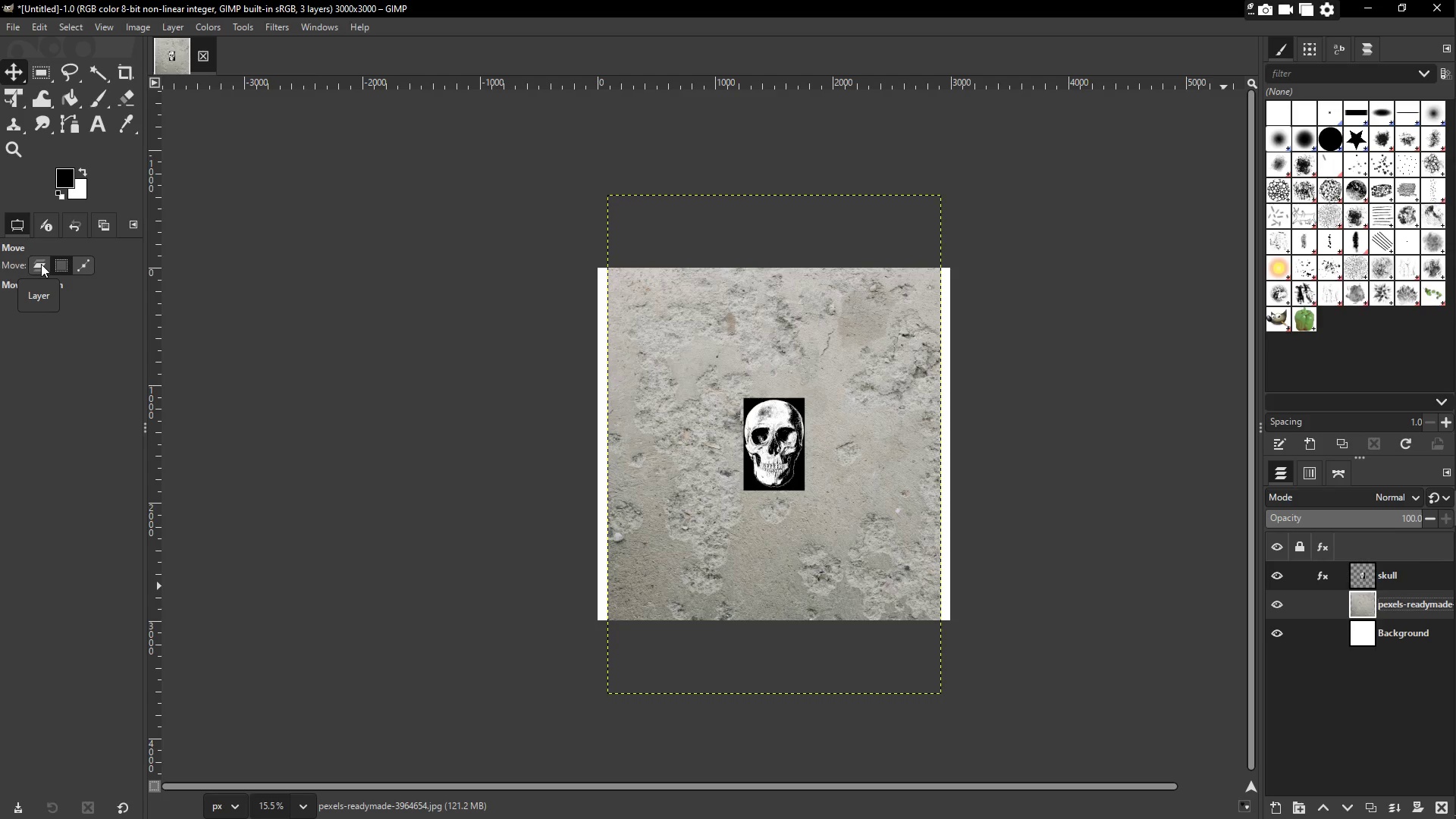 
key(Shift+S)
 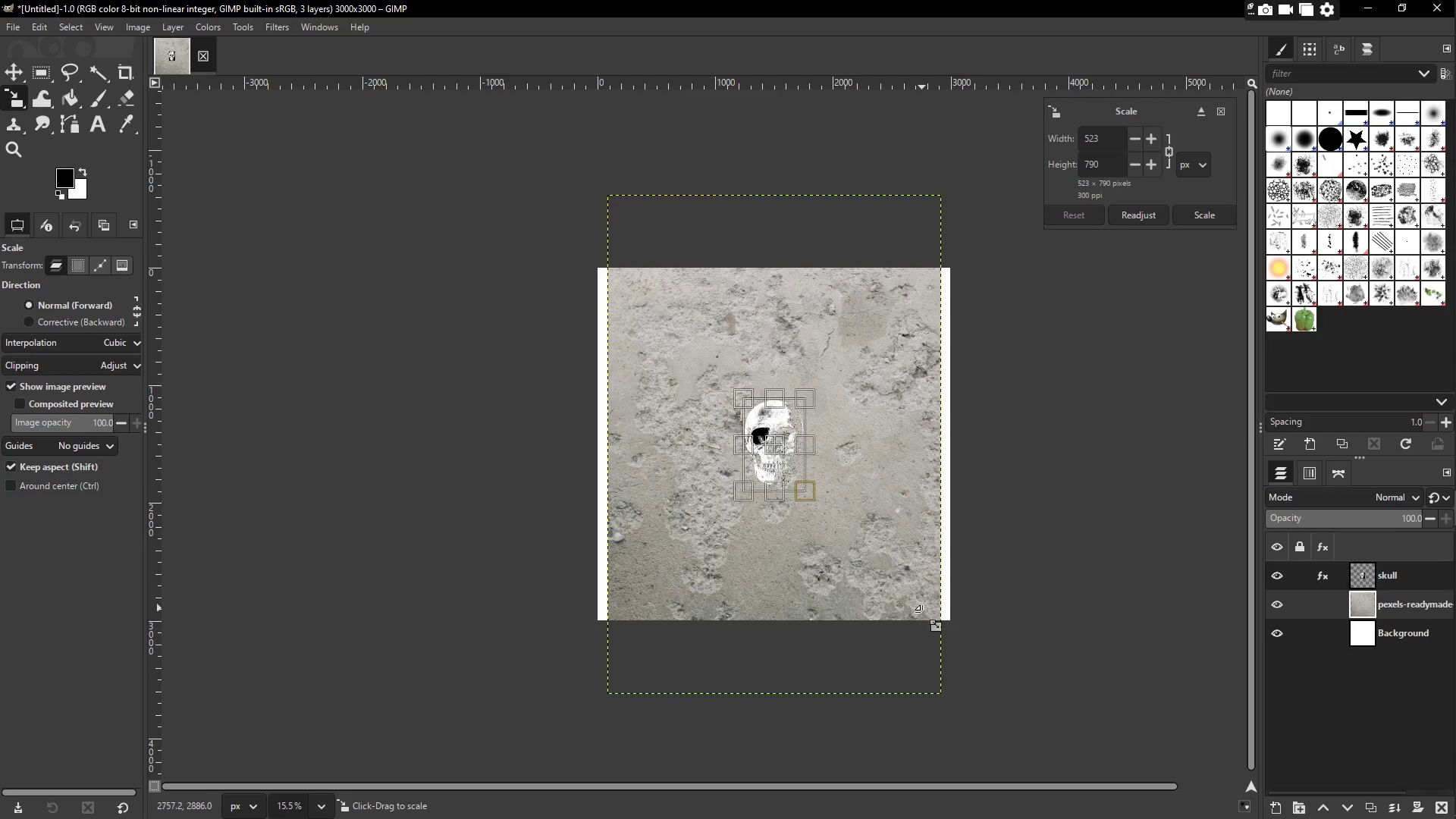 
left_click_drag(start_coordinate=[944, 695], to_coordinate=[962, 708])
 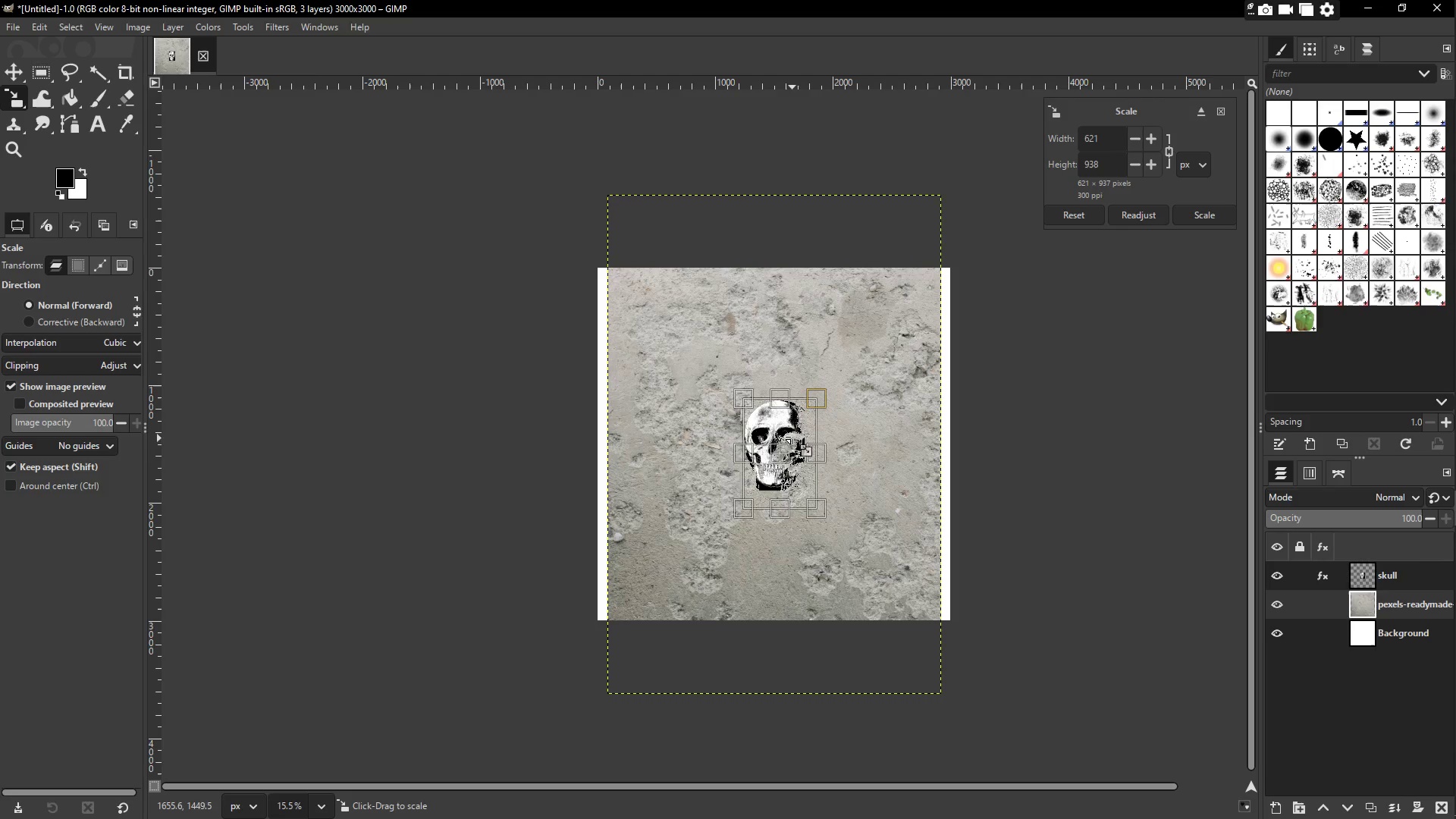 
left_click_drag(start_coordinate=[794, 422], to_coordinate=[748, 425])
 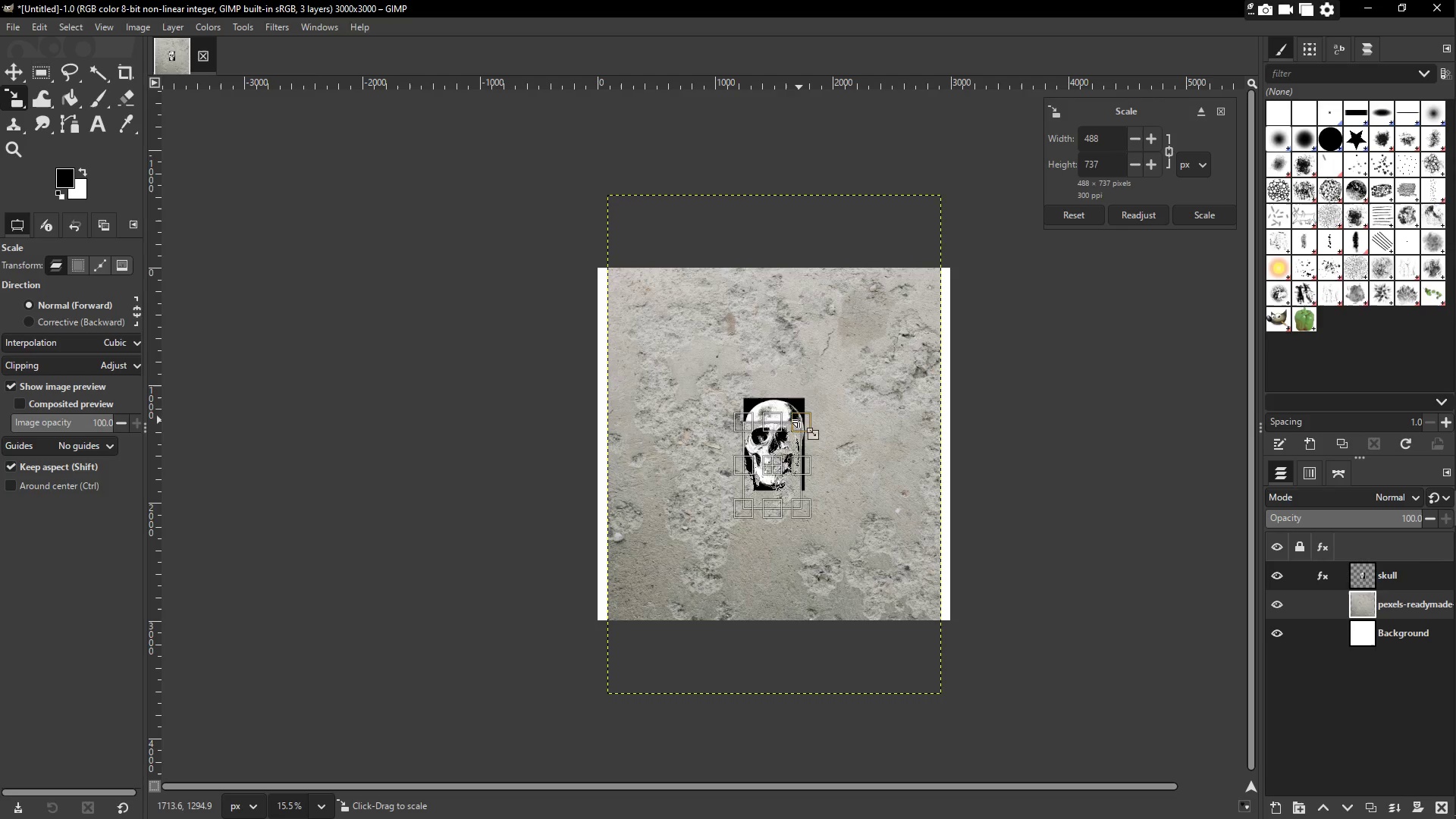 
left_click_drag(start_coordinate=[802, 417], to_coordinate=[891, 350])
 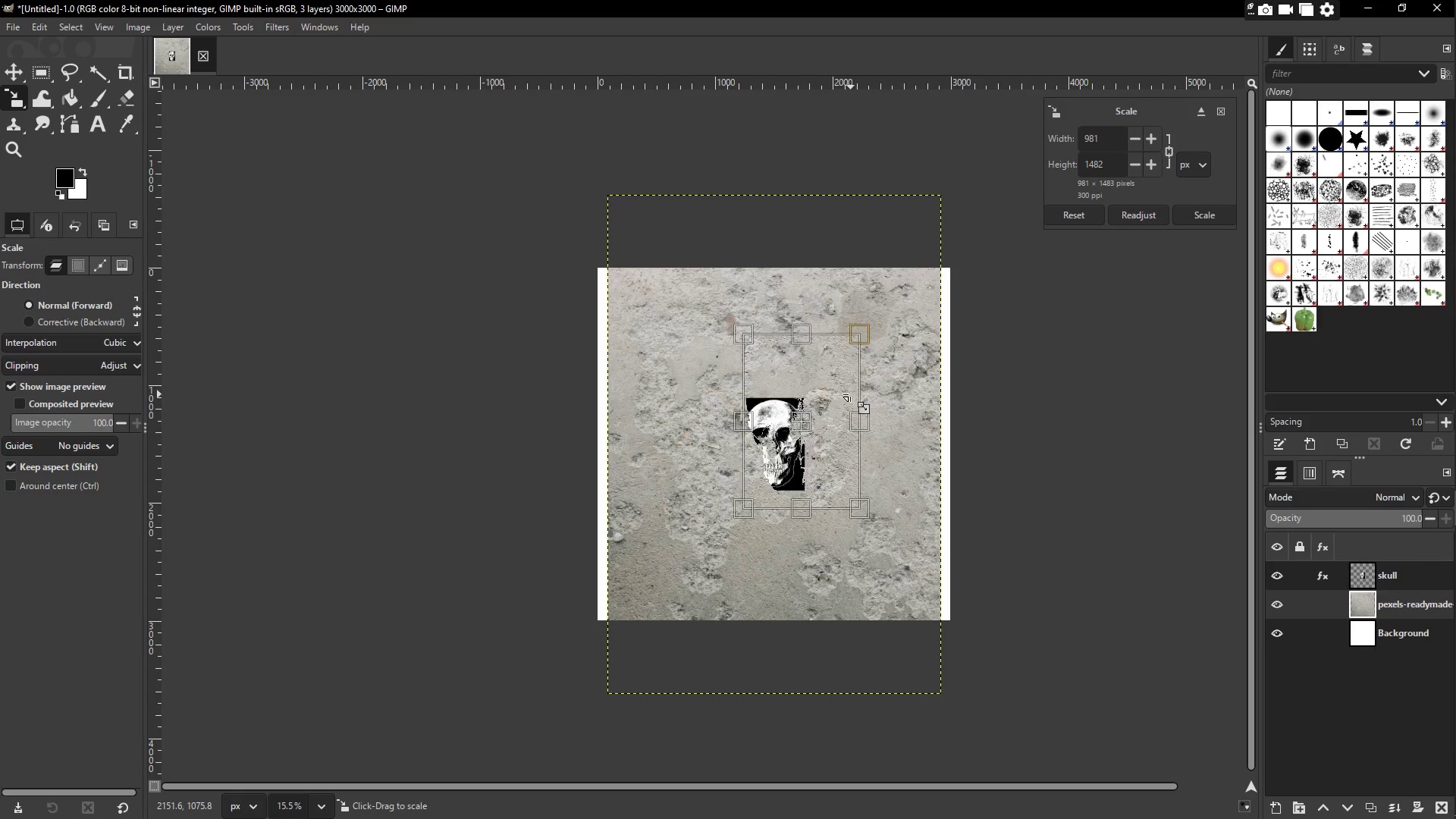 
left_click_drag(start_coordinate=[833, 388], to_coordinate=[808, 418])
 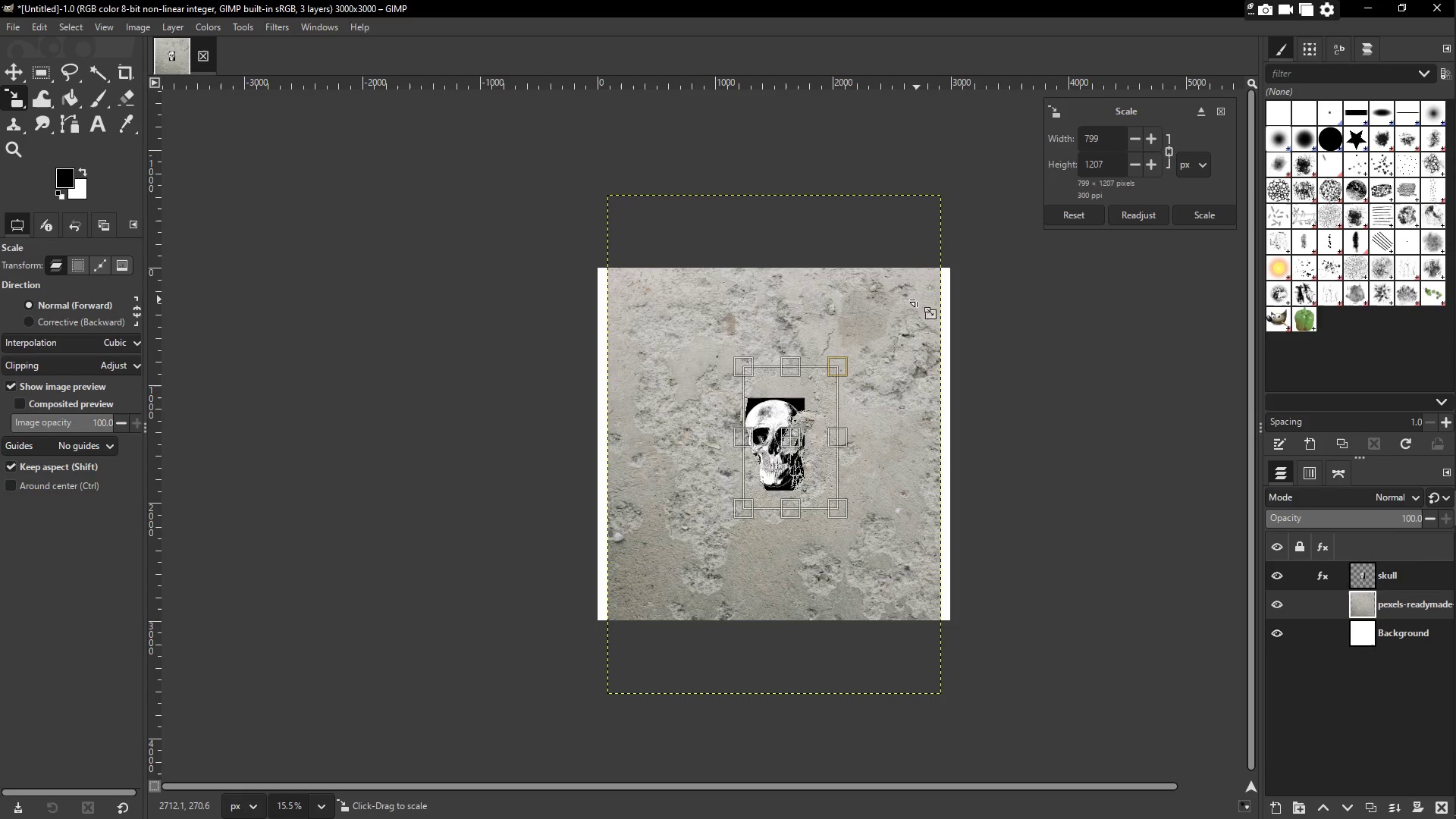 
key(Escape)
 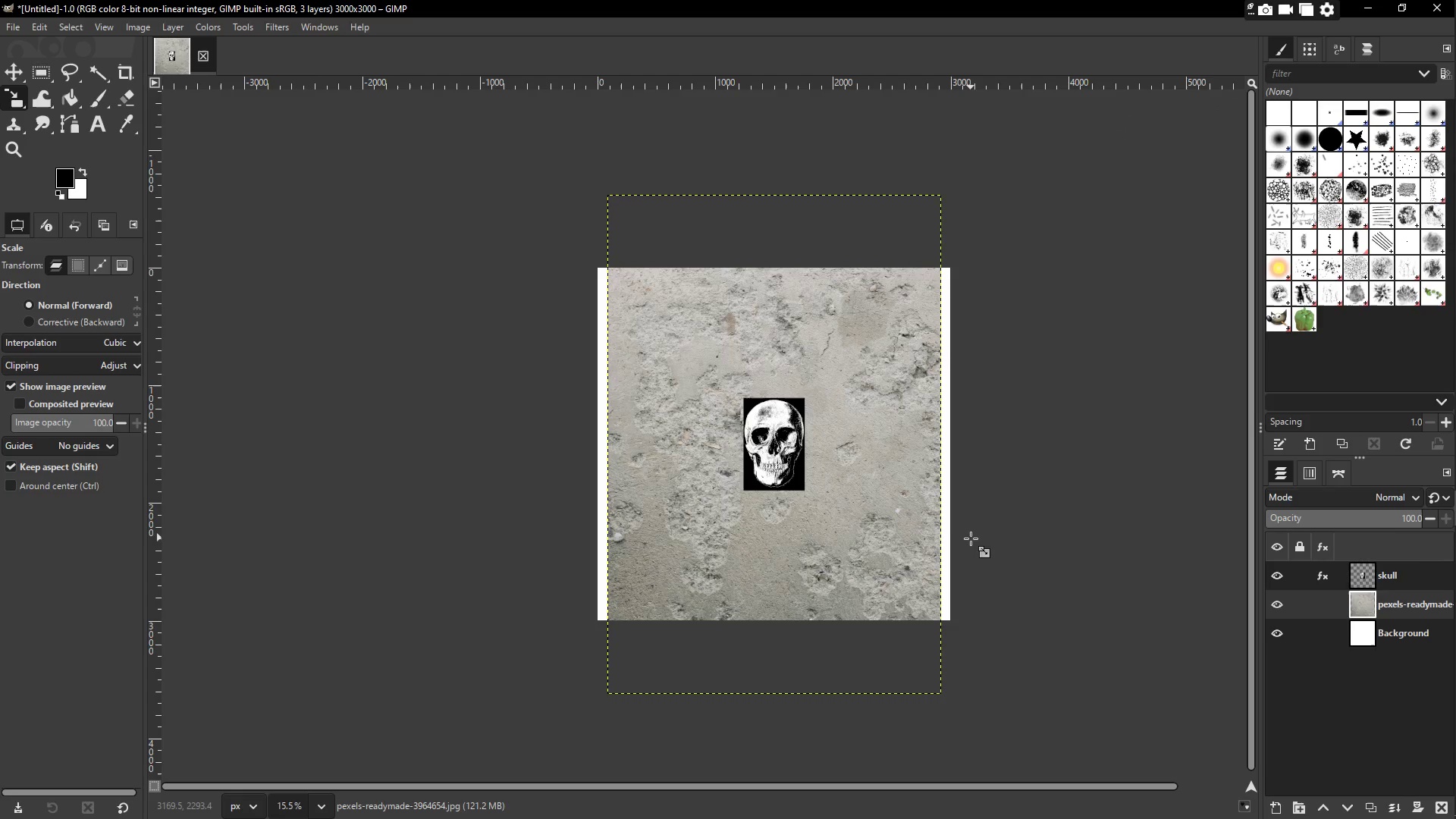 
hold_key(key=ControlLeft, duration=0.31)
 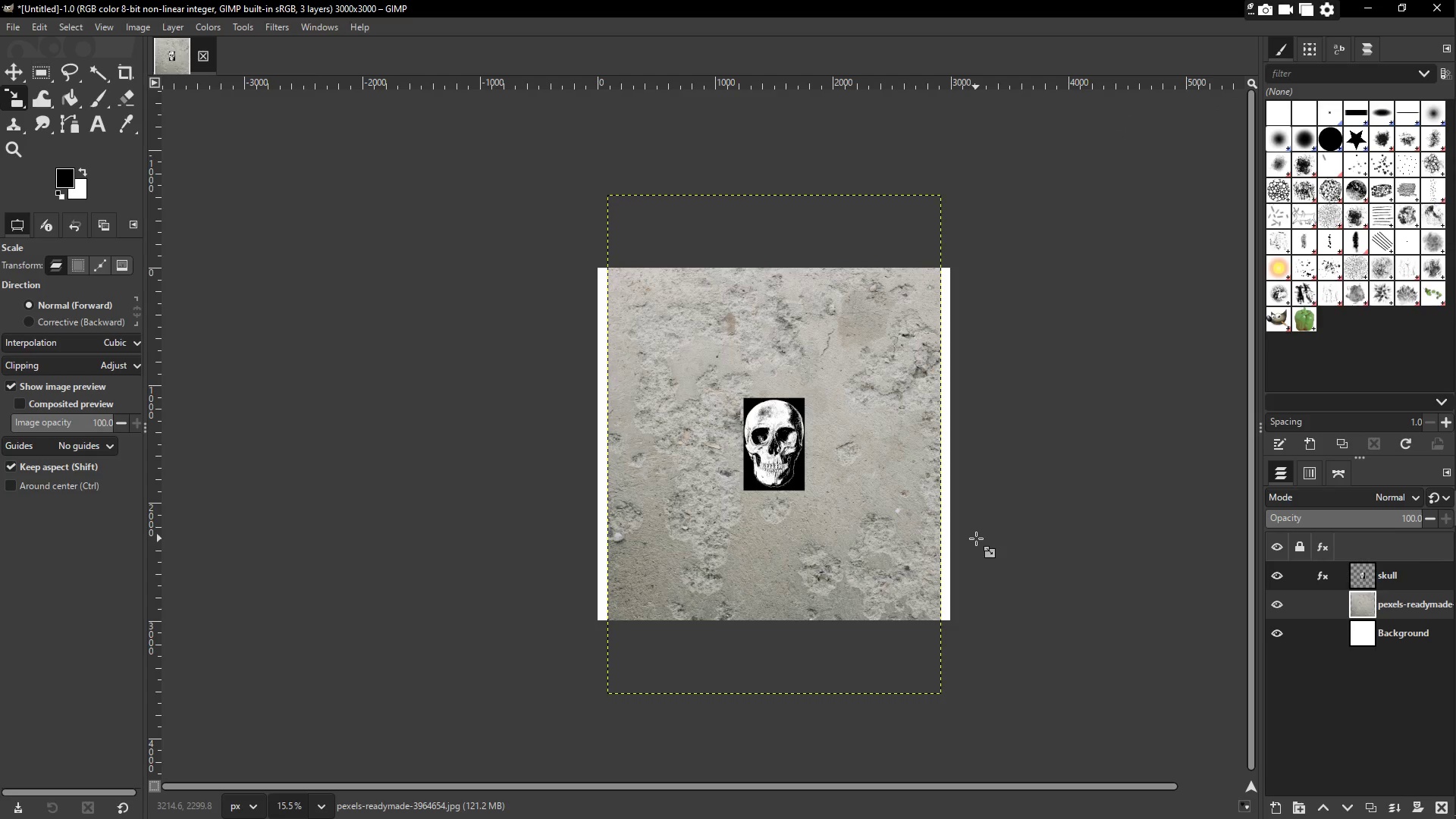 
key(Control+ControlLeft)
 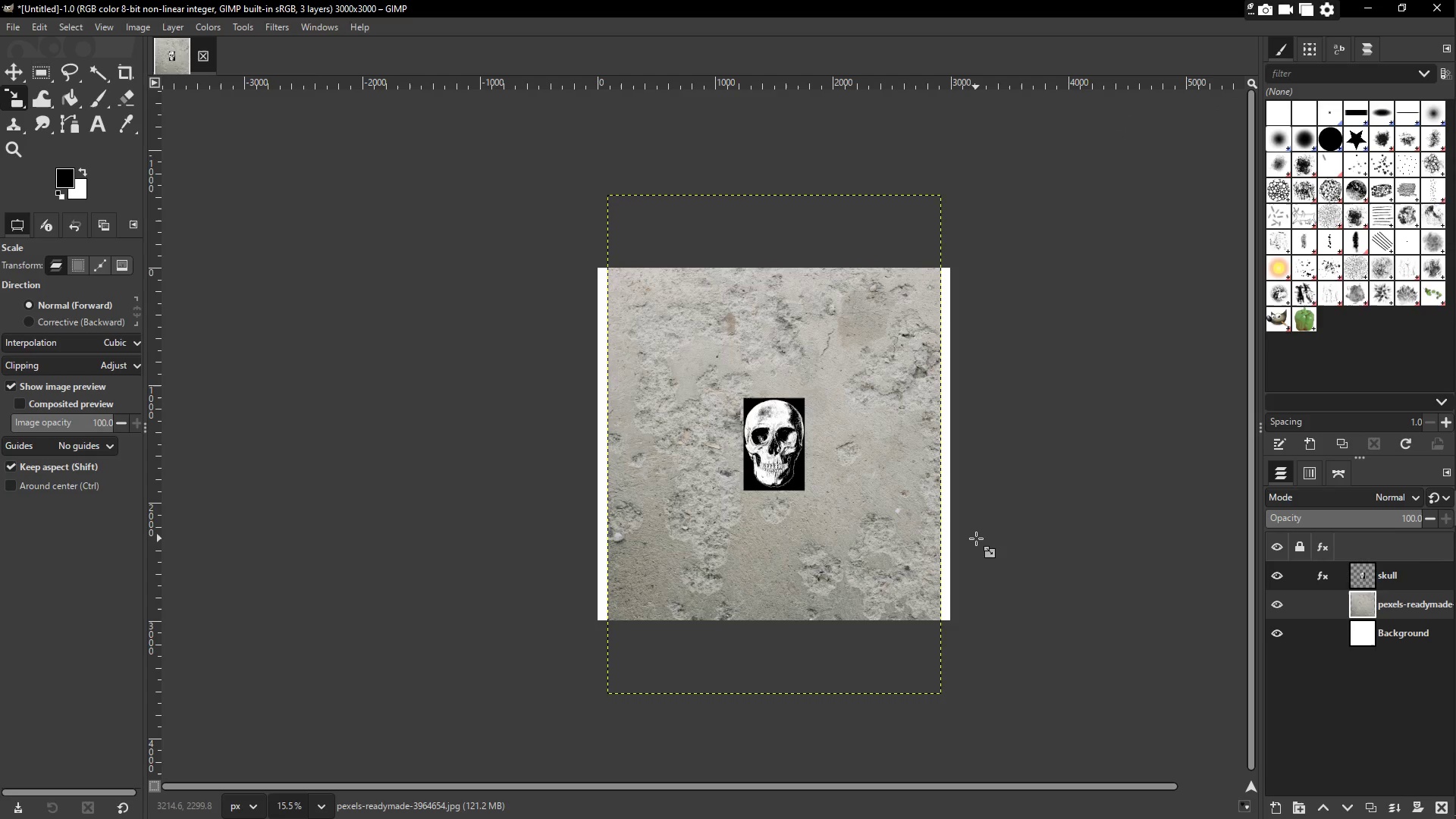 
key(Shift+S)
 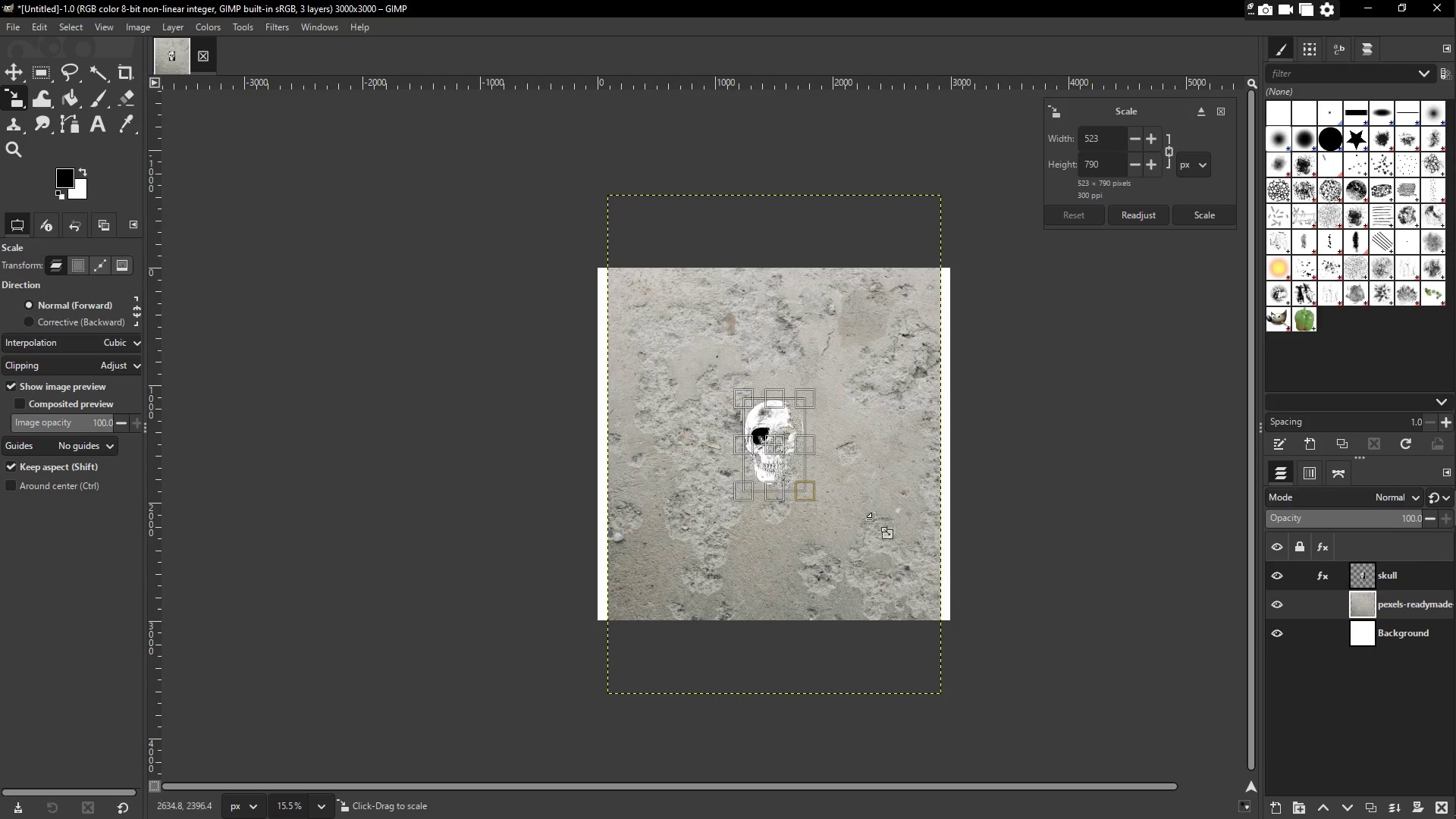 
left_click([1035, 495])
 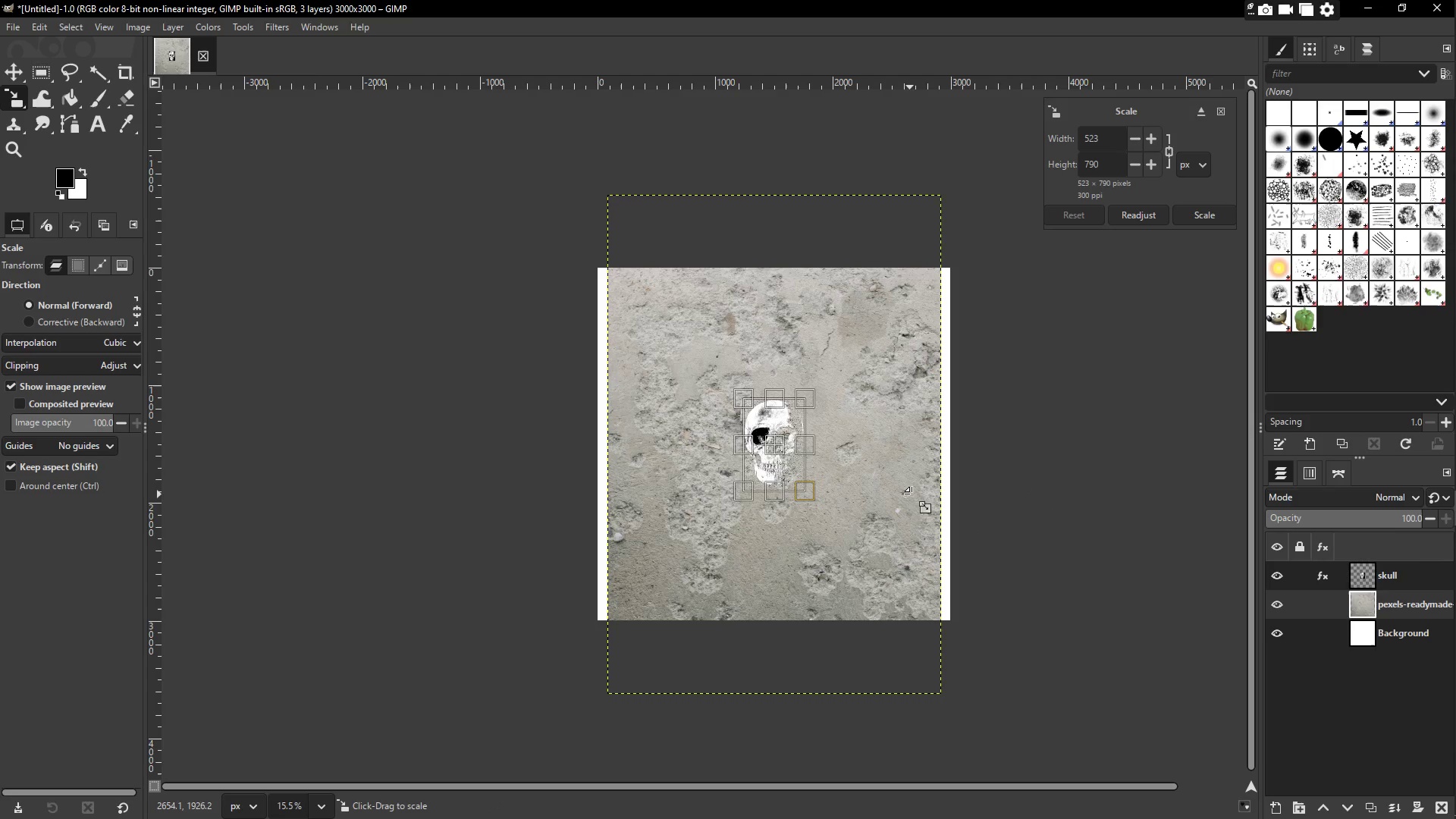 
key(Escape)
 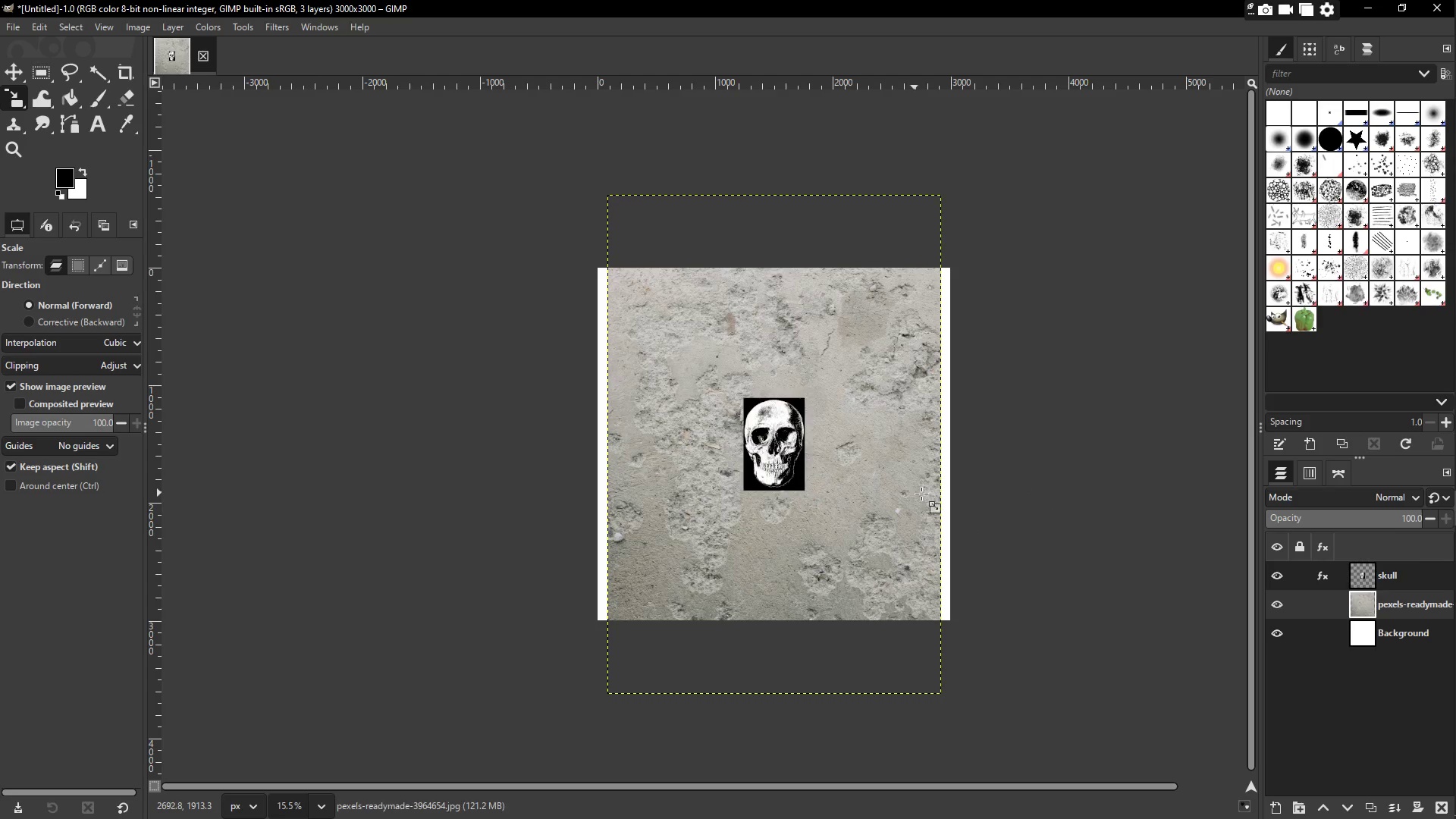 
key(Escape)
 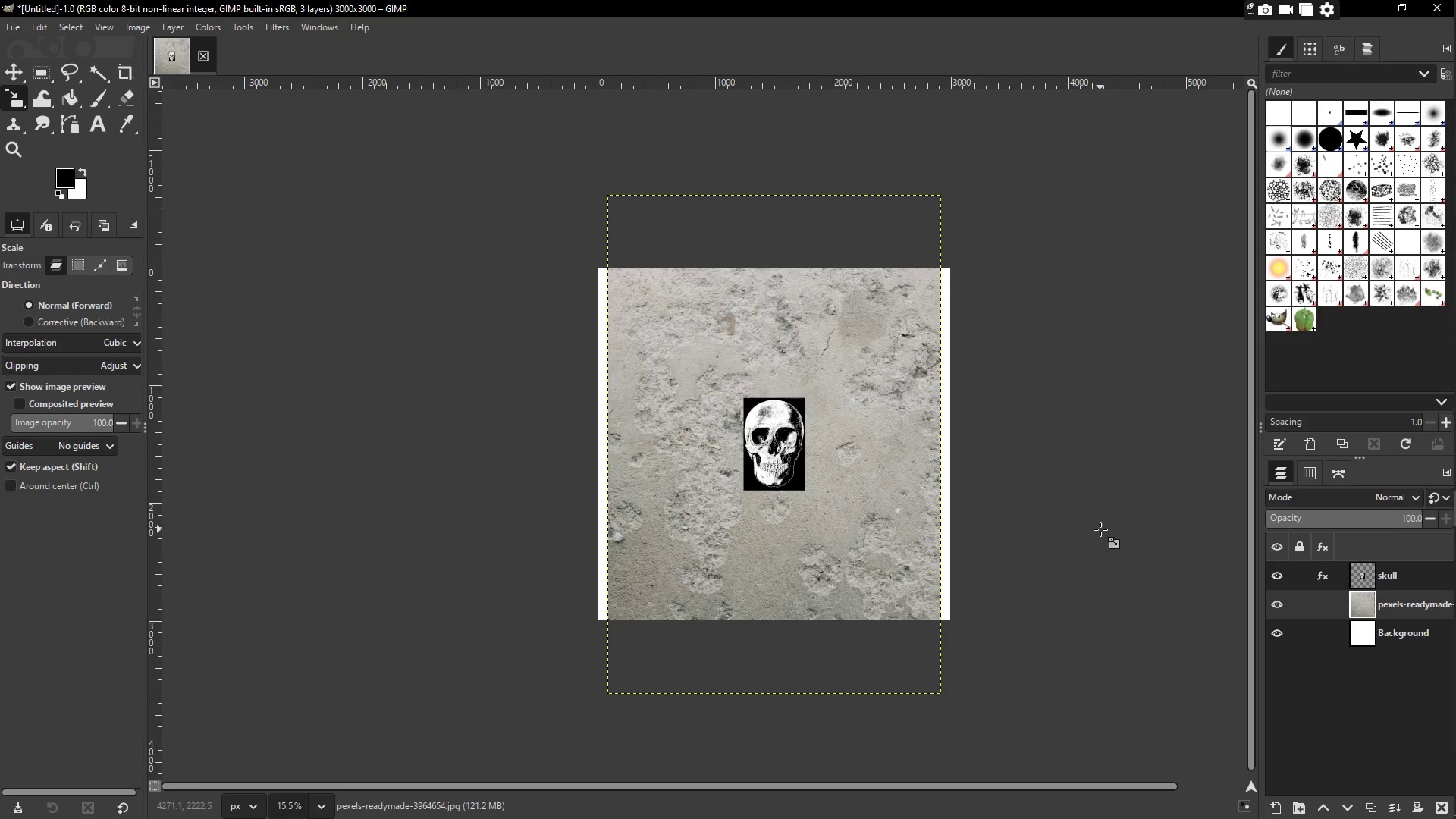 
key(Escape)
 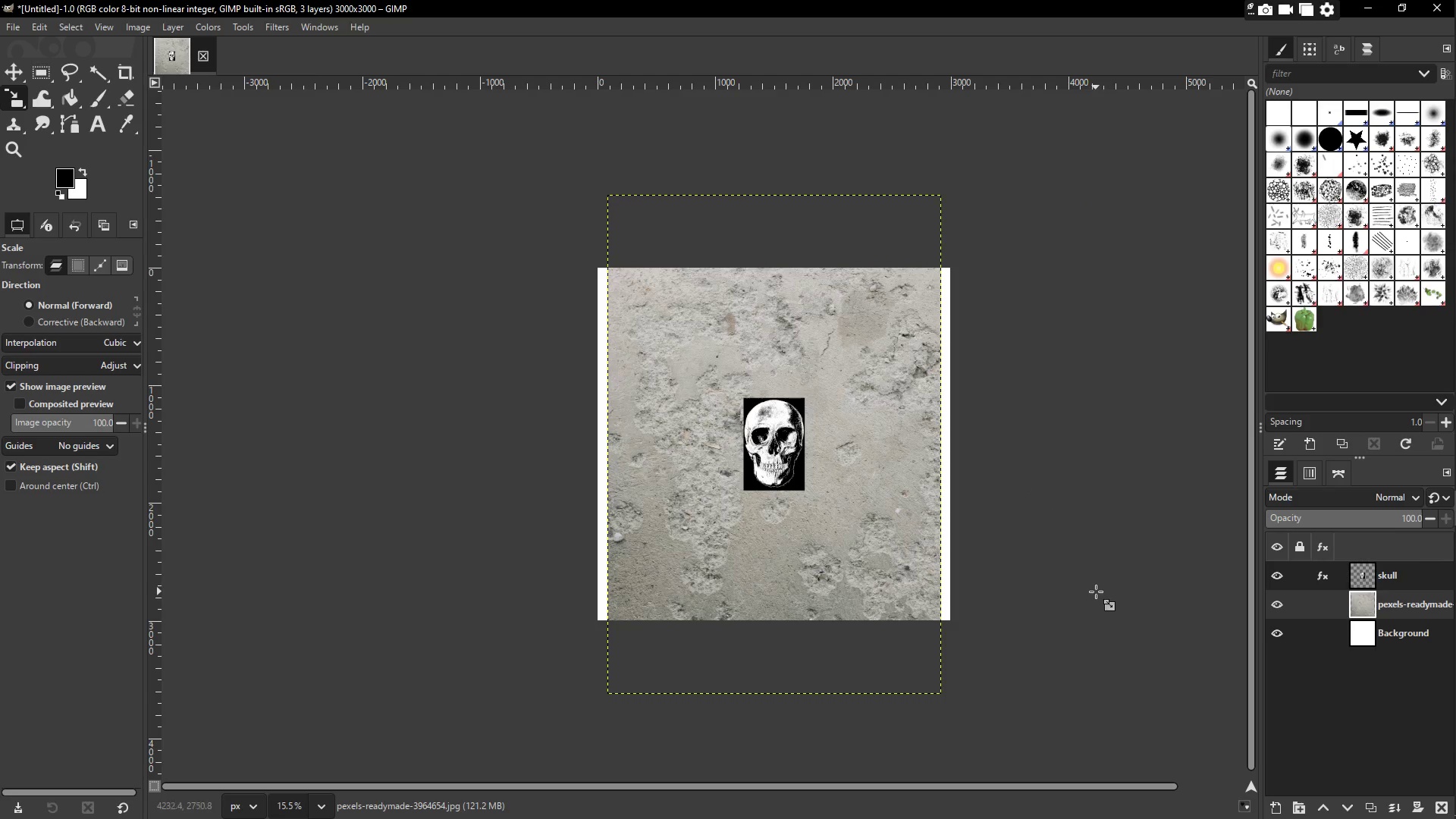 
key(Shift+S)
 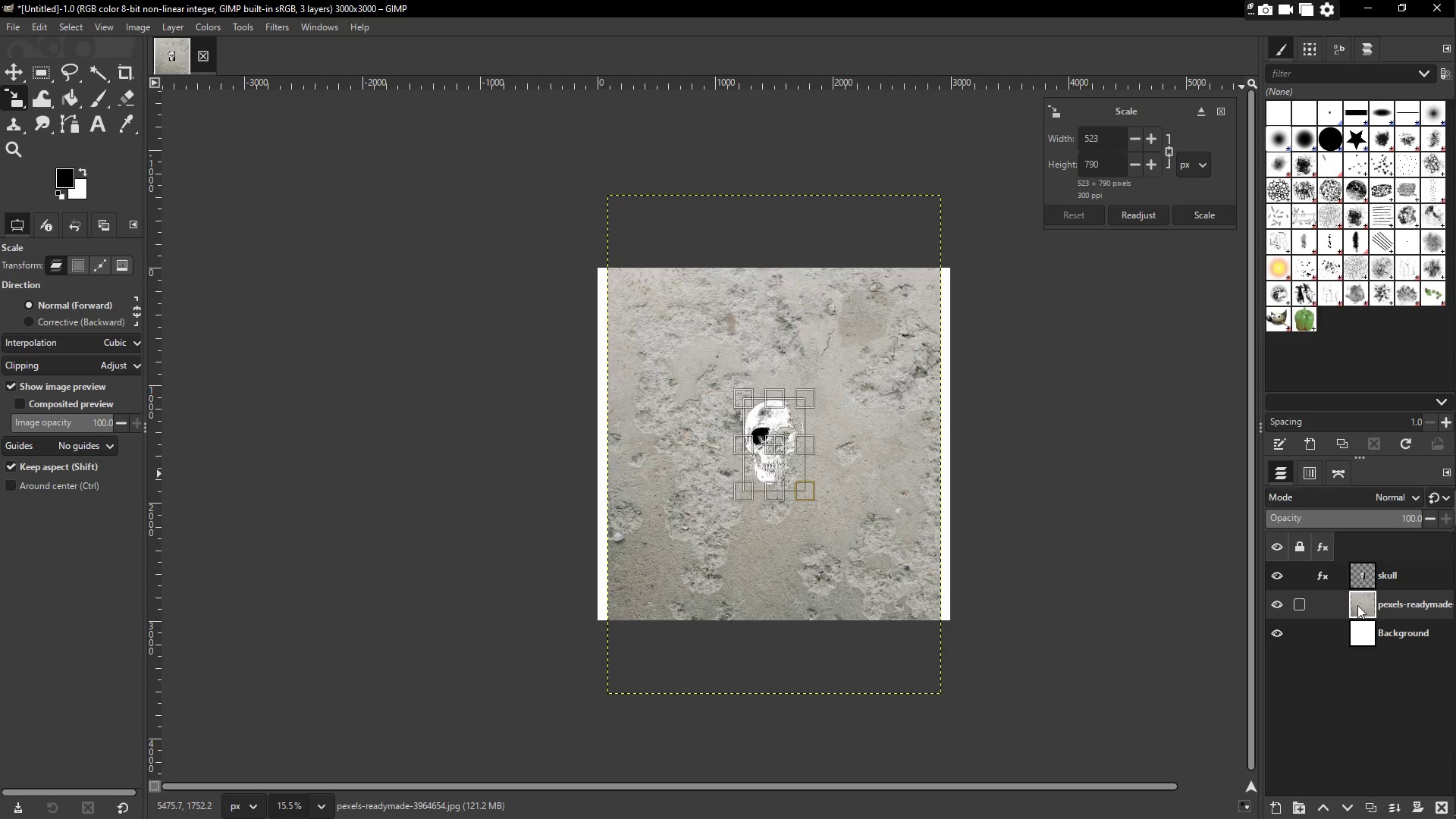 
left_click([1389, 575])
 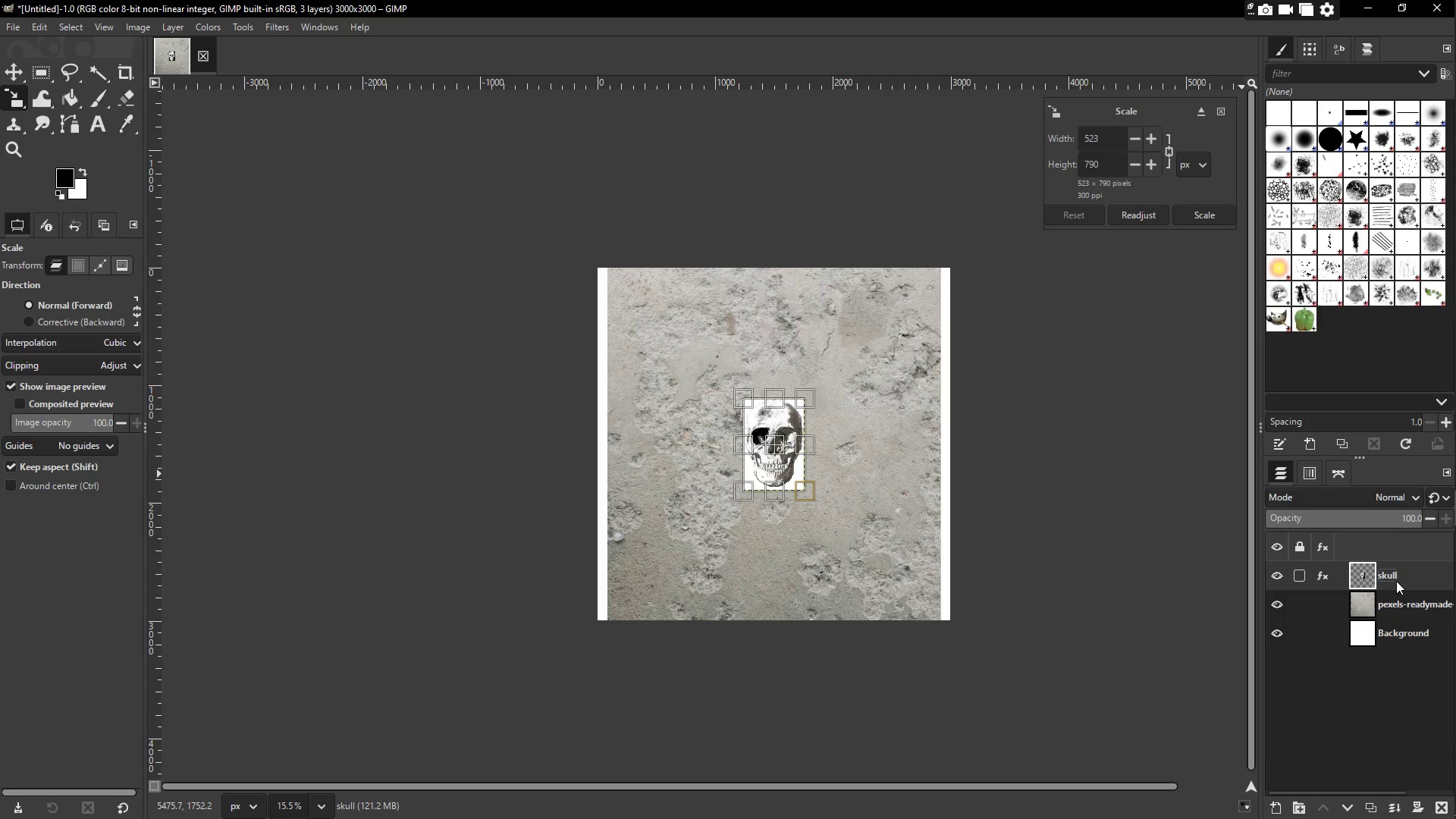 
left_click([1399, 603])
 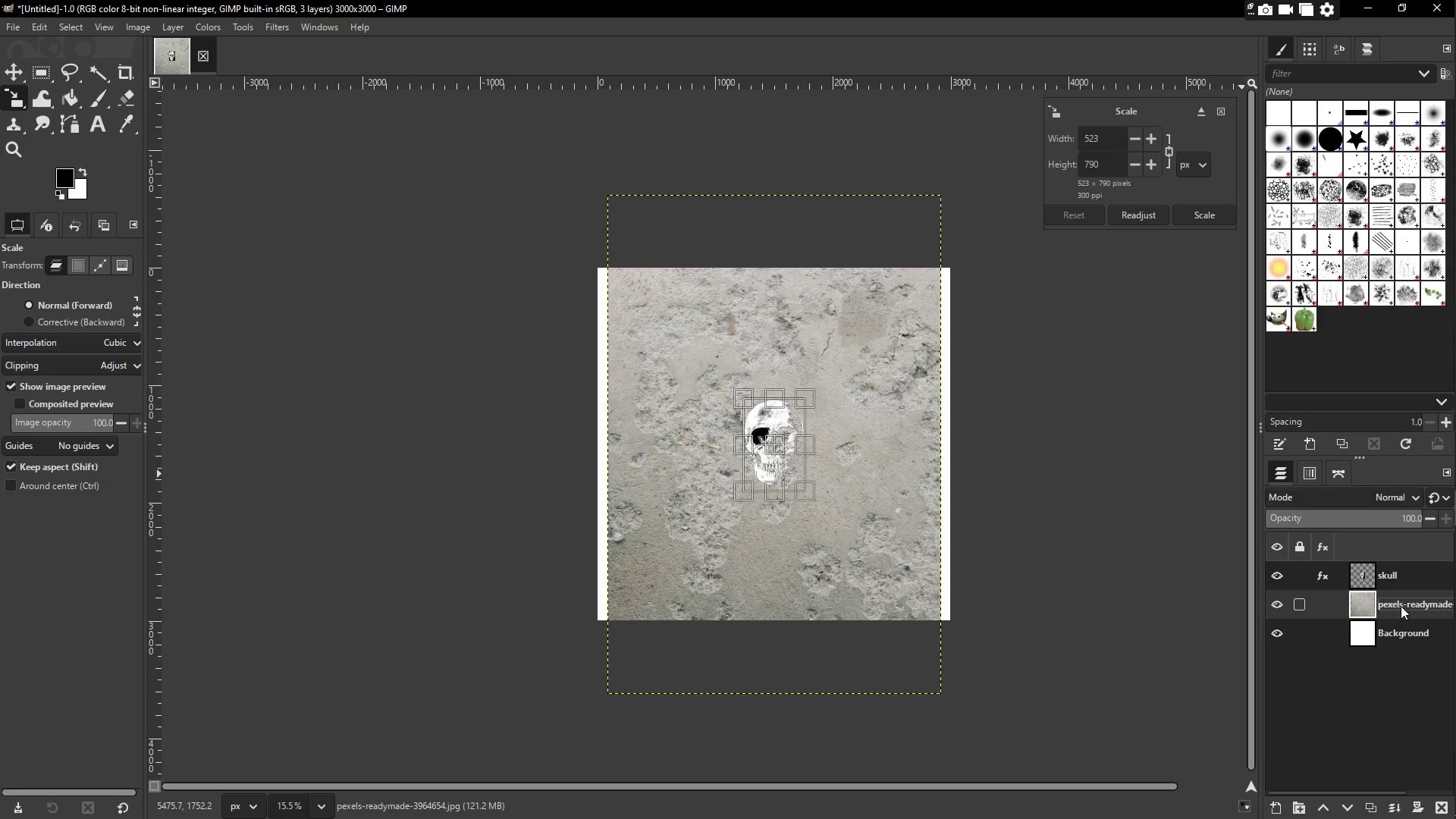 
left_click_drag(start_coordinate=[1405, 608], to_coordinate=[1401, 569])
 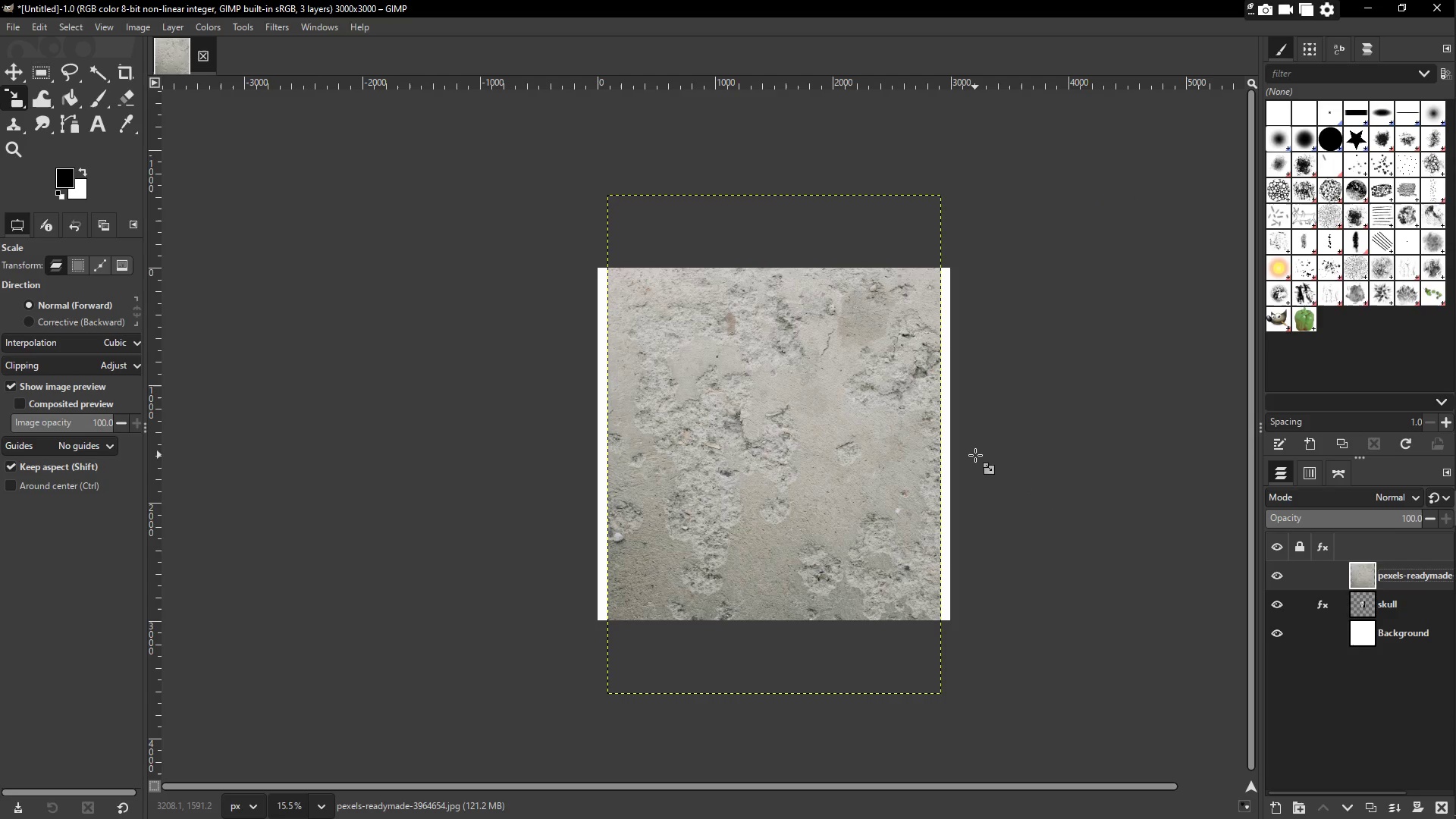 
key(Shift+S)
 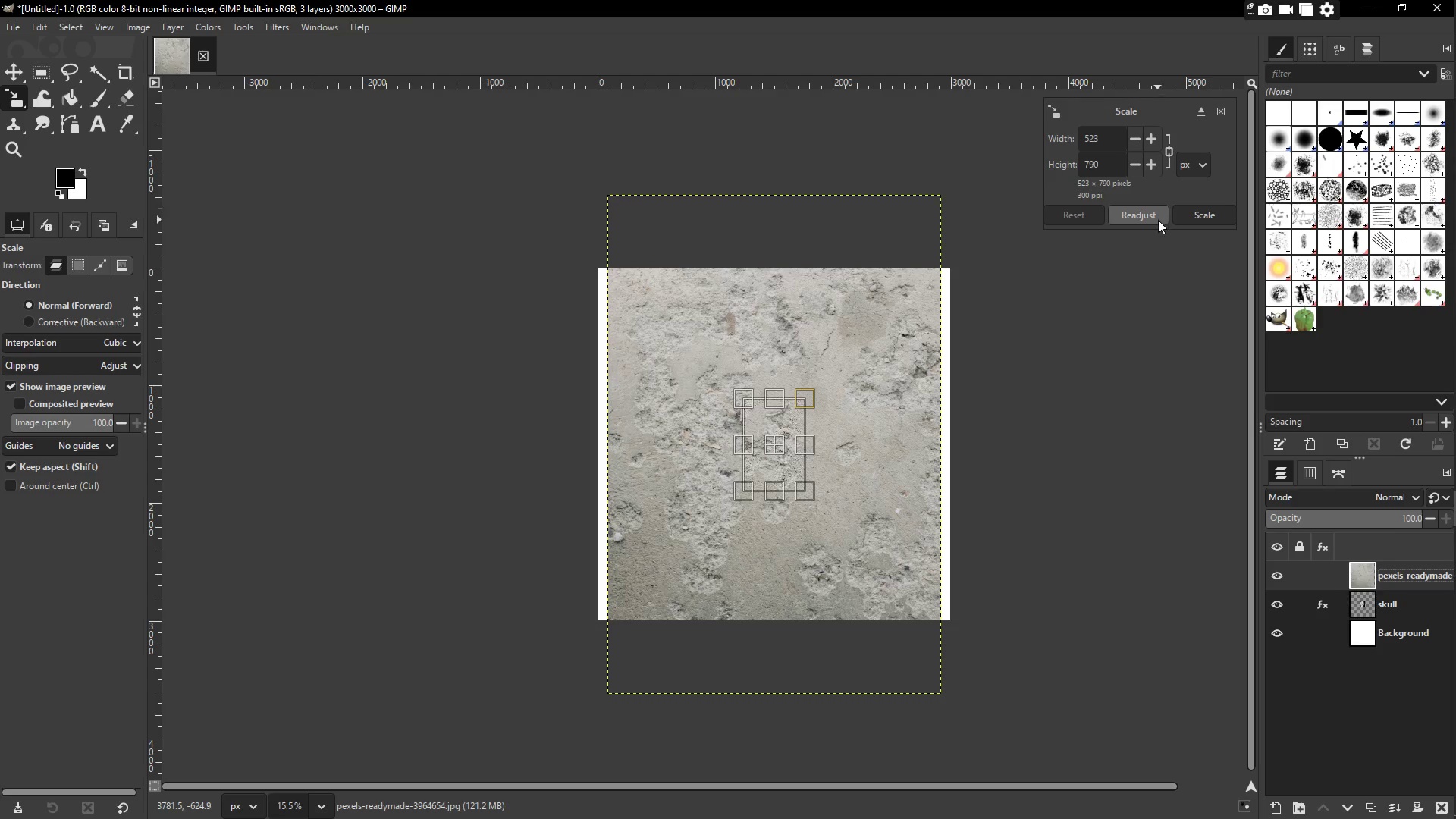 
key(Escape)
 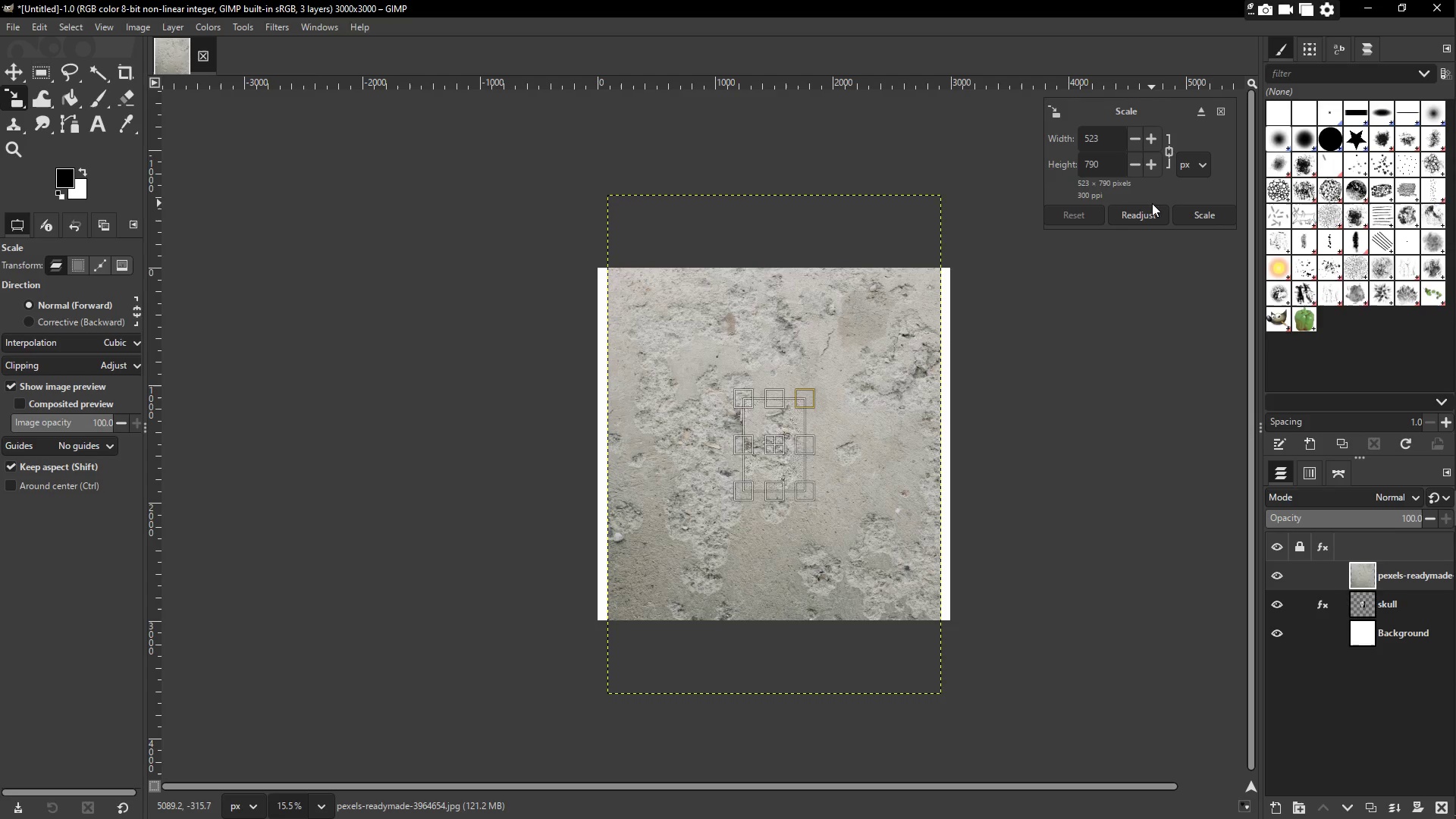 
hold_key(key=ControlLeft, duration=0.56)
 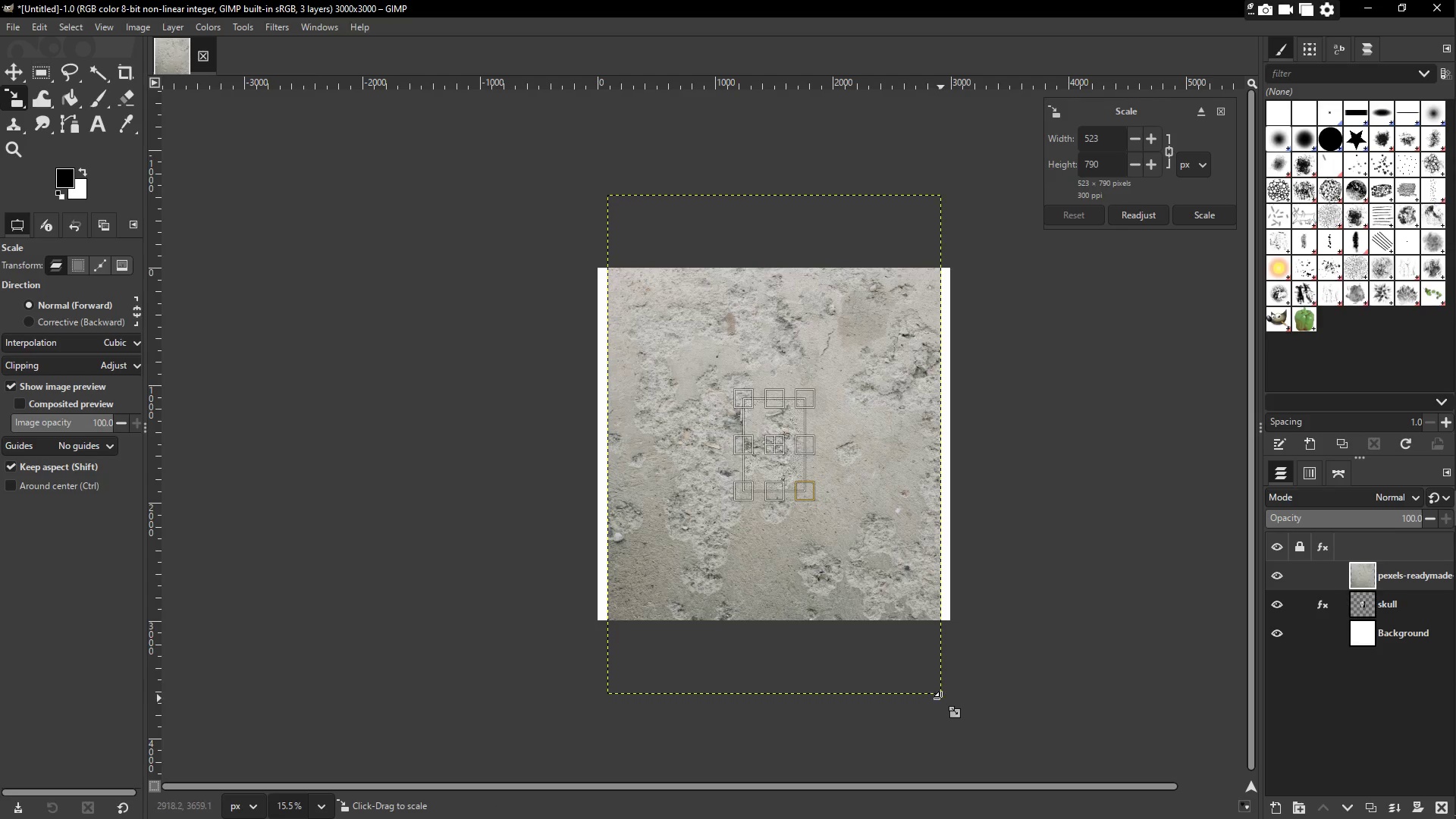 
left_click_drag(start_coordinate=[941, 697], to_coordinate=[1107, 804])
 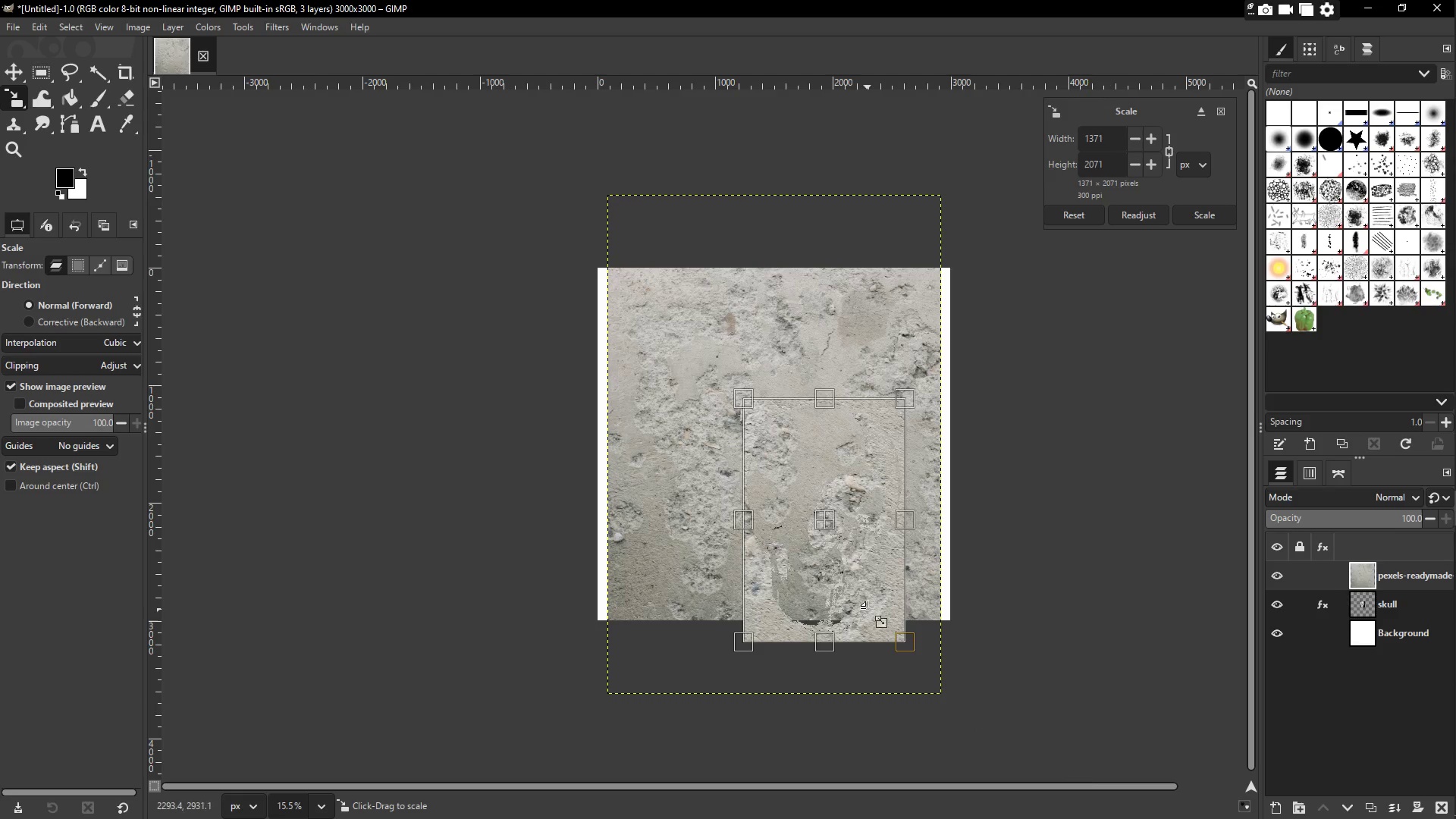 
left_click_drag(start_coordinate=[870, 607], to_coordinate=[820, 637])
 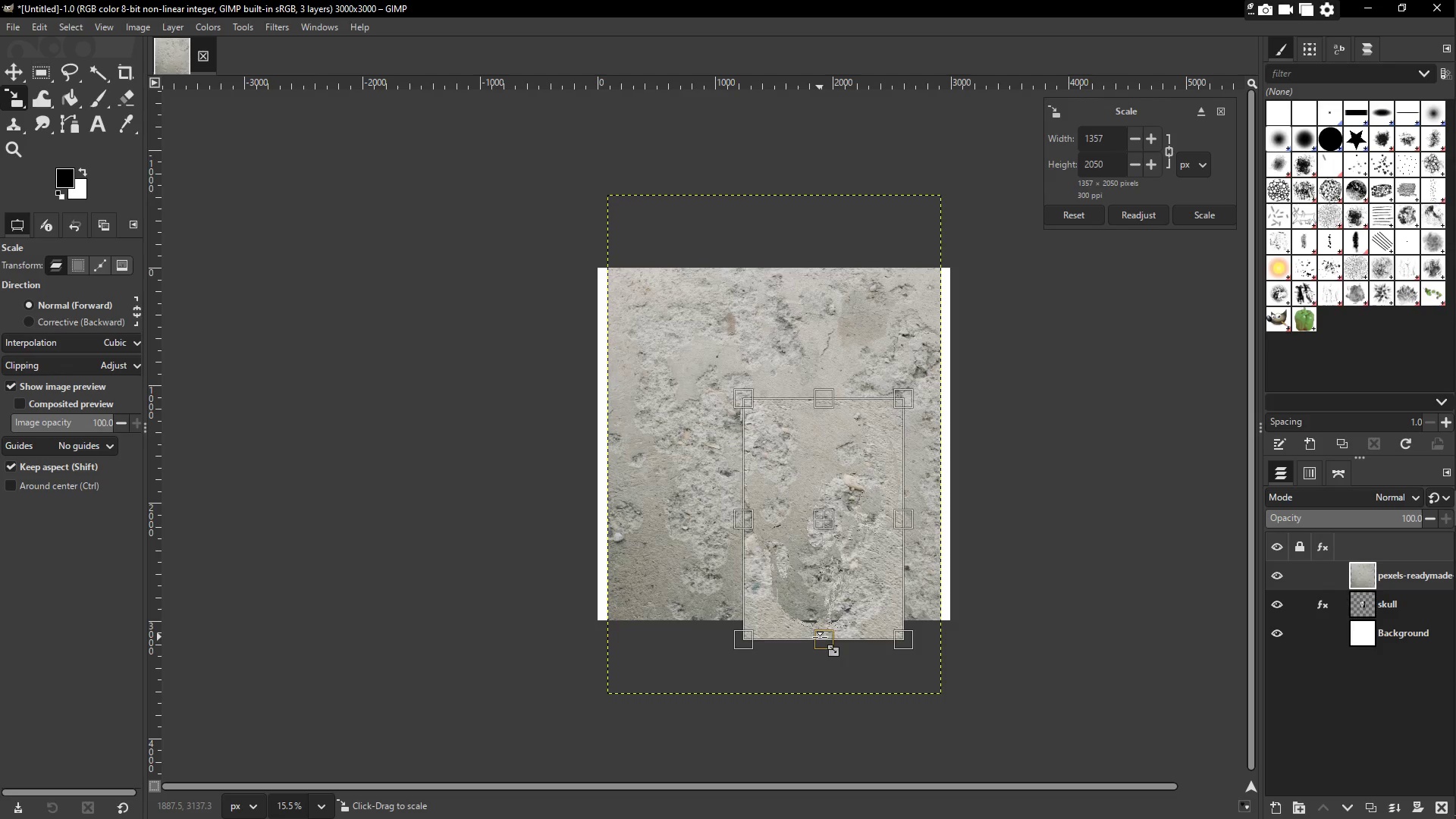 
key(Enter)
 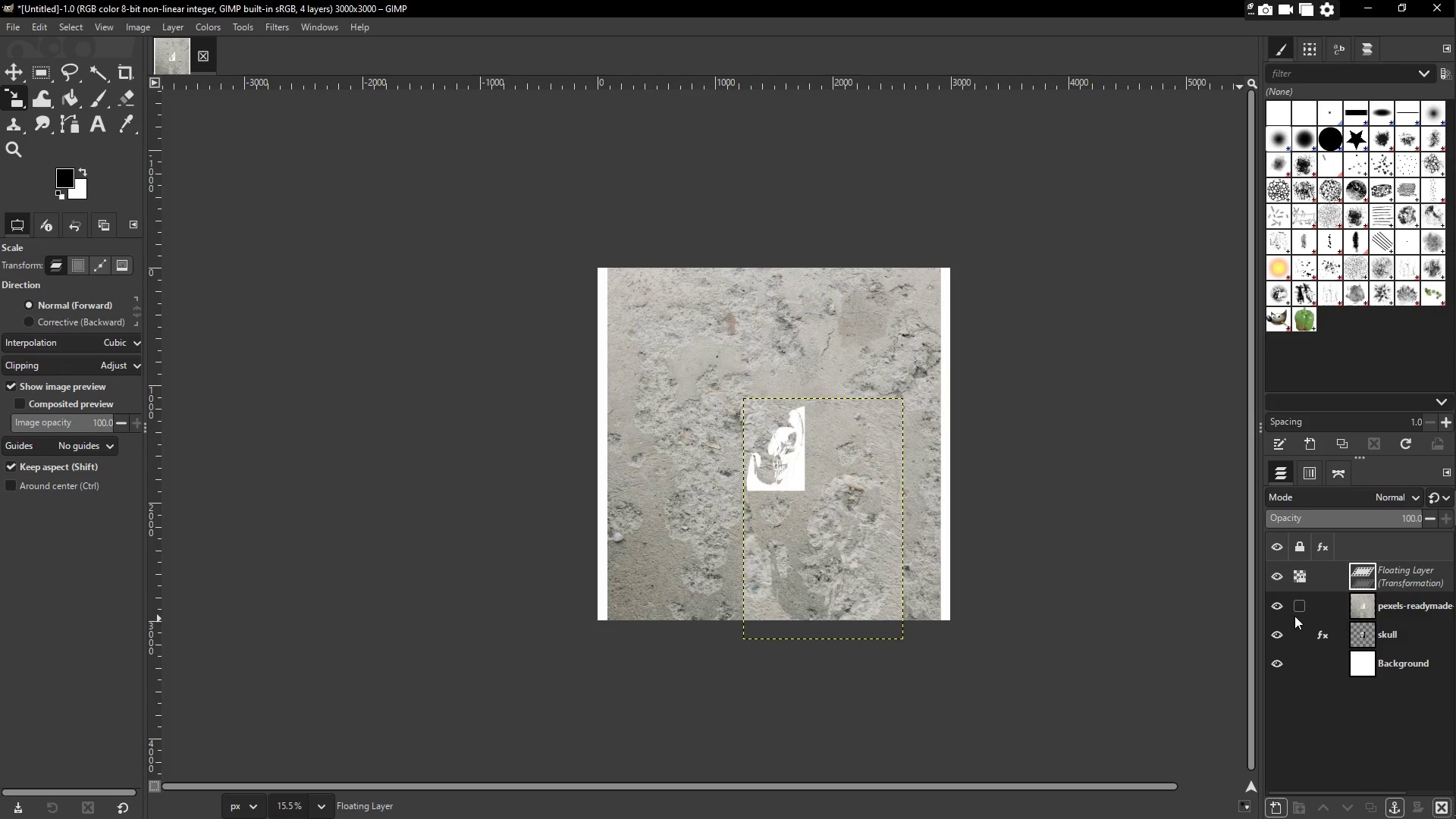 
key(Control+Z)
 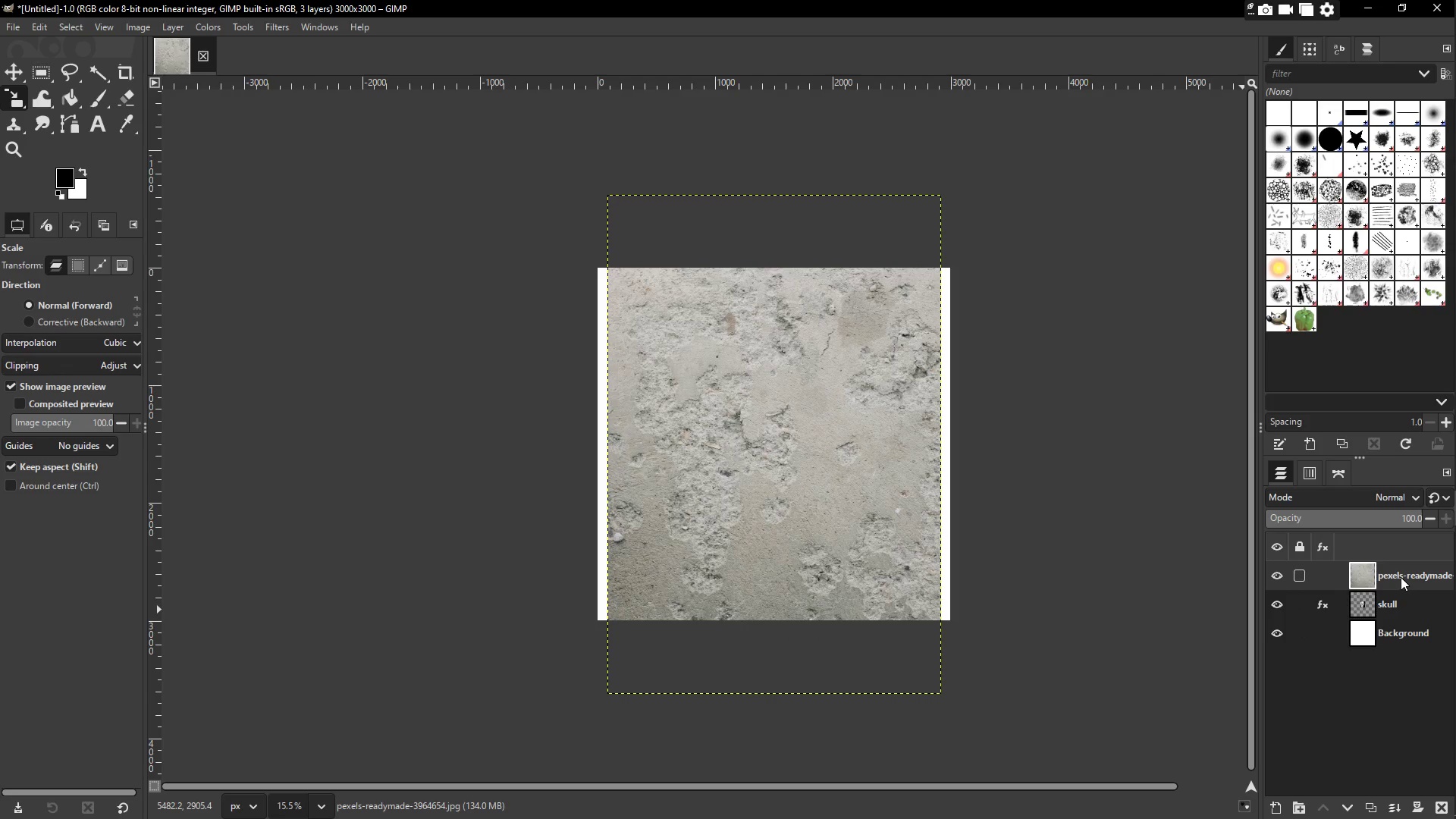 
wait(7.97)
 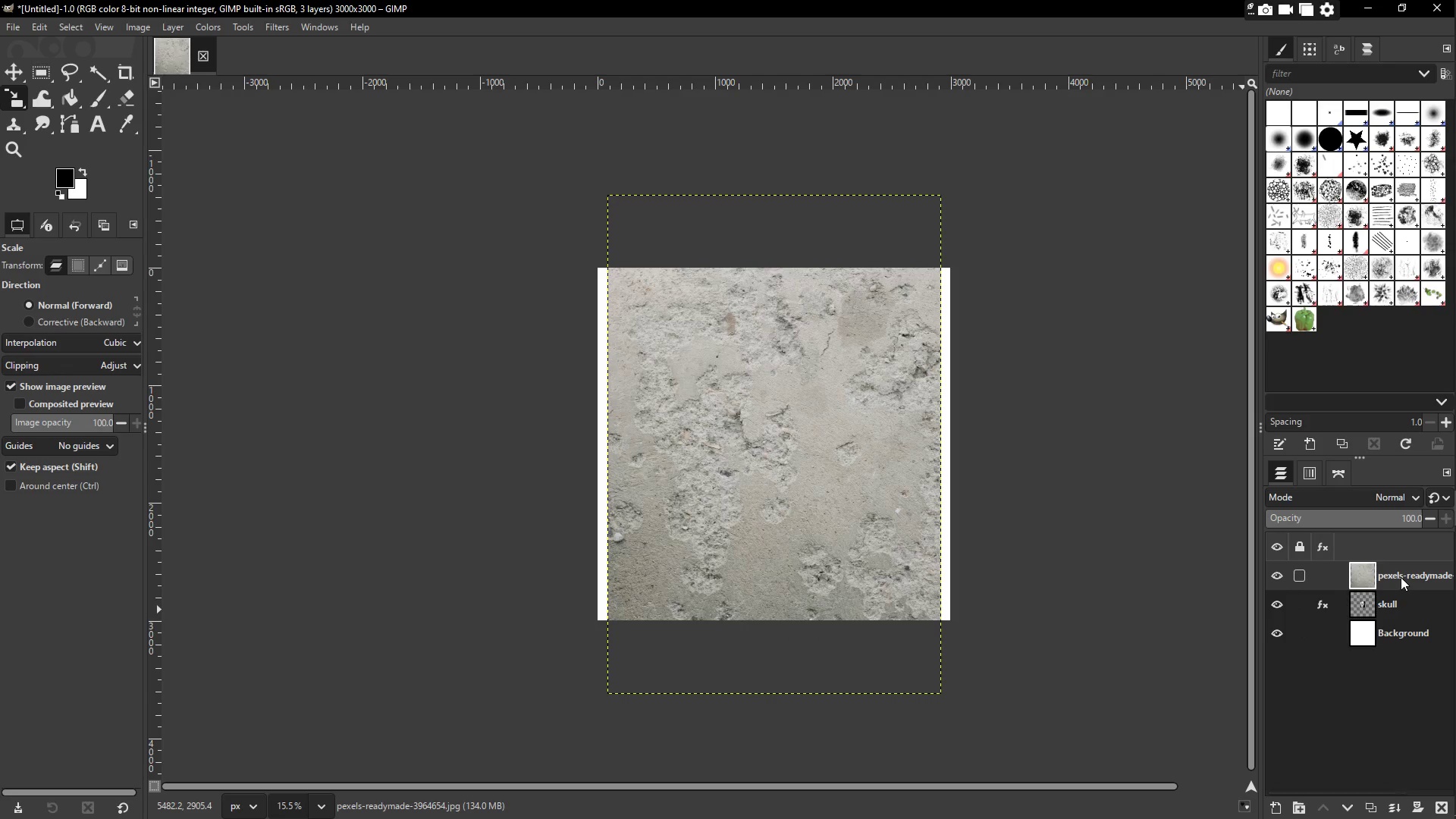 
left_click([1401, 577])
 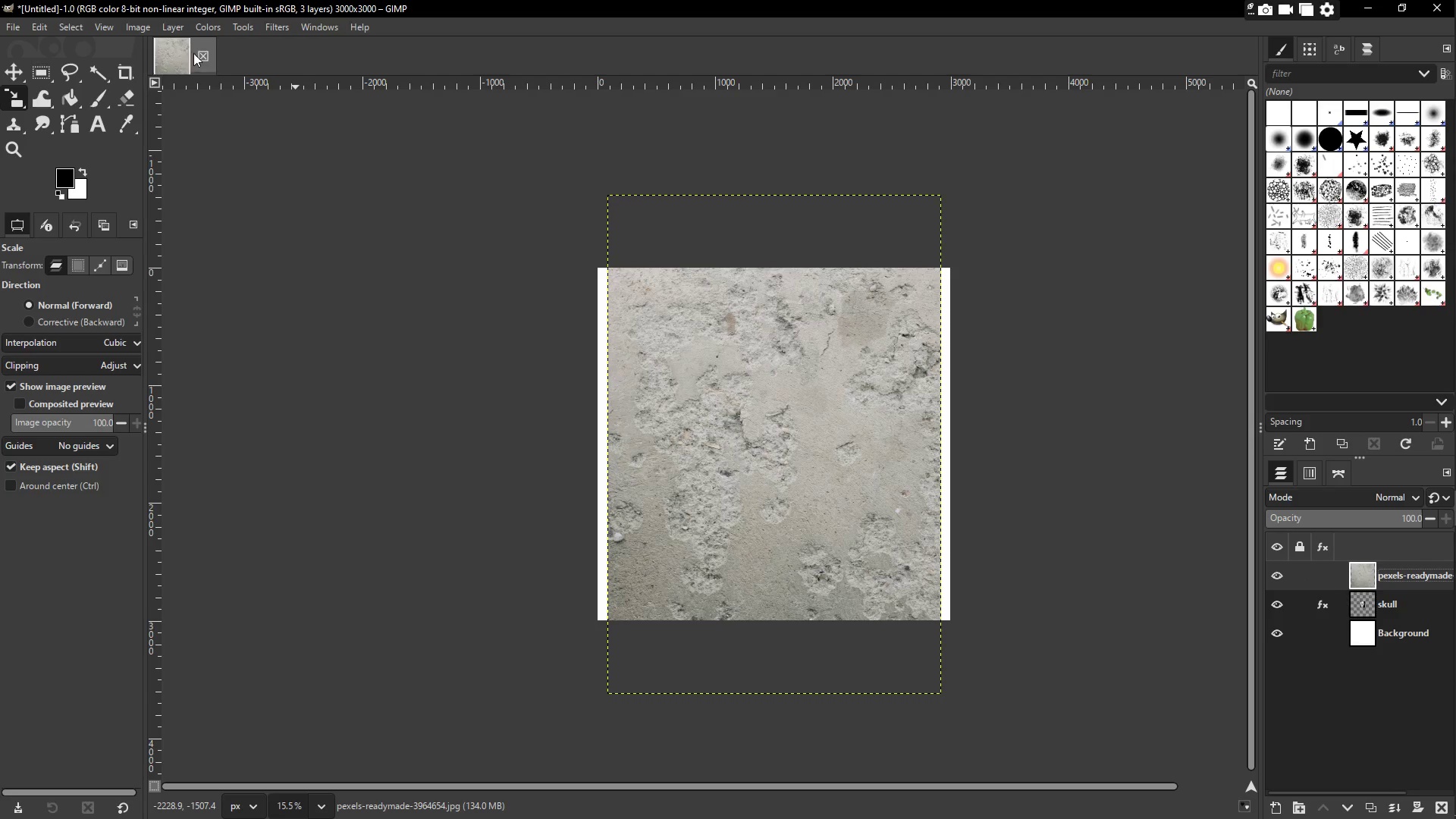 
left_click([180, 27])
 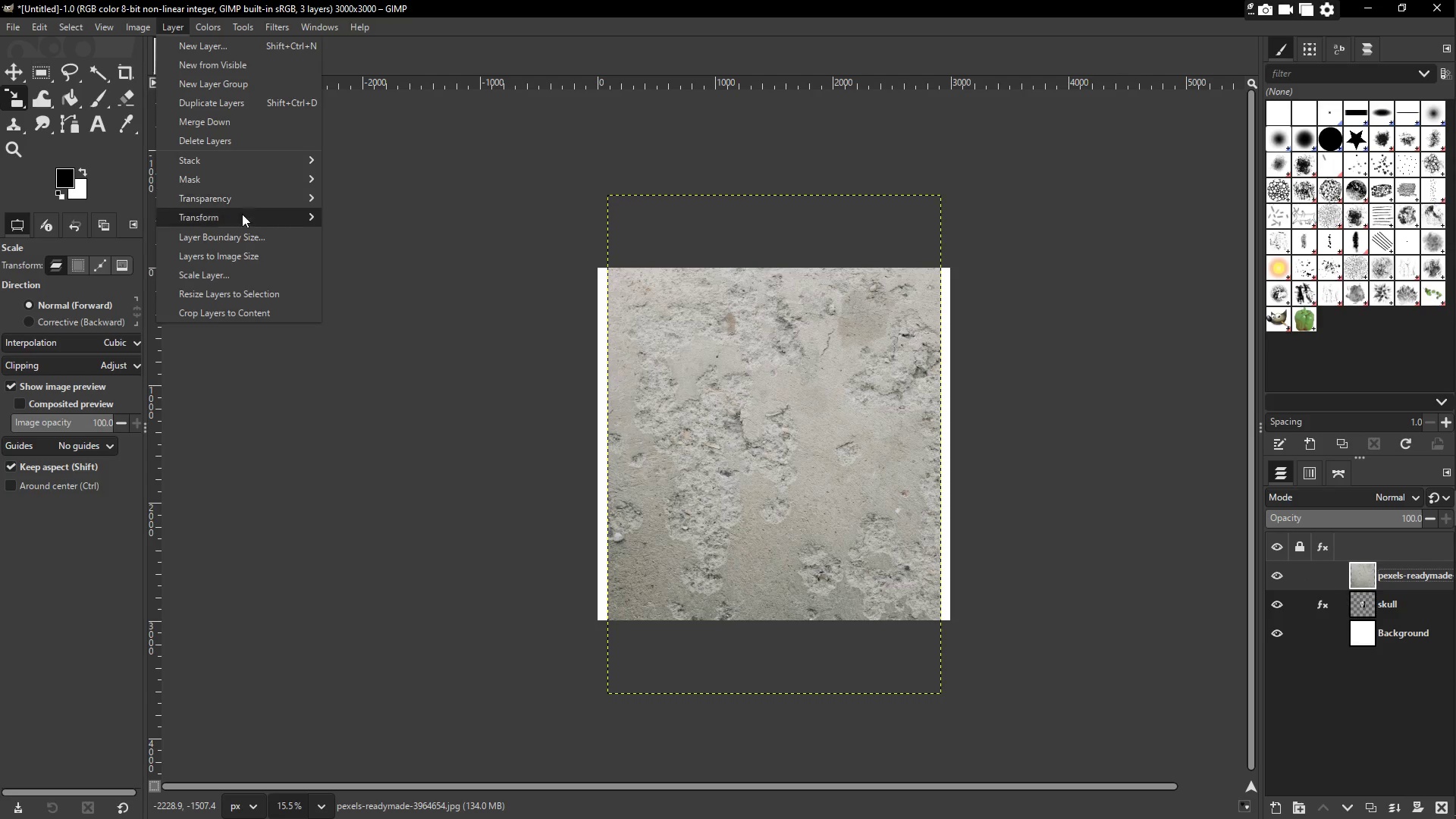 
left_click([247, 275])
 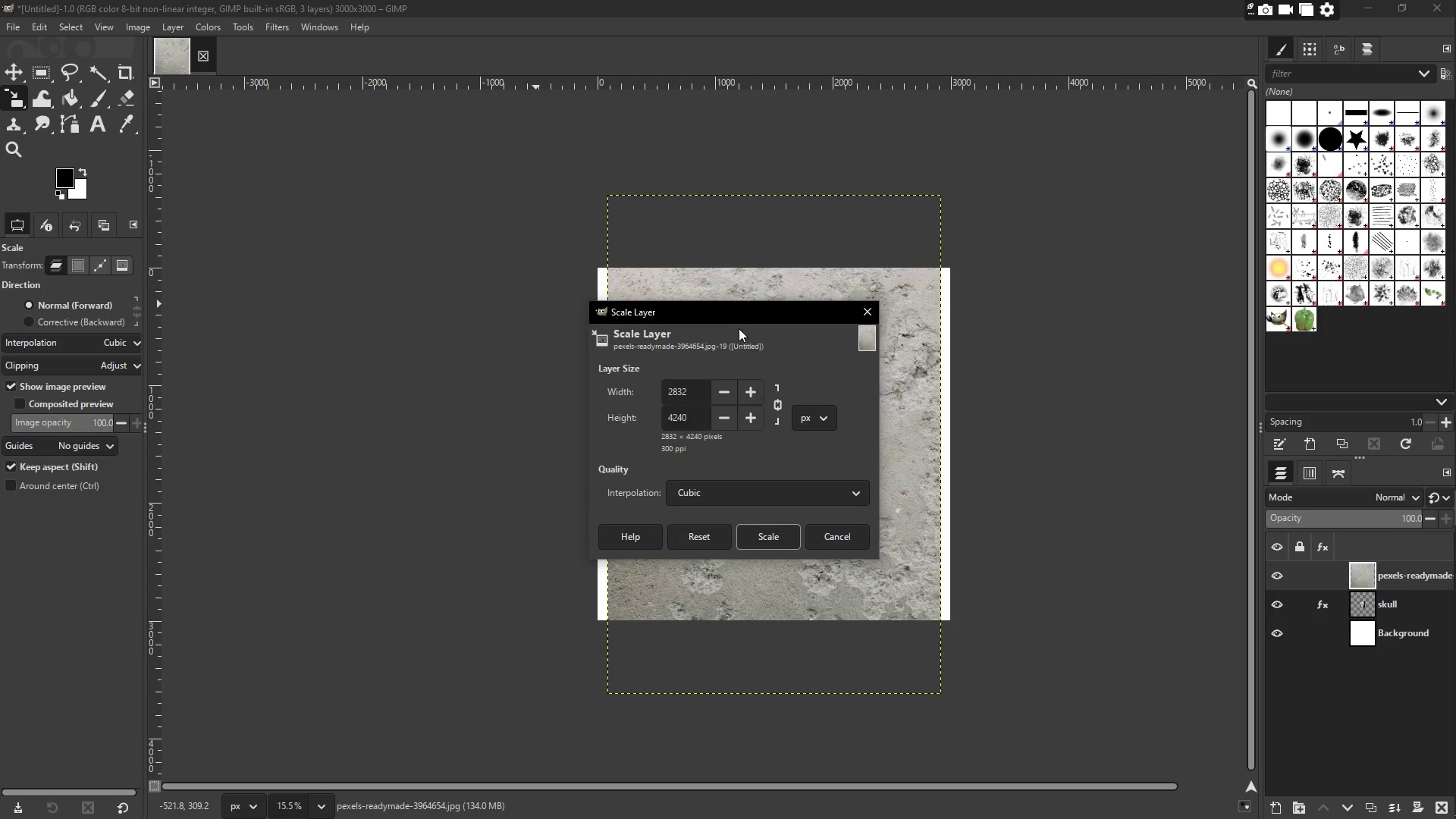 
left_click_drag(start_coordinate=[741, 317], to_coordinate=[844, 300])
 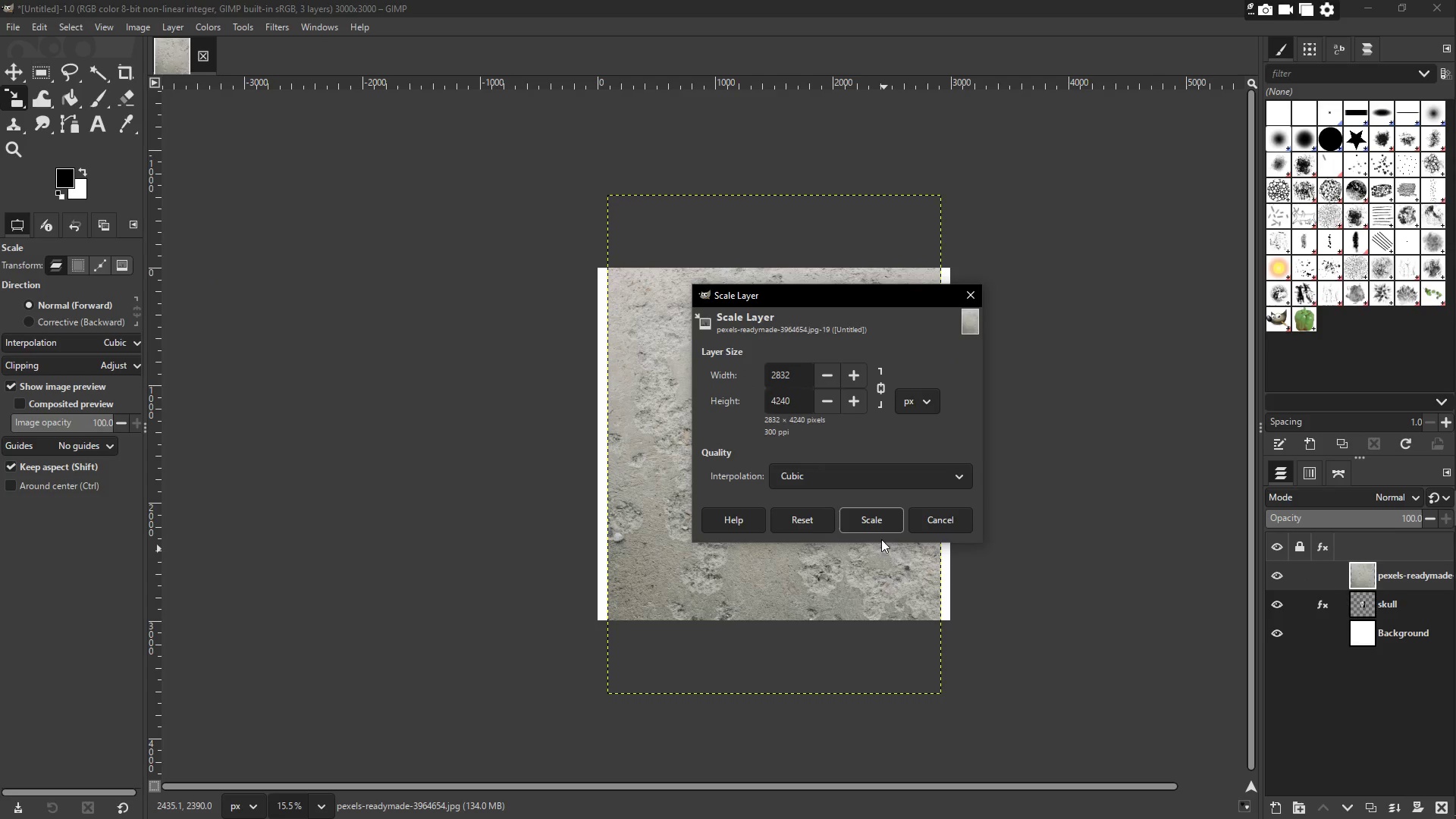 
left_click([879, 522])
 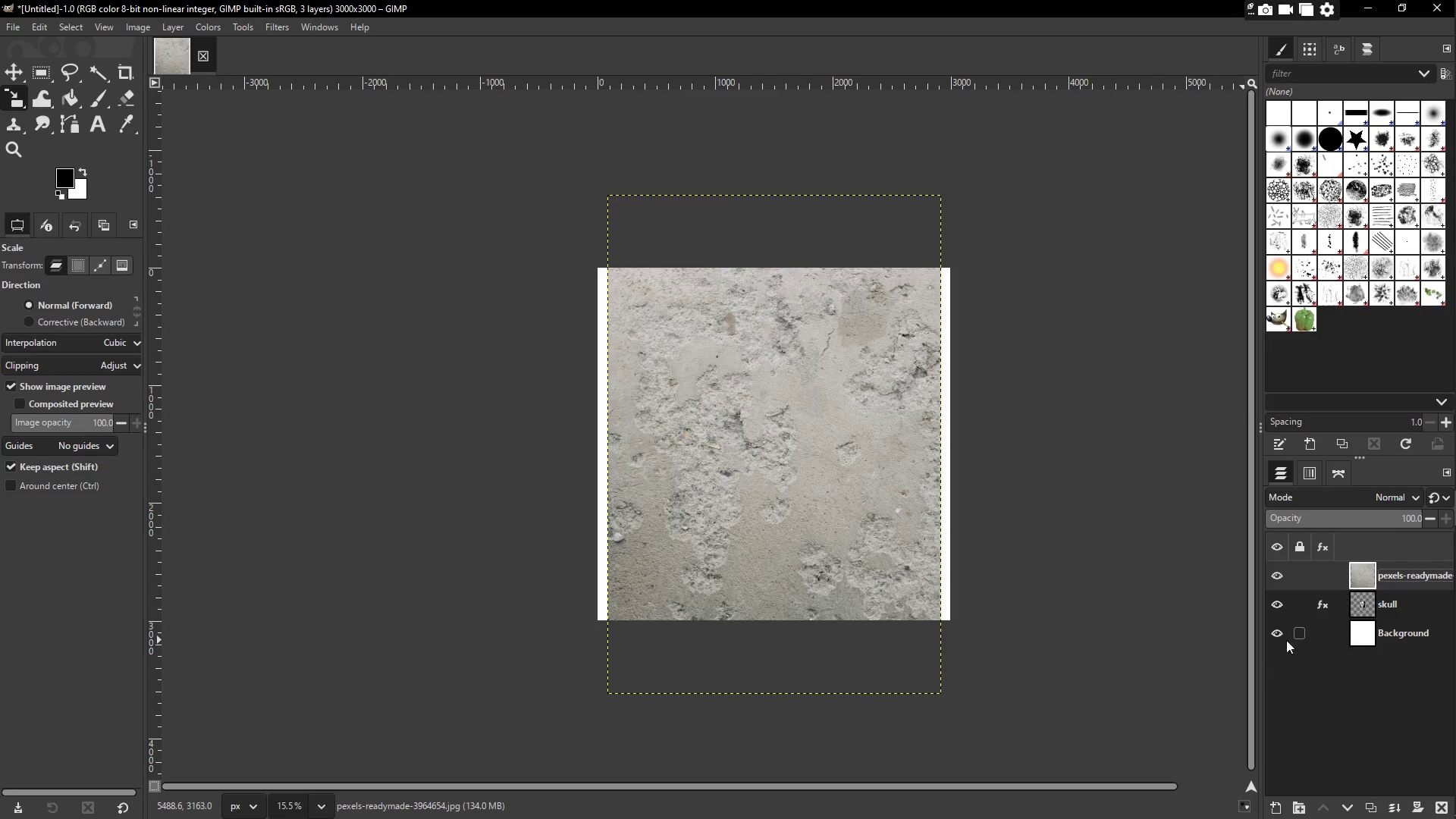 
left_click([1383, 584])
 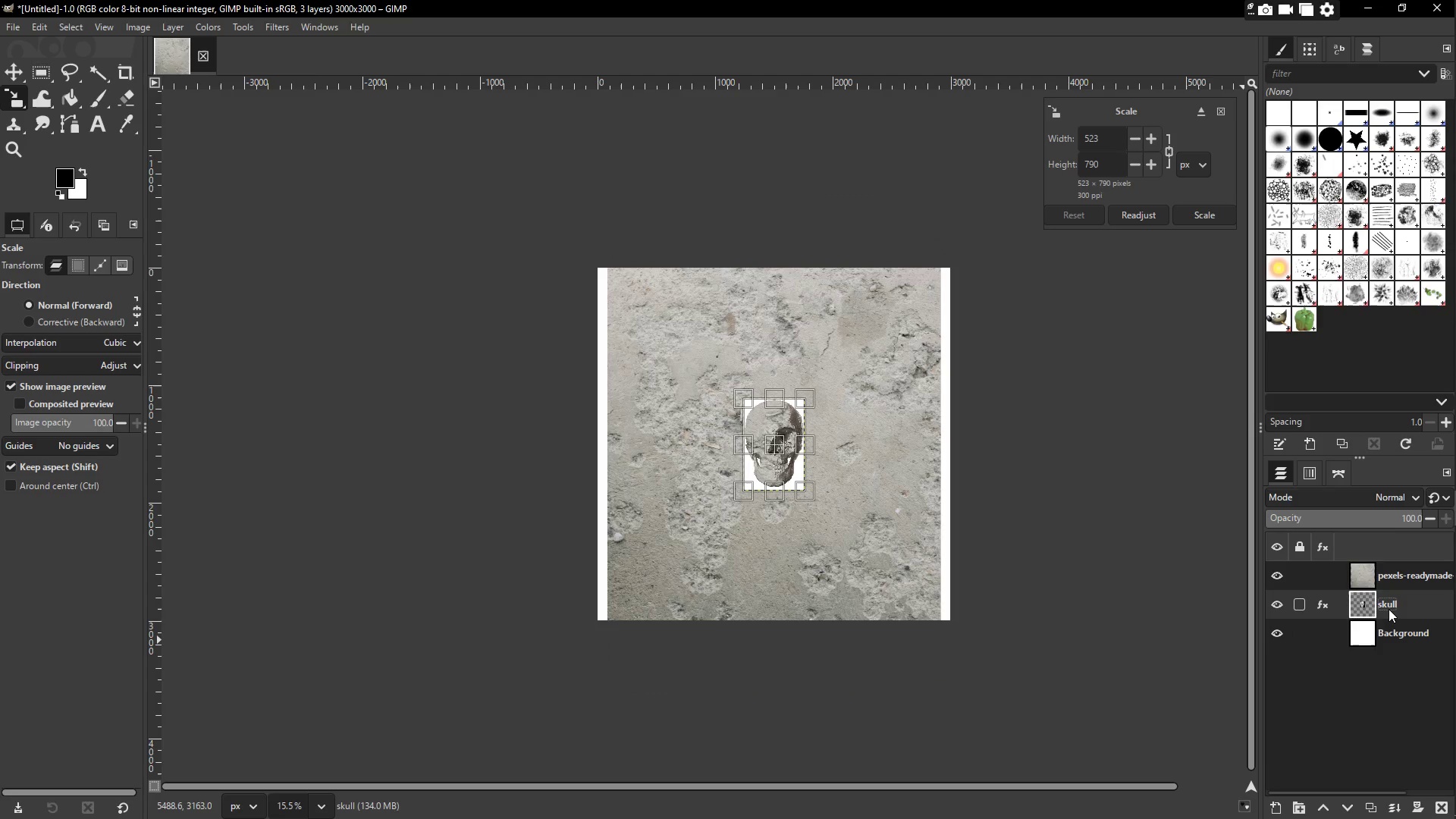 
key(Delete)
 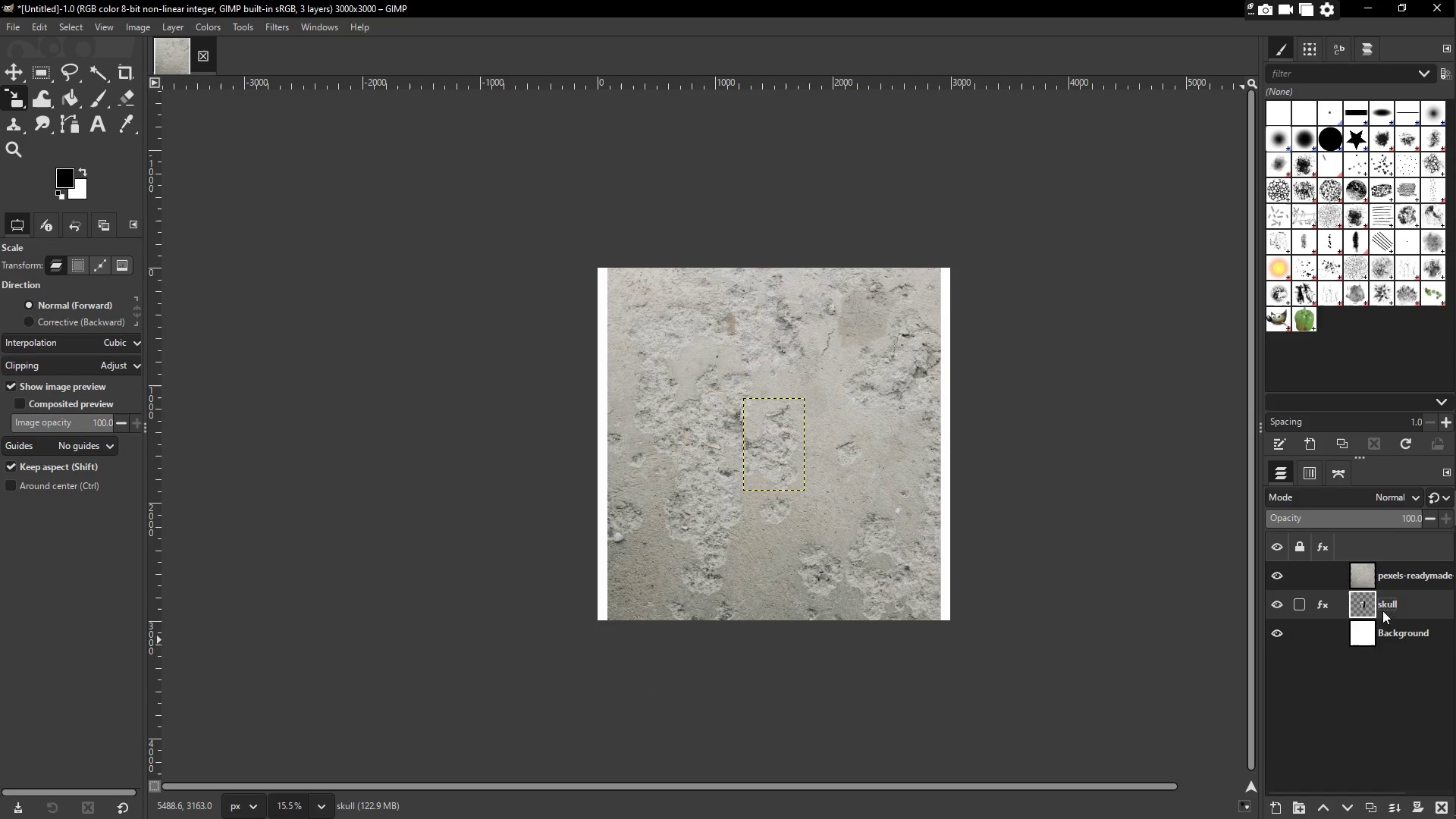 
key(Delete)
 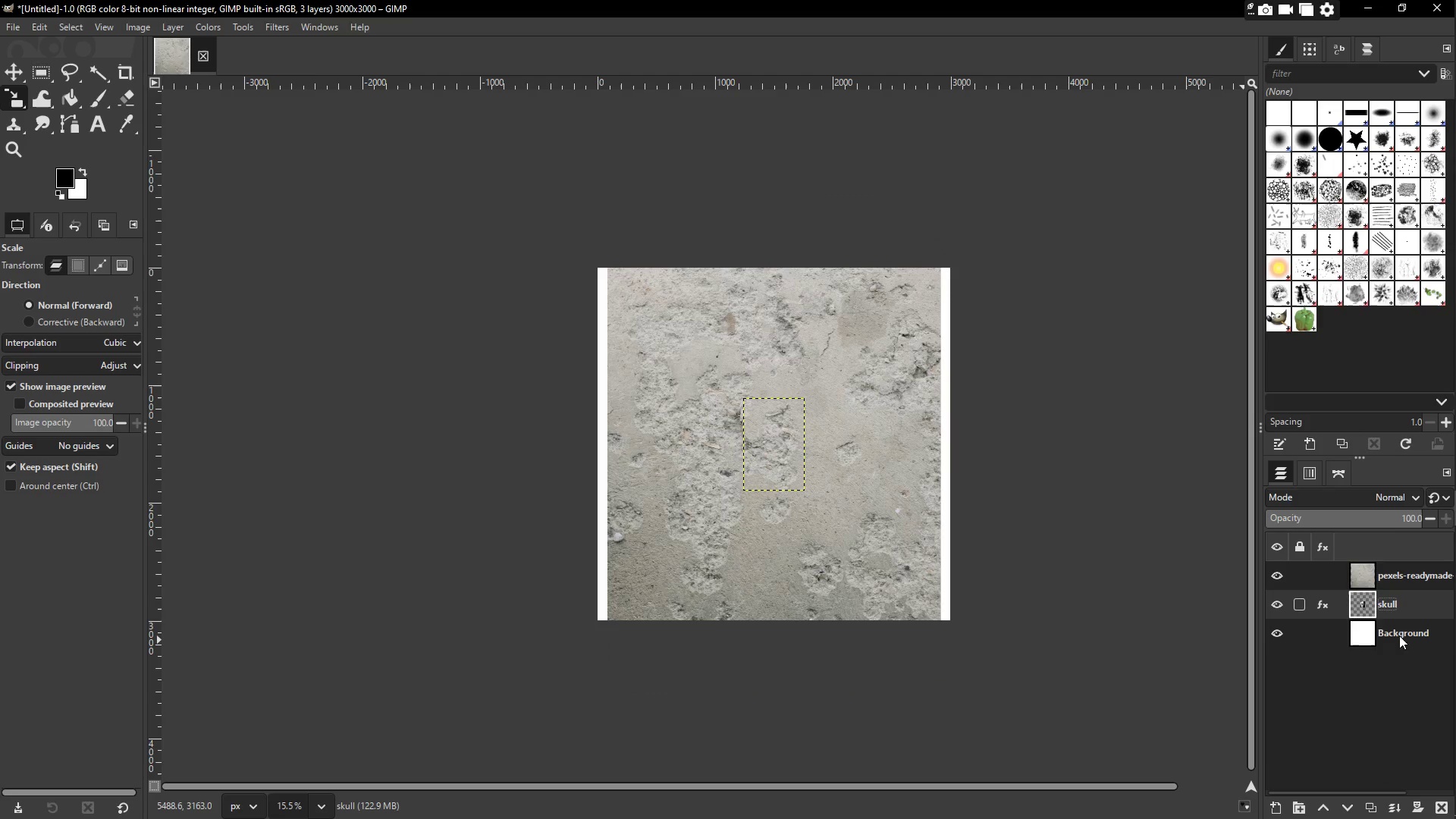 
double_click([1401, 627])
 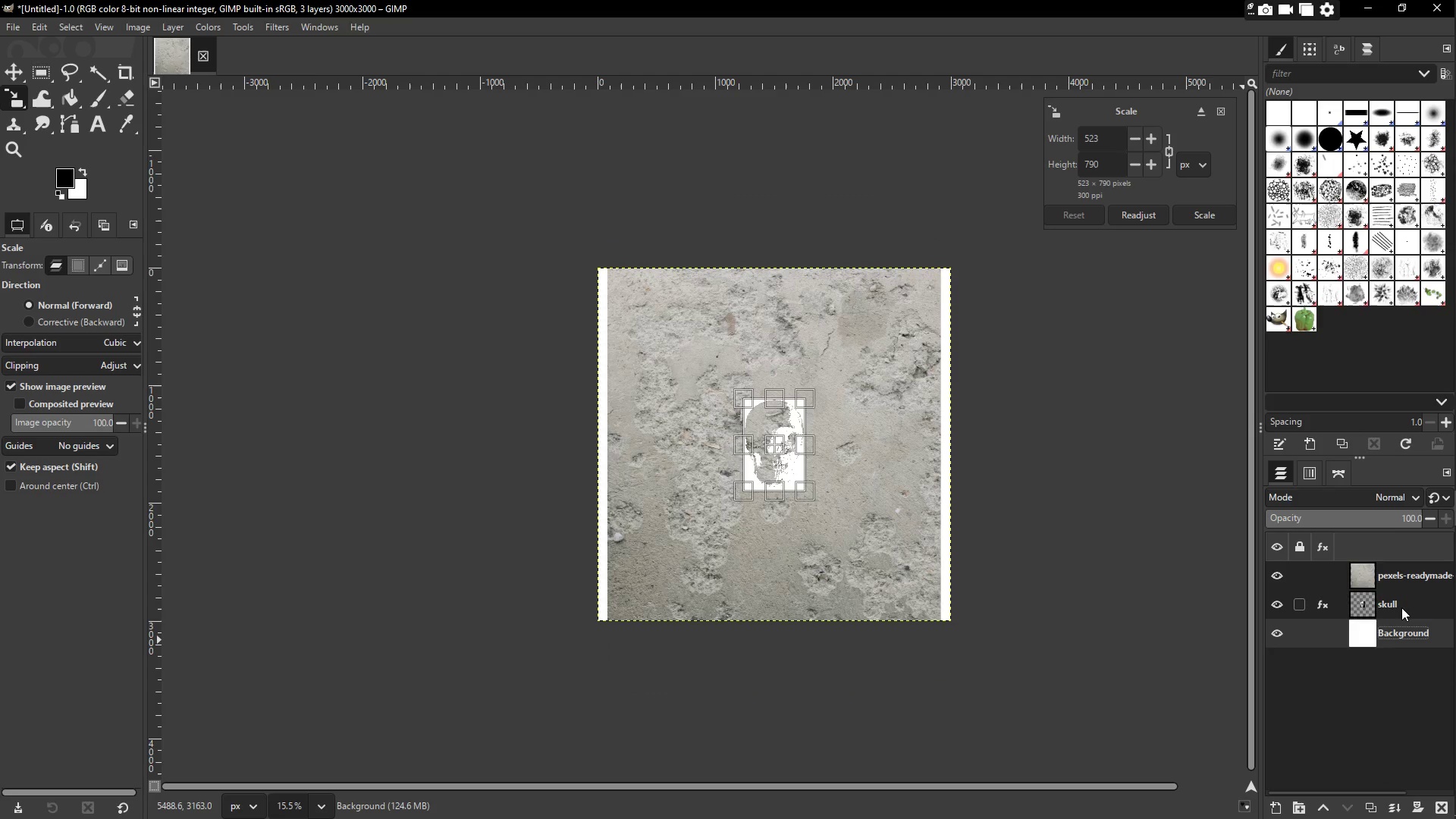 
triple_click([1401, 602])
 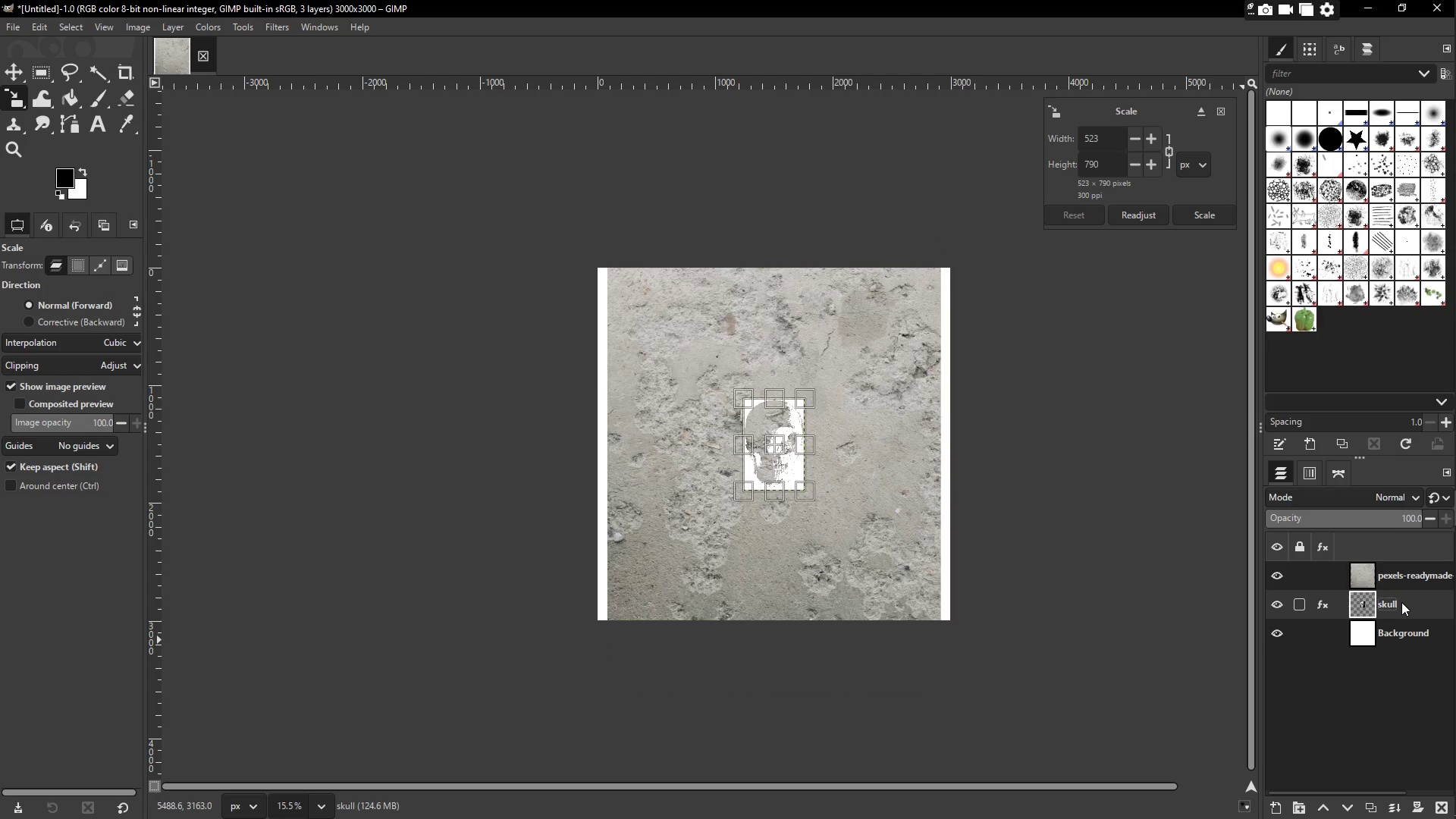 
right_click([1401, 602])
 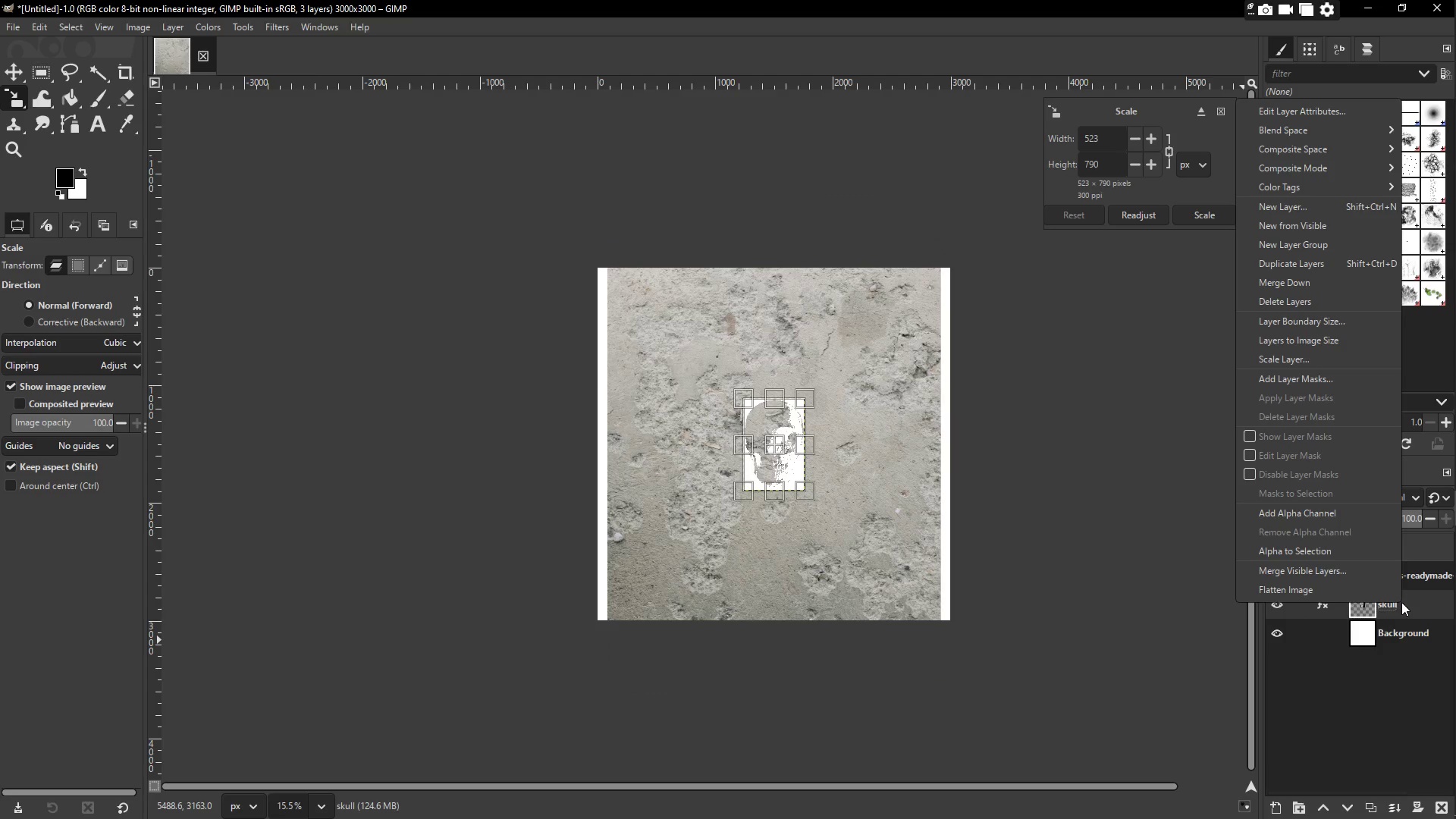 
left_click([1412, 604])
 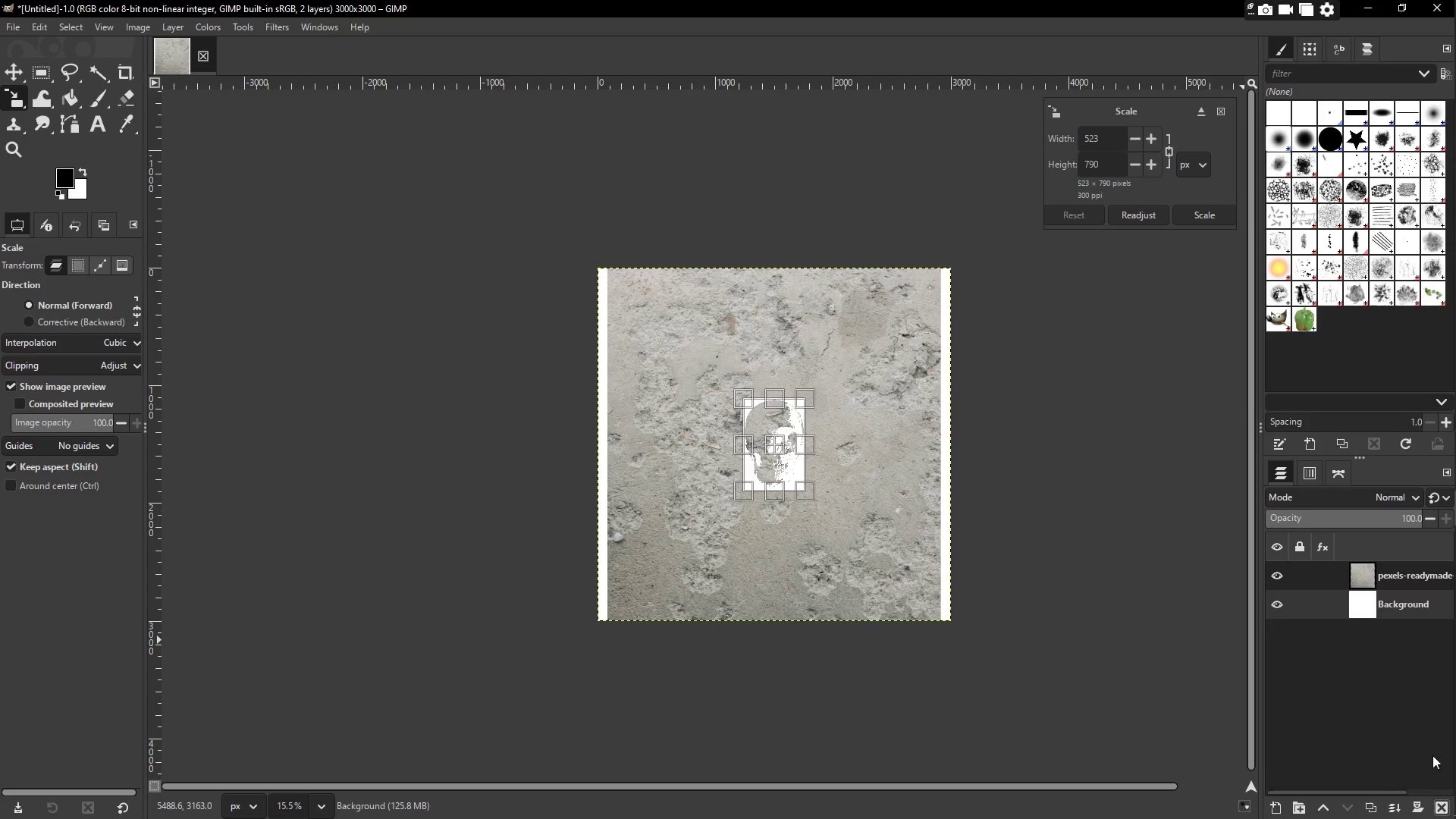 
left_click([1393, 576])
 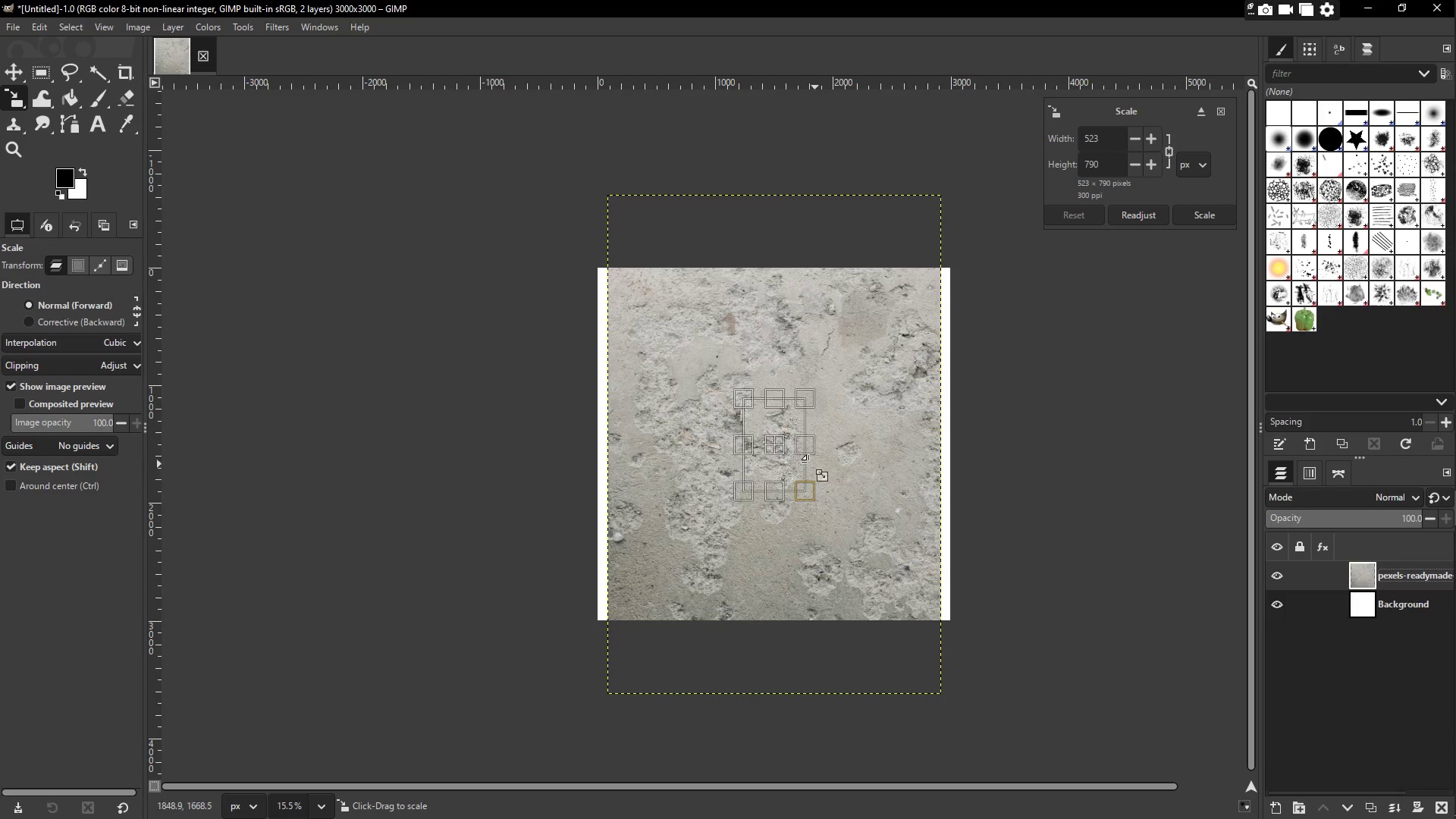 
left_click_drag(start_coordinate=[847, 397], to_coordinate=[1007, 322])
 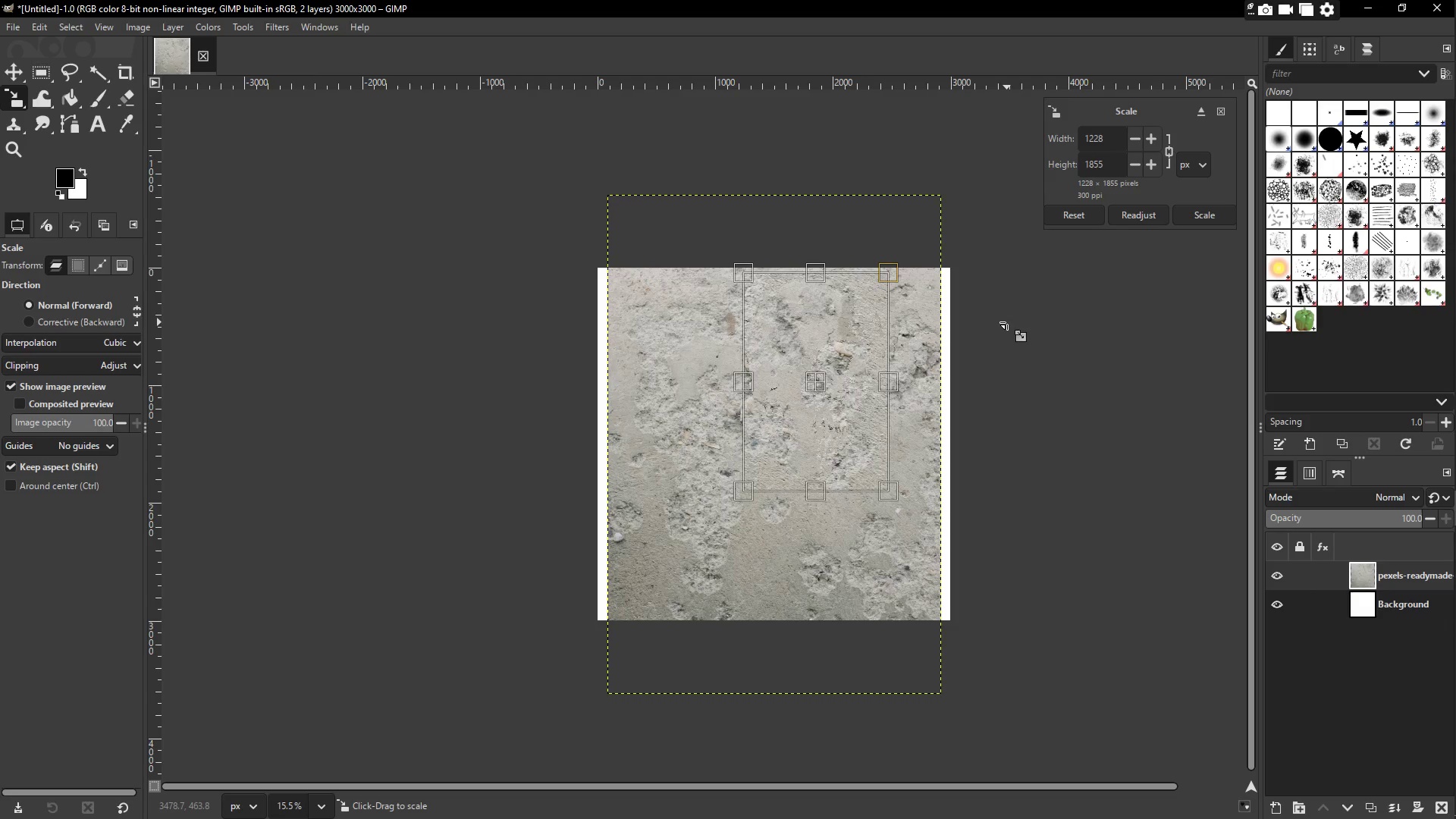 
key(Escape)
 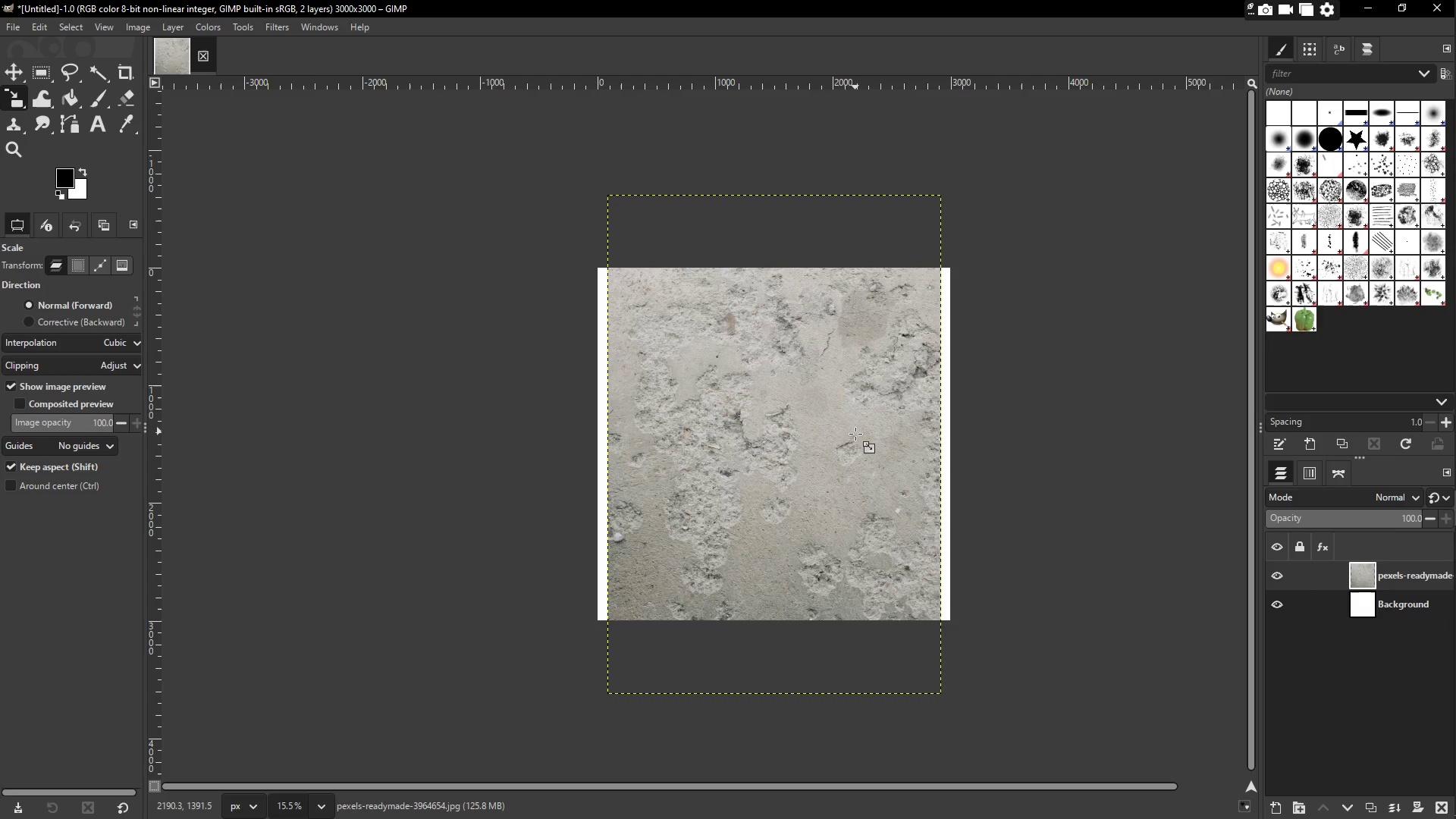 
key(Escape)
 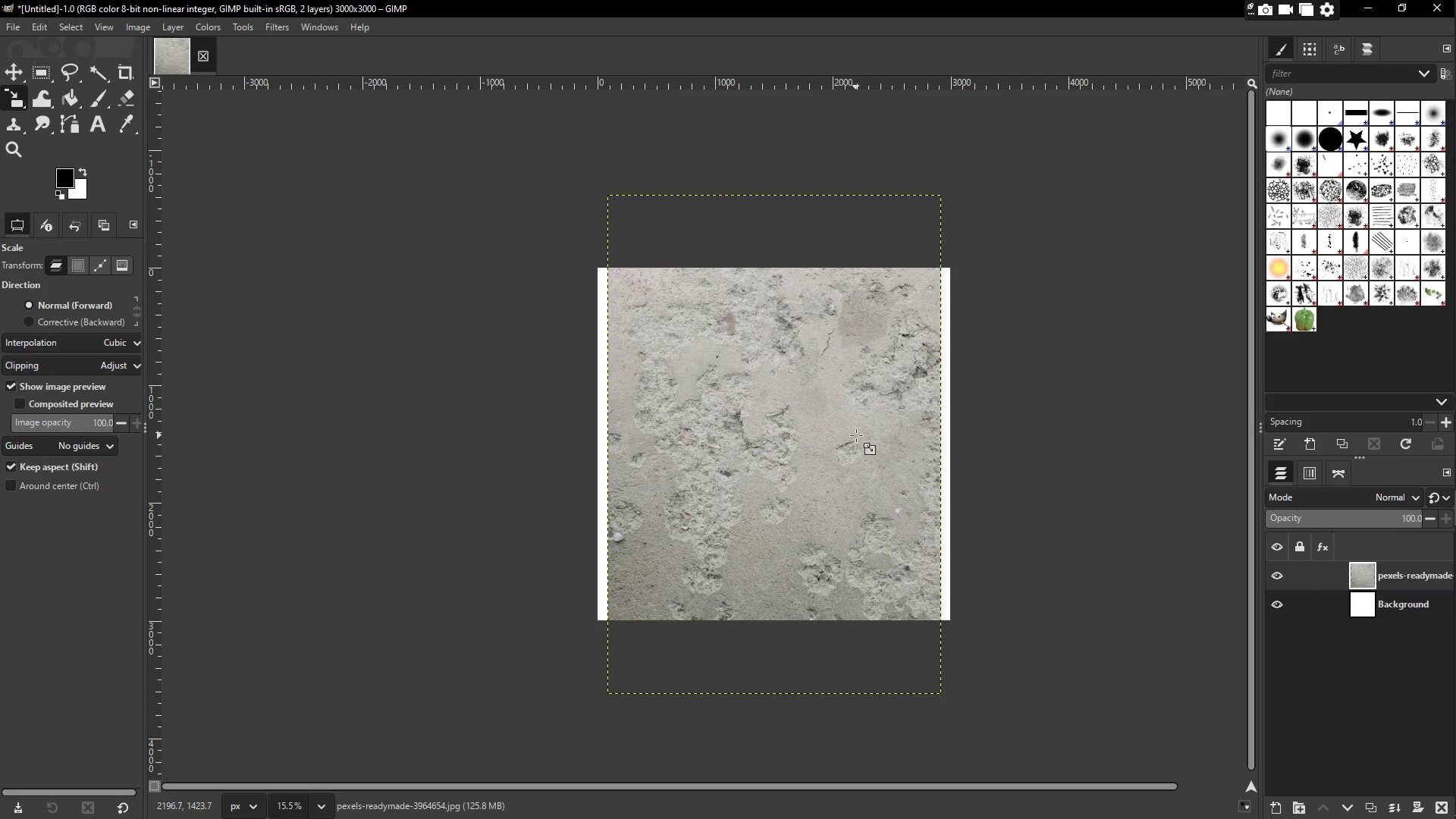 
key(Escape)
 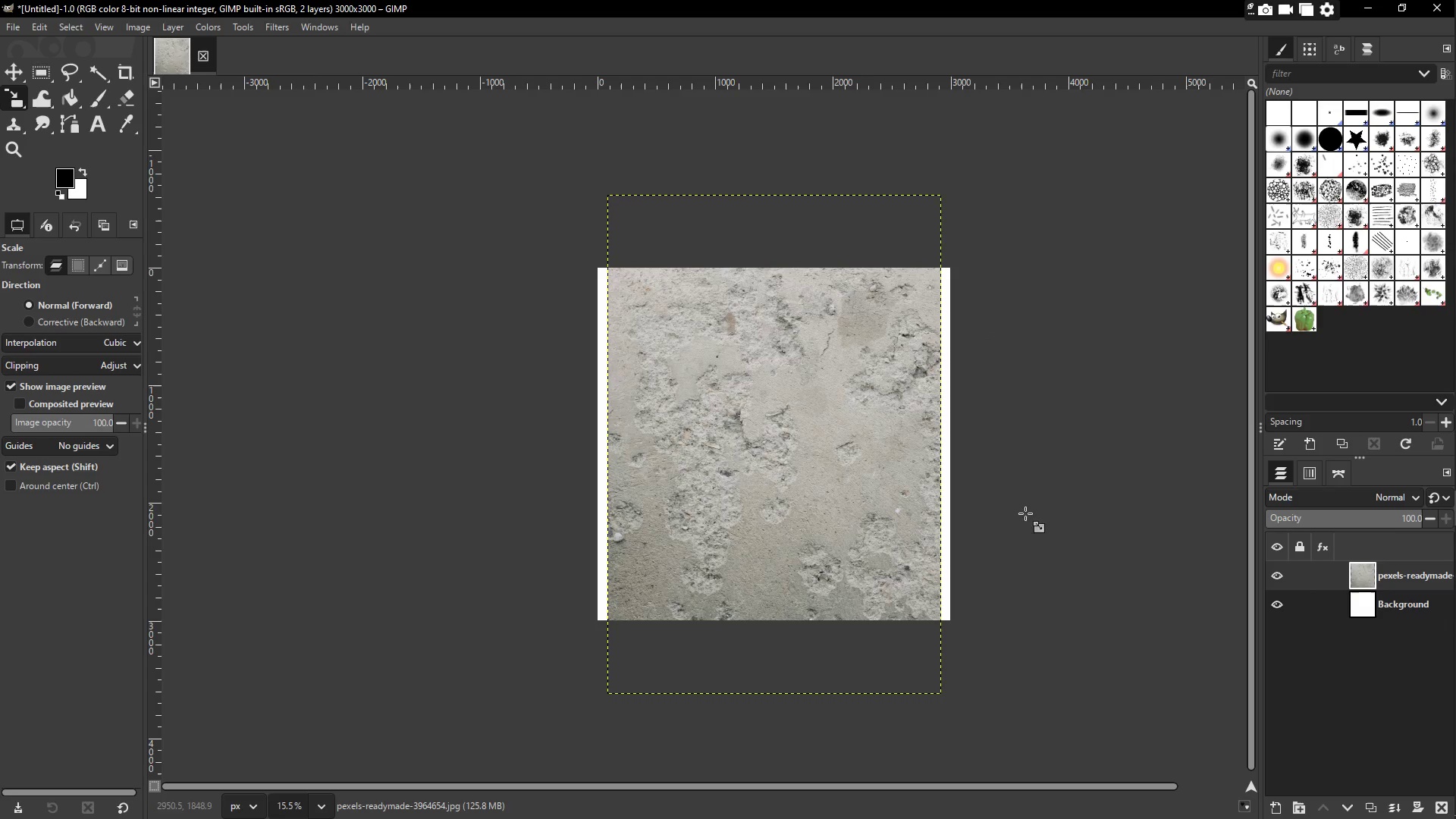 
key(Escape)
 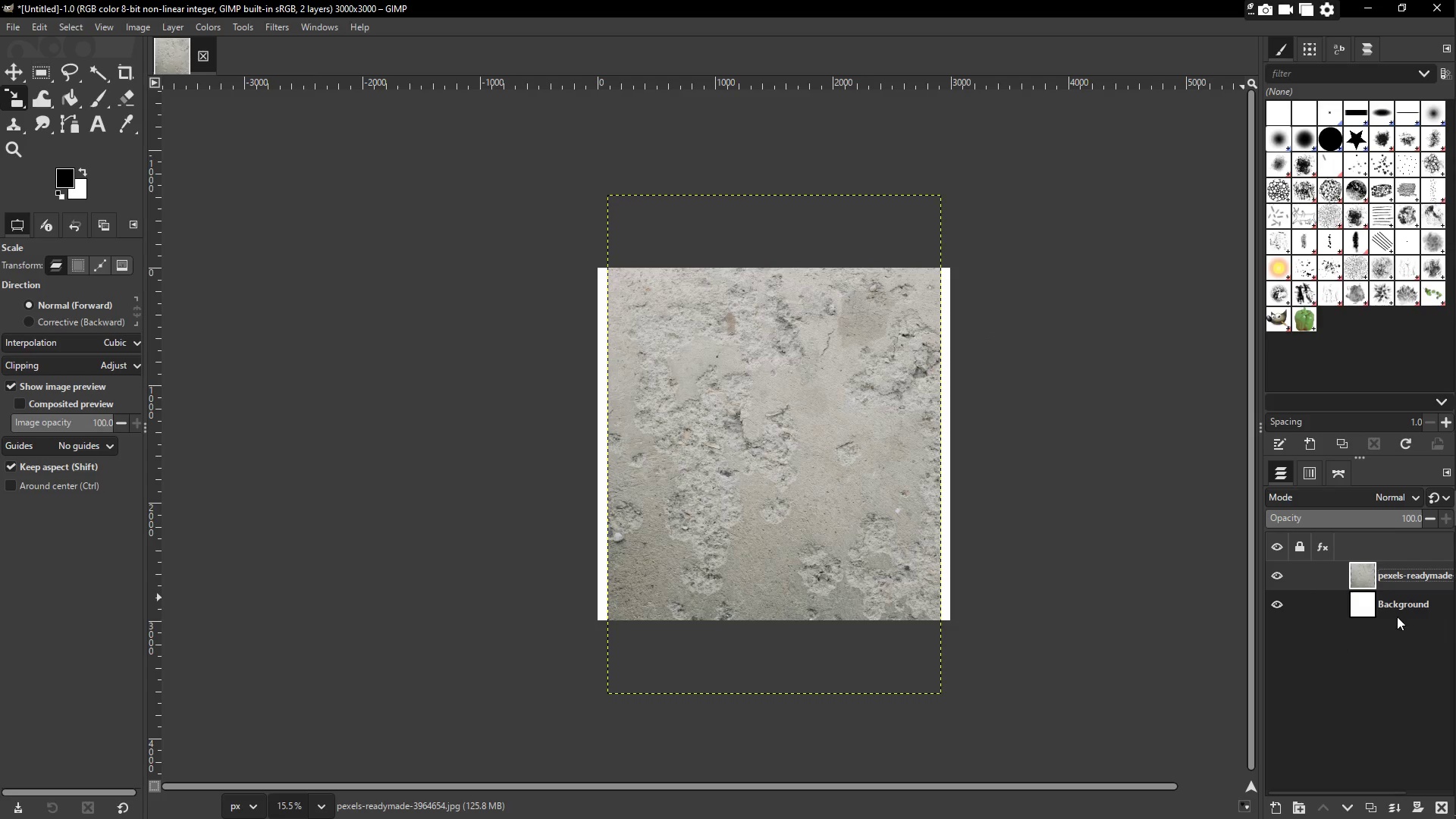 
double_click([1399, 609])
 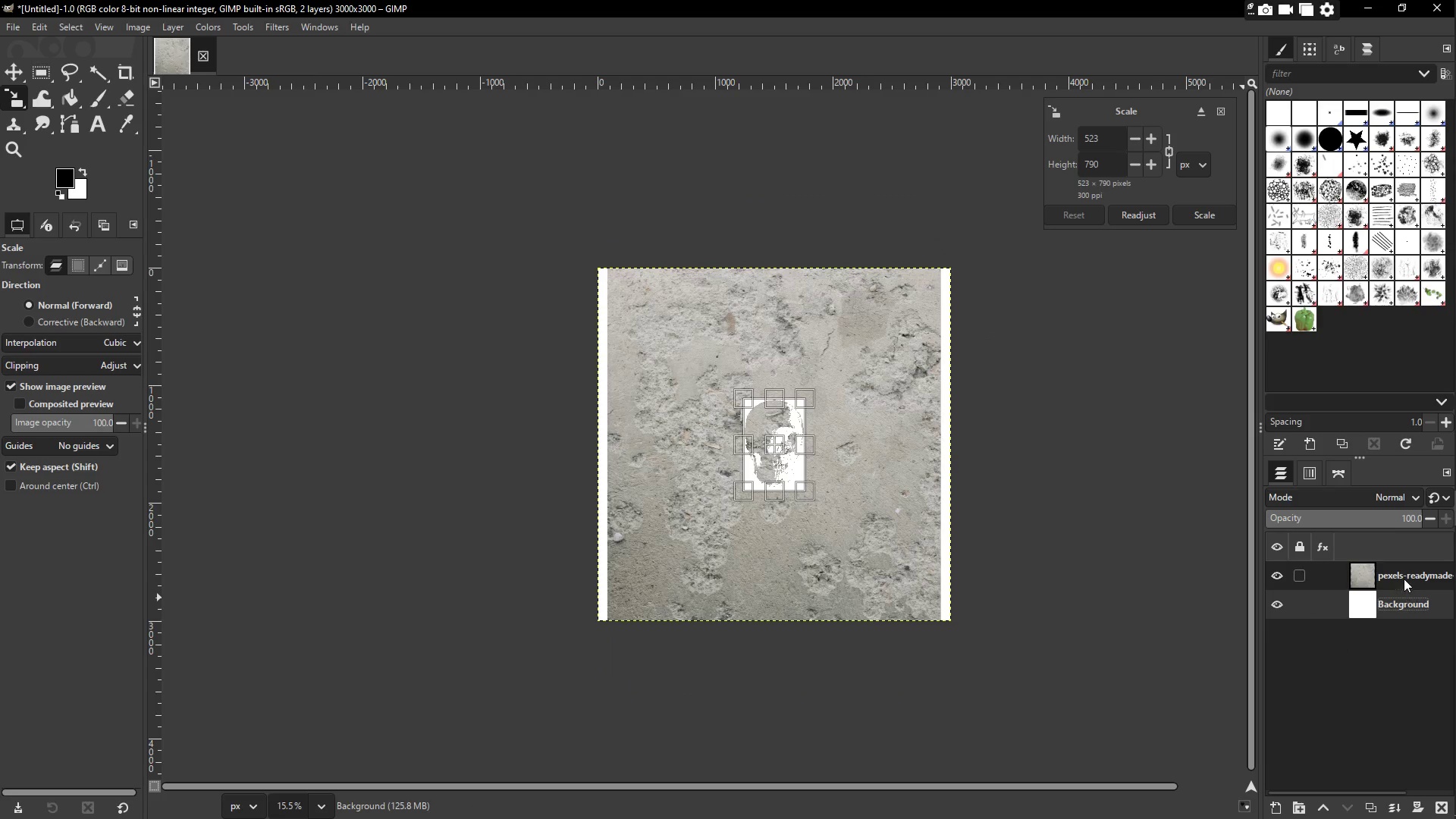 
triple_click([1404, 572])
 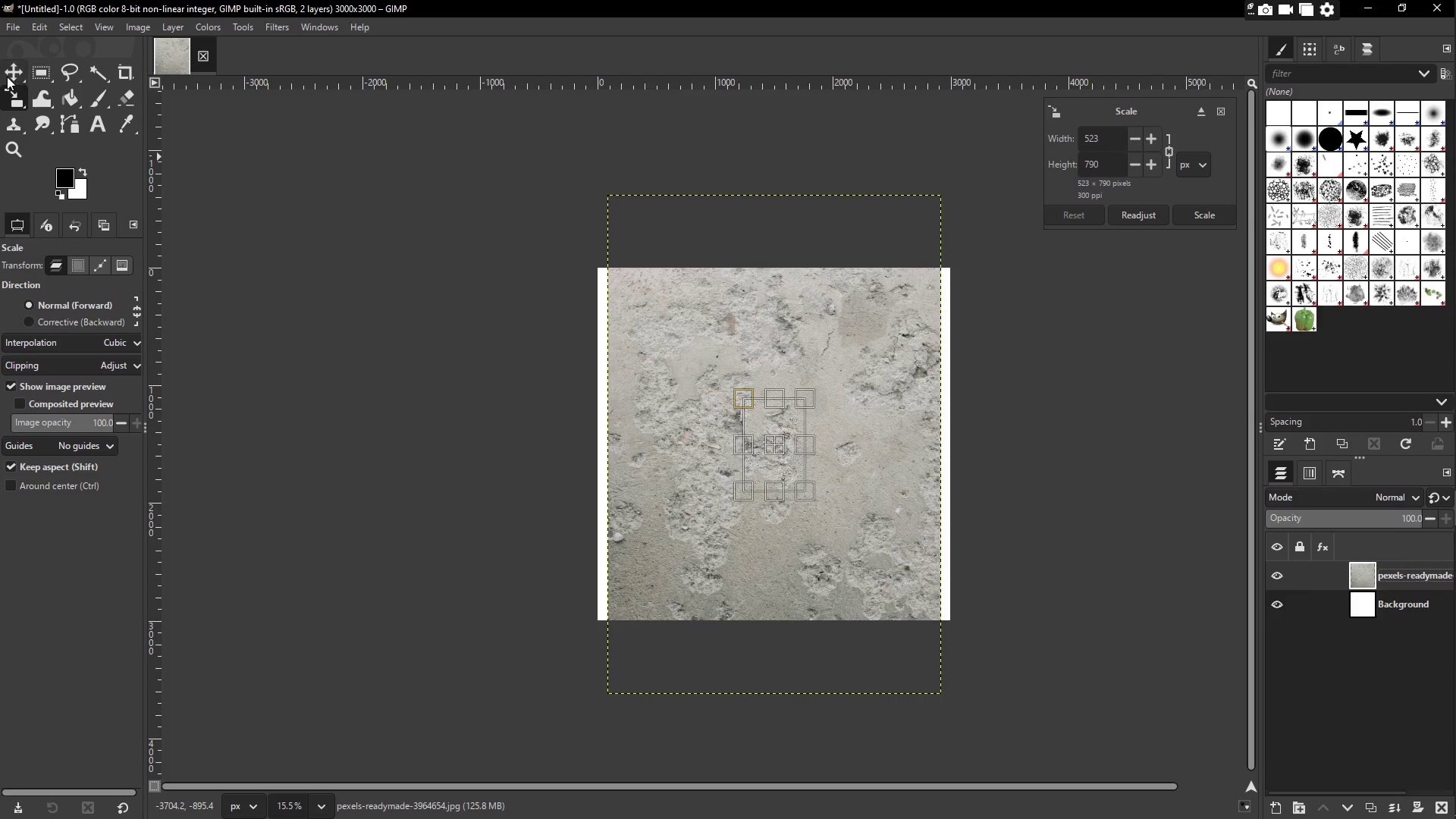 
double_click([34, 67])
 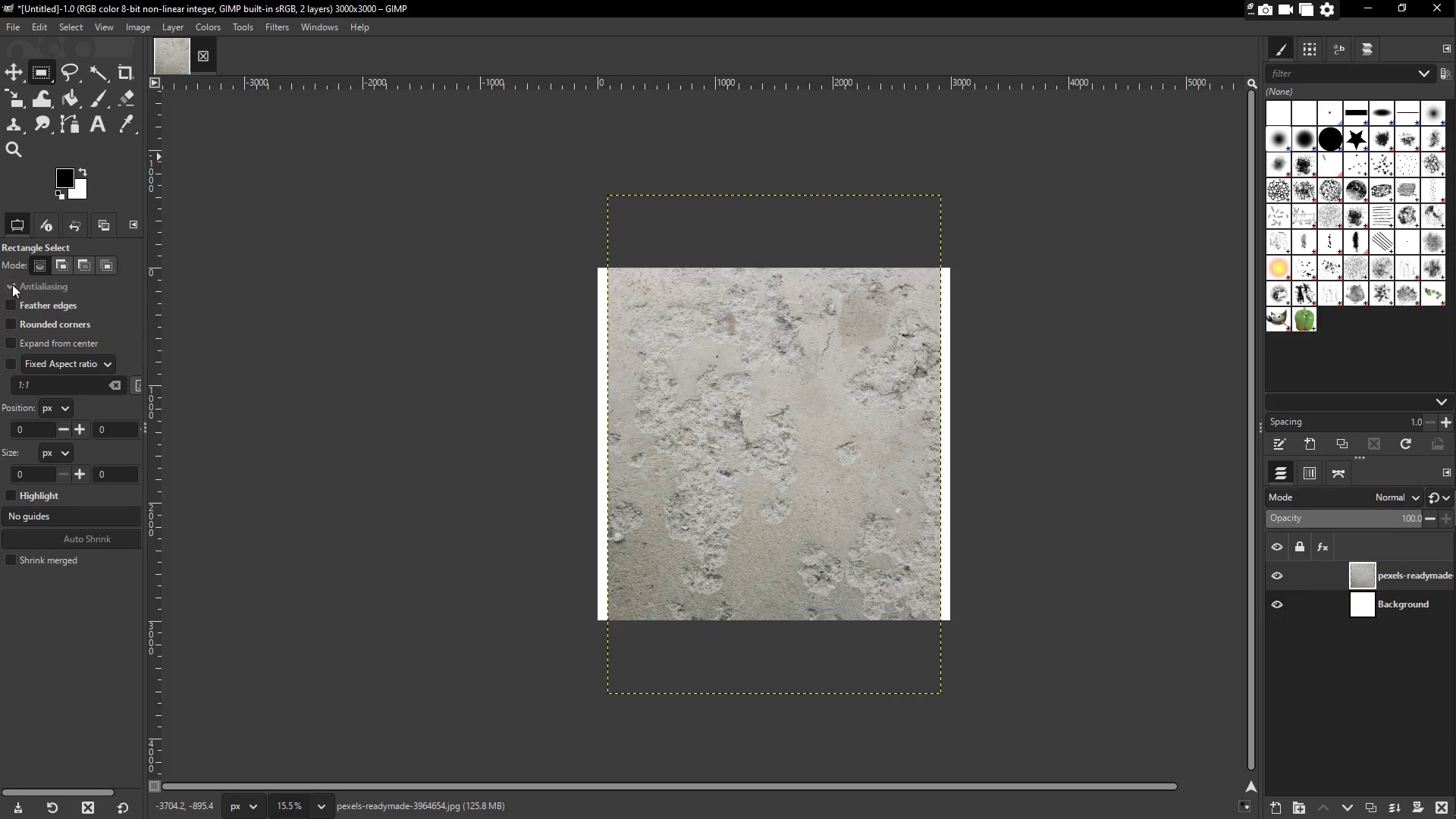 
left_click([35, 264])
 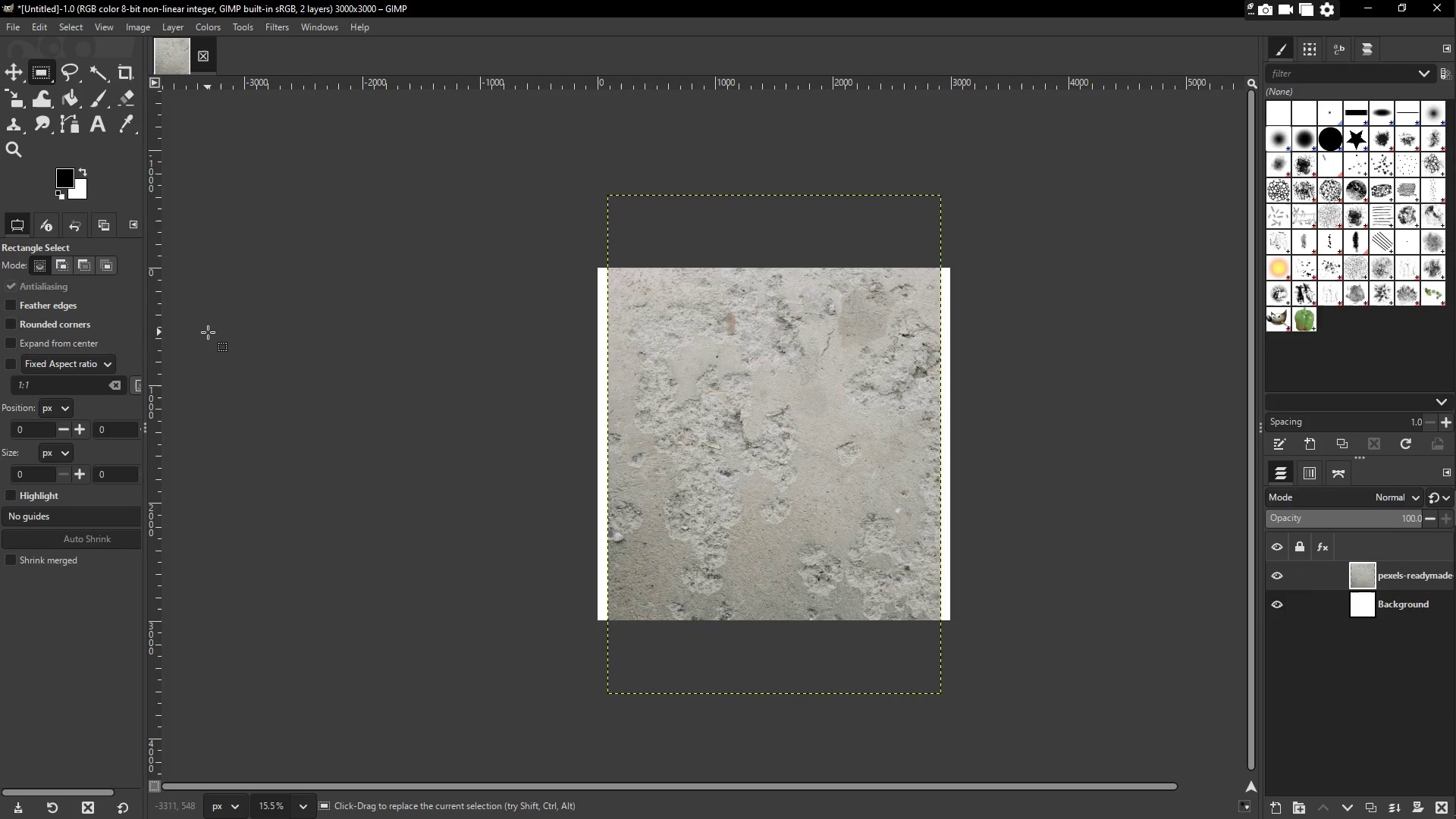 
left_click([206, 55])
 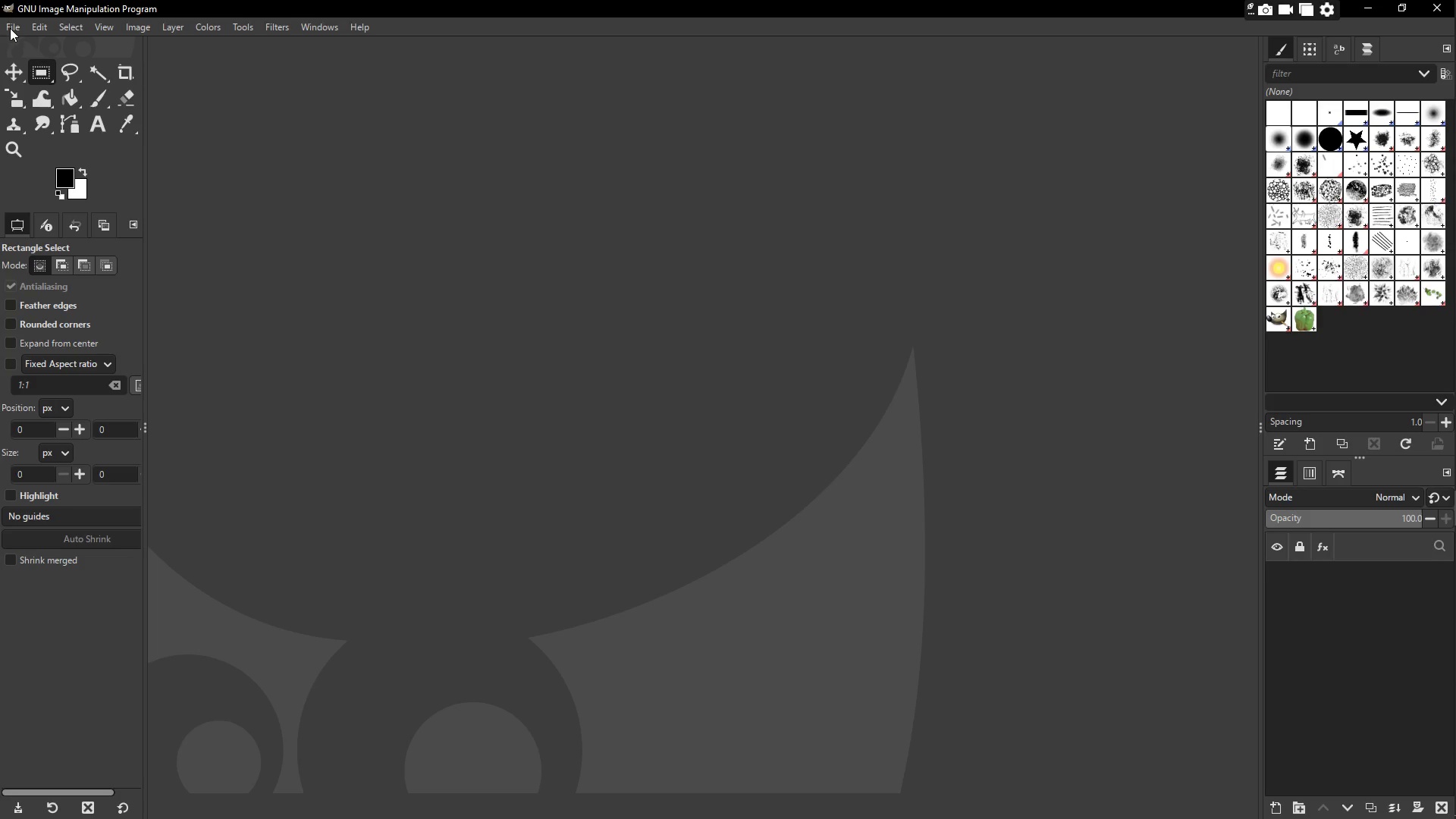 
left_click([33, 42])
 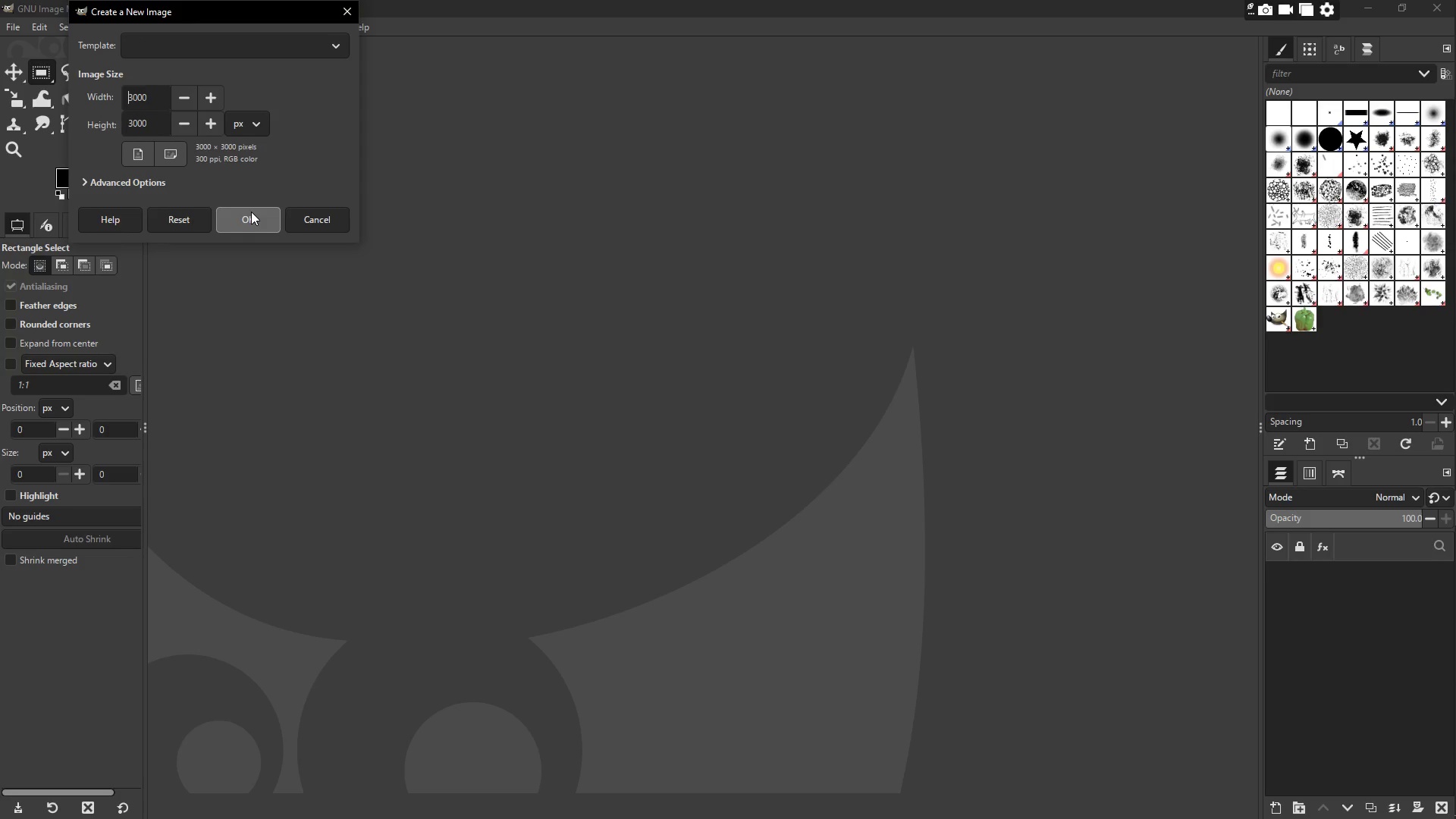 
left_click([138, 180])
 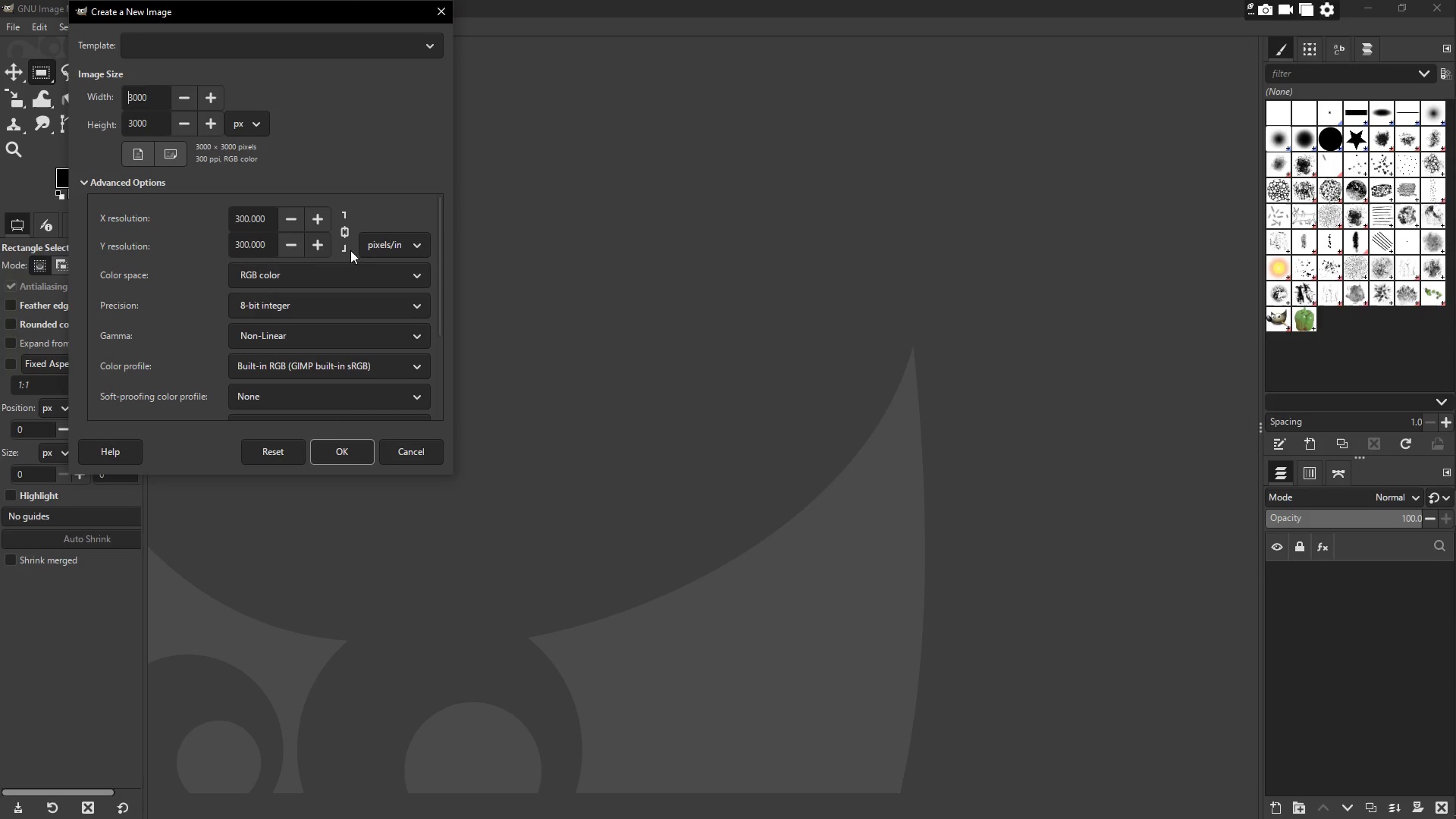 
scroll: coordinate [340, 381], scroll_direction: down, amount: 4.0
 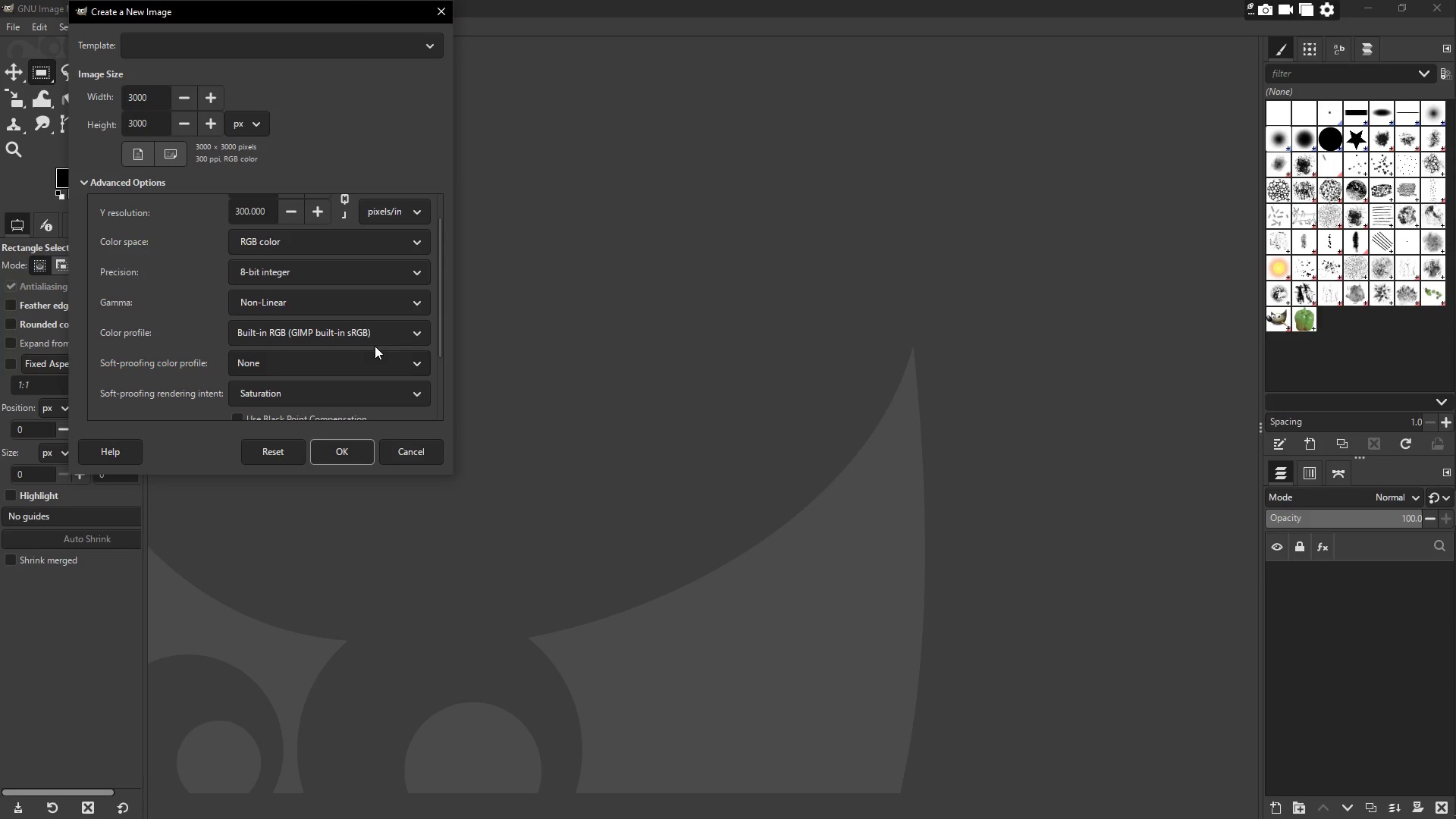 
left_click([366, 331])
 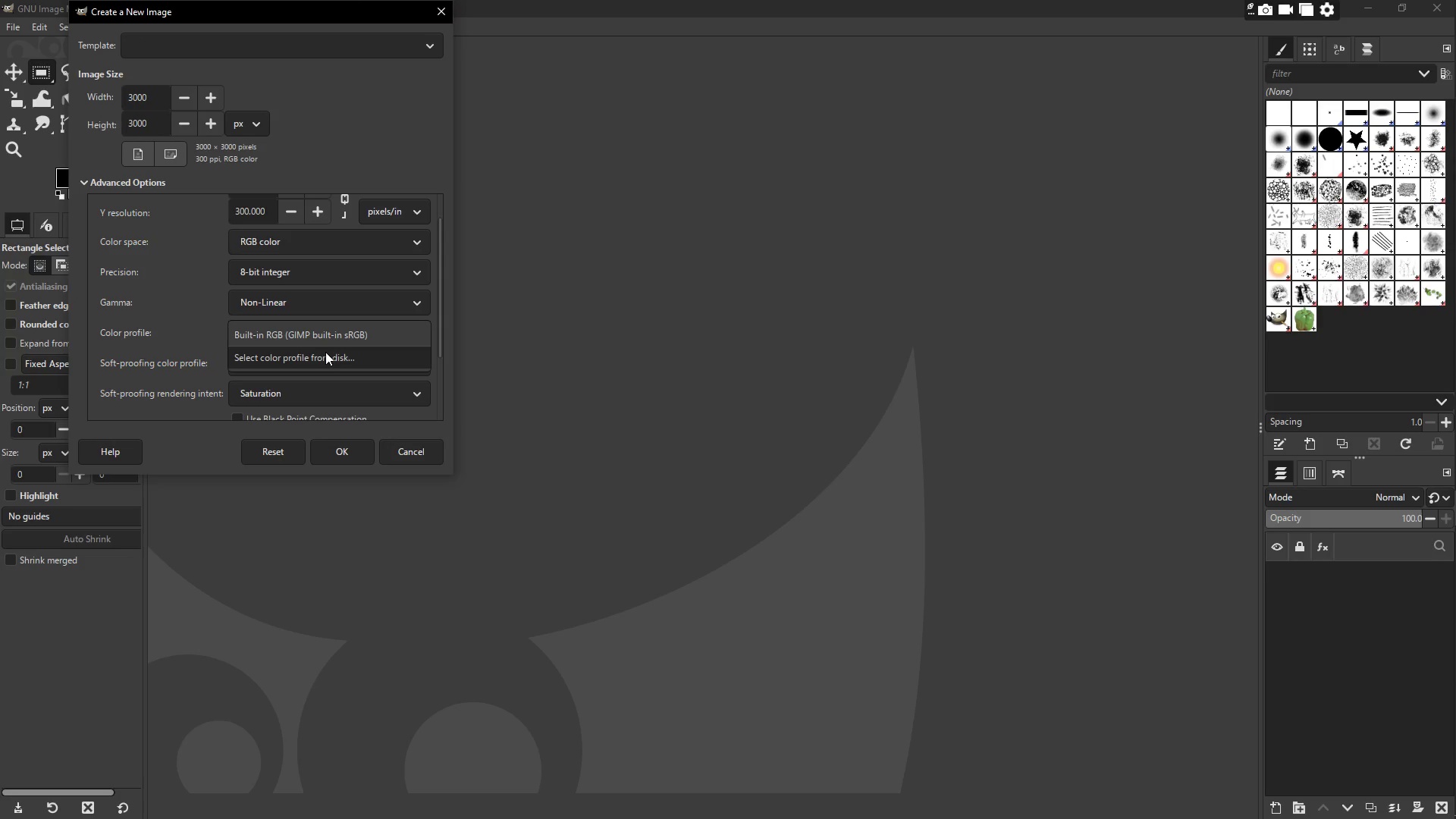 
left_click([327, 356])
 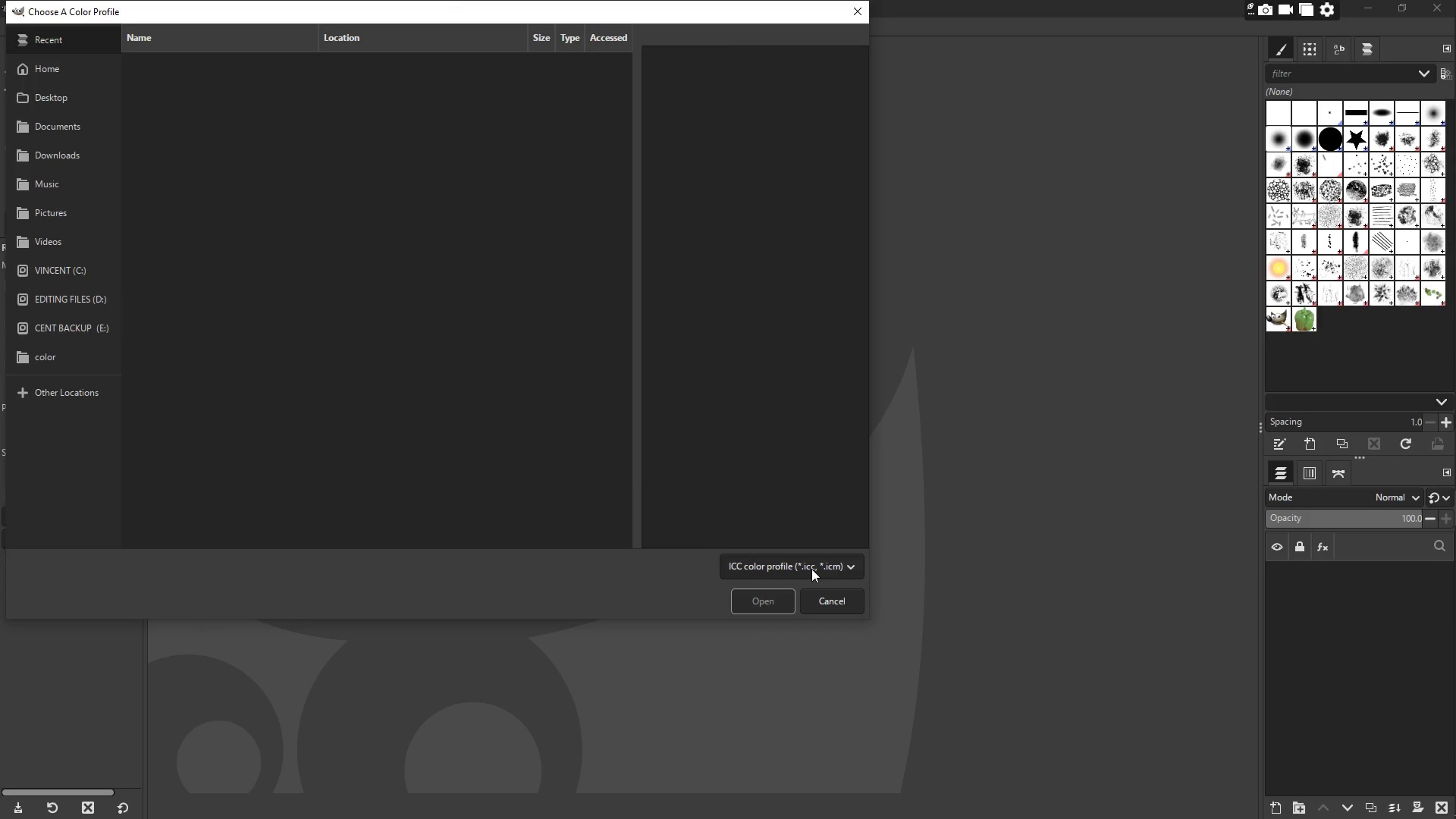 
left_click([821, 563])
 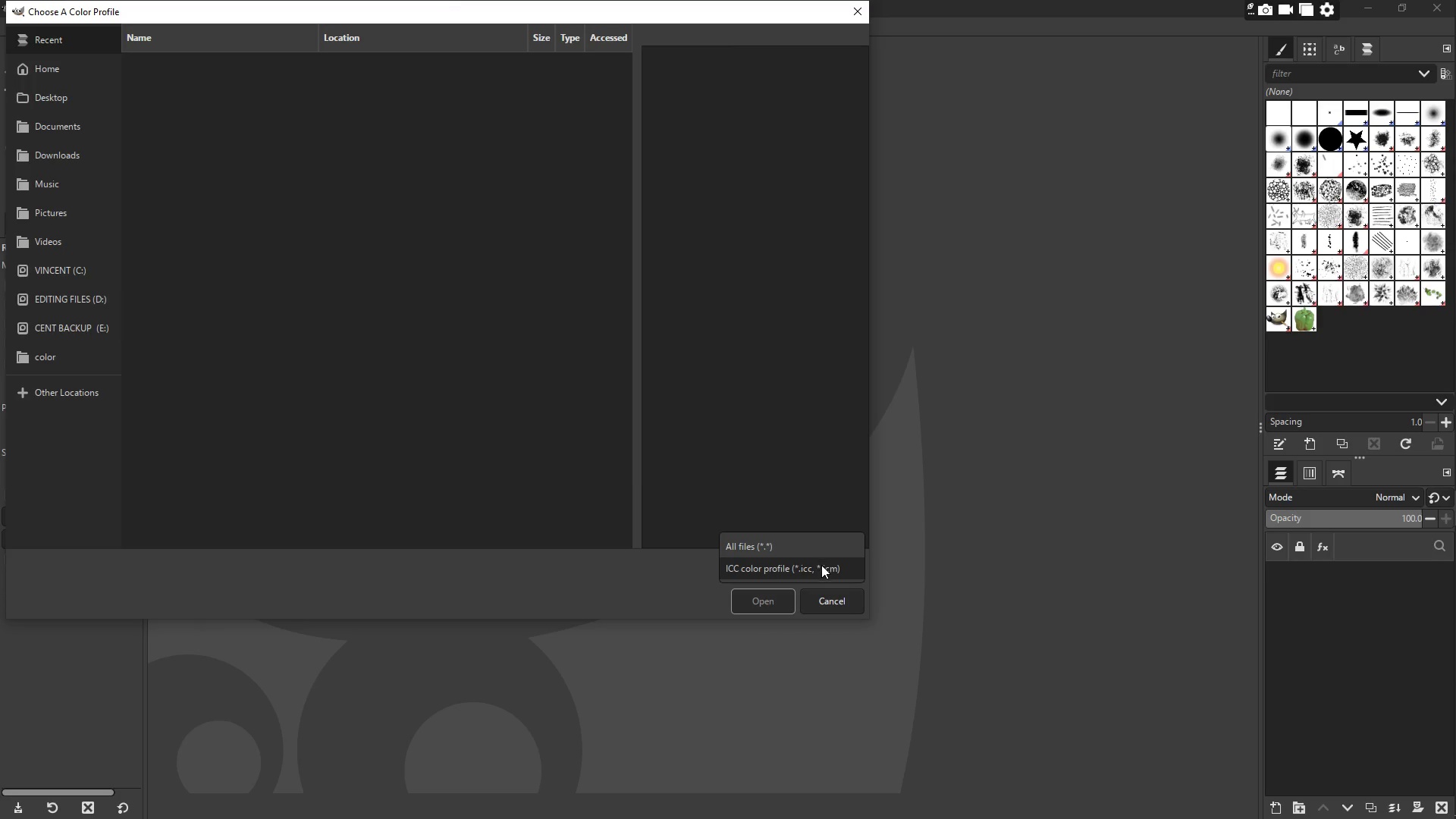 
left_click([821, 566])
 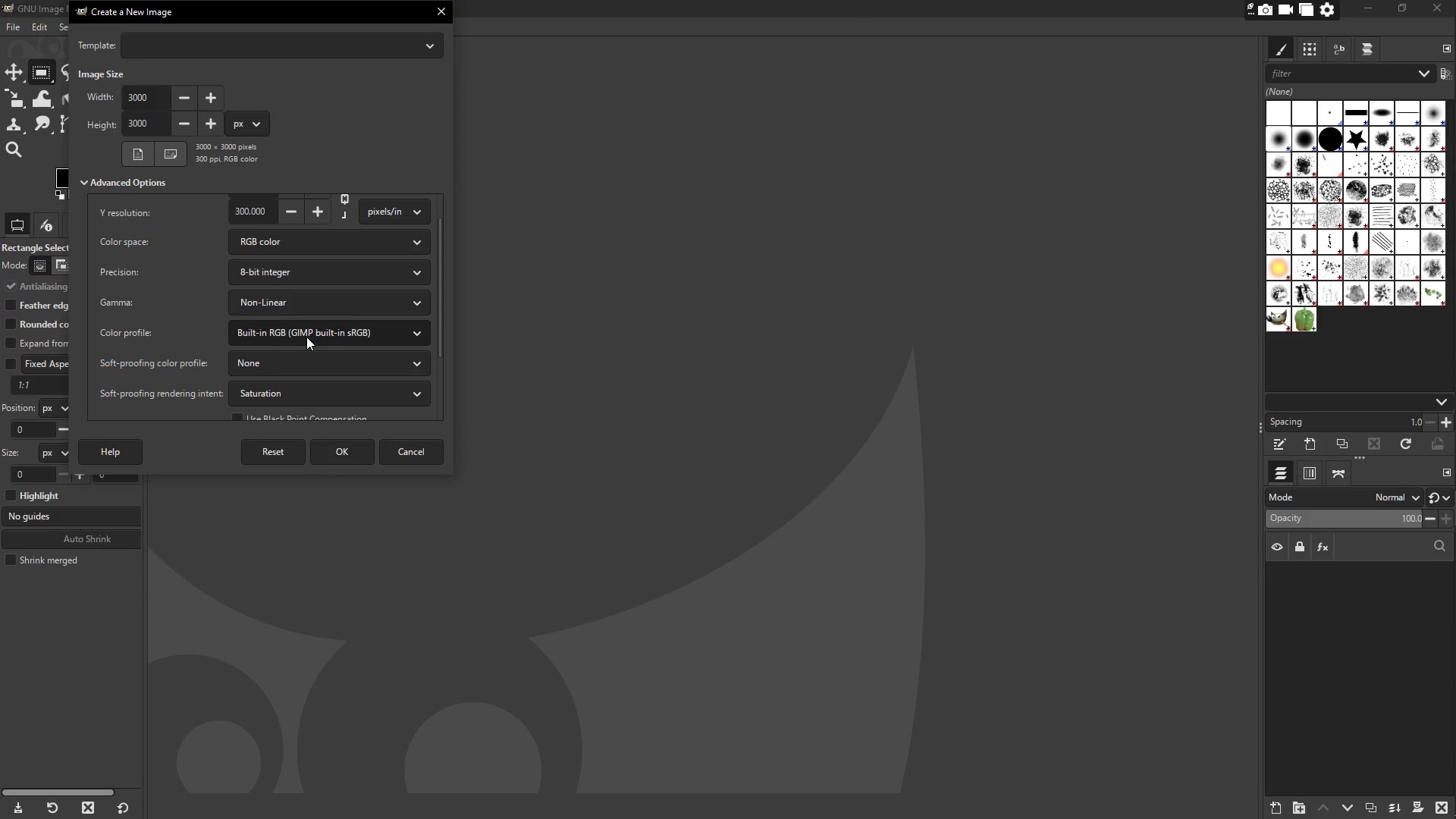 
left_click([344, 457])
 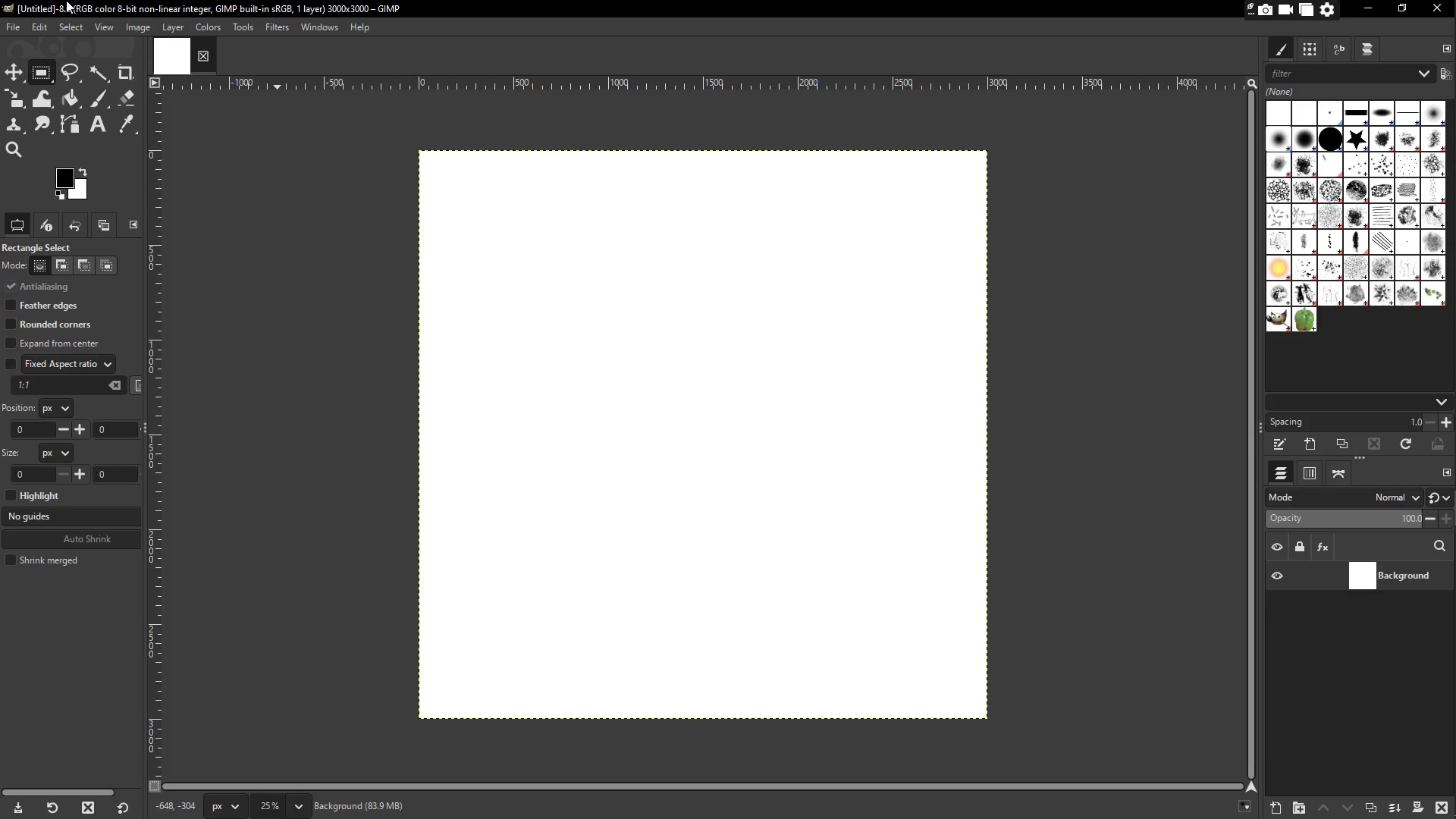 
left_click([15, 20])
 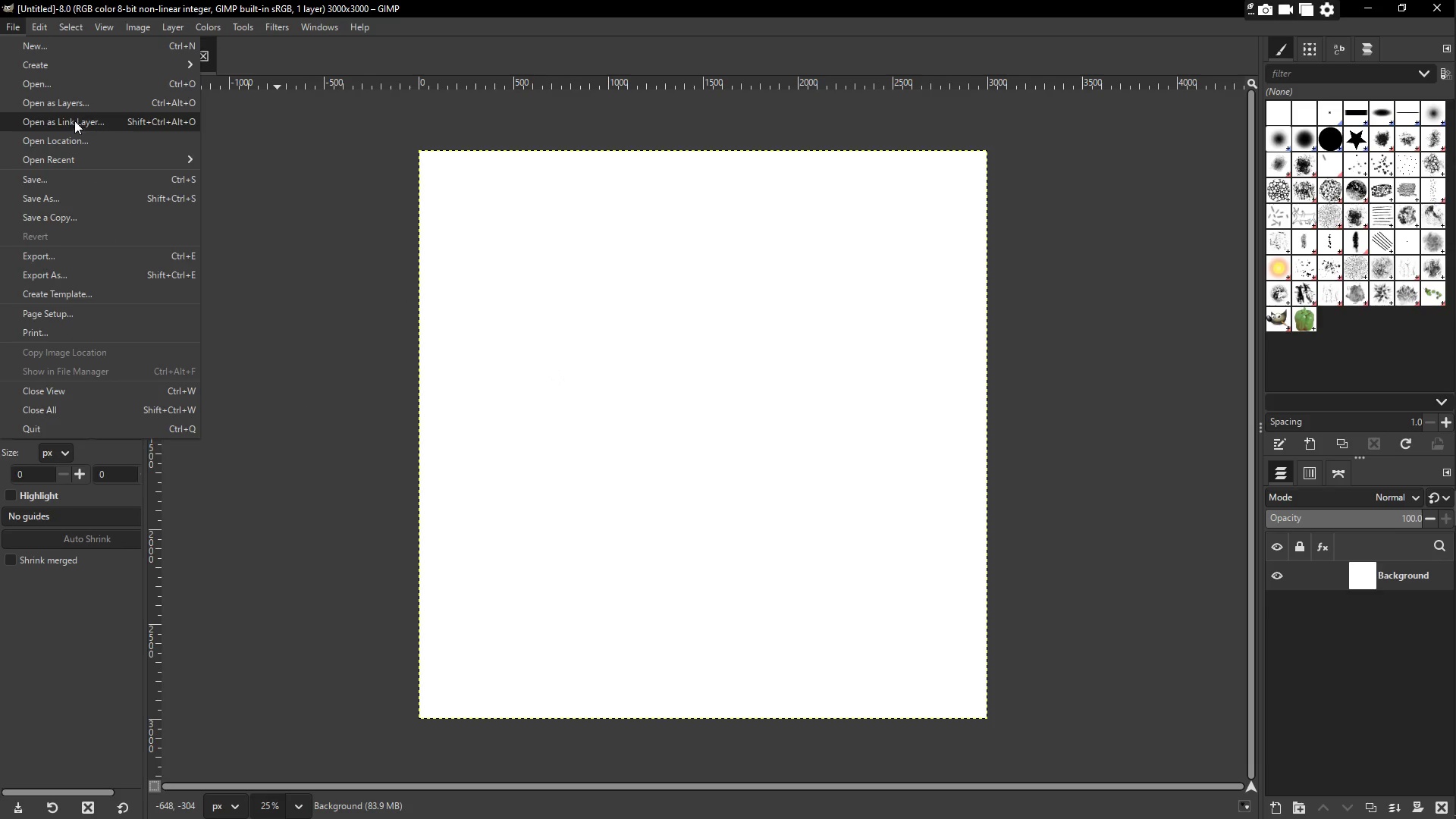 
left_click([77, 103])
 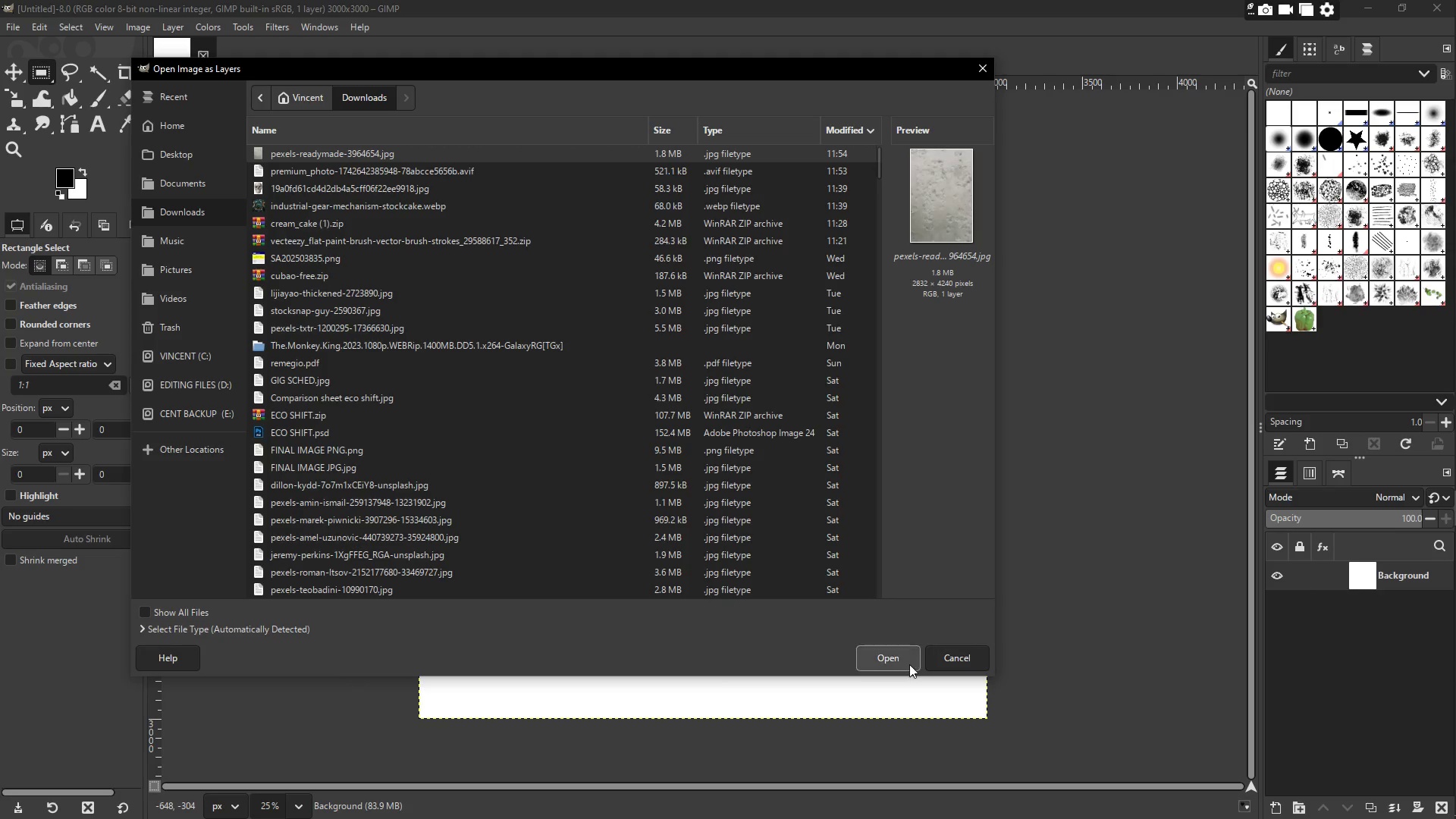 
left_click([908, 661])
 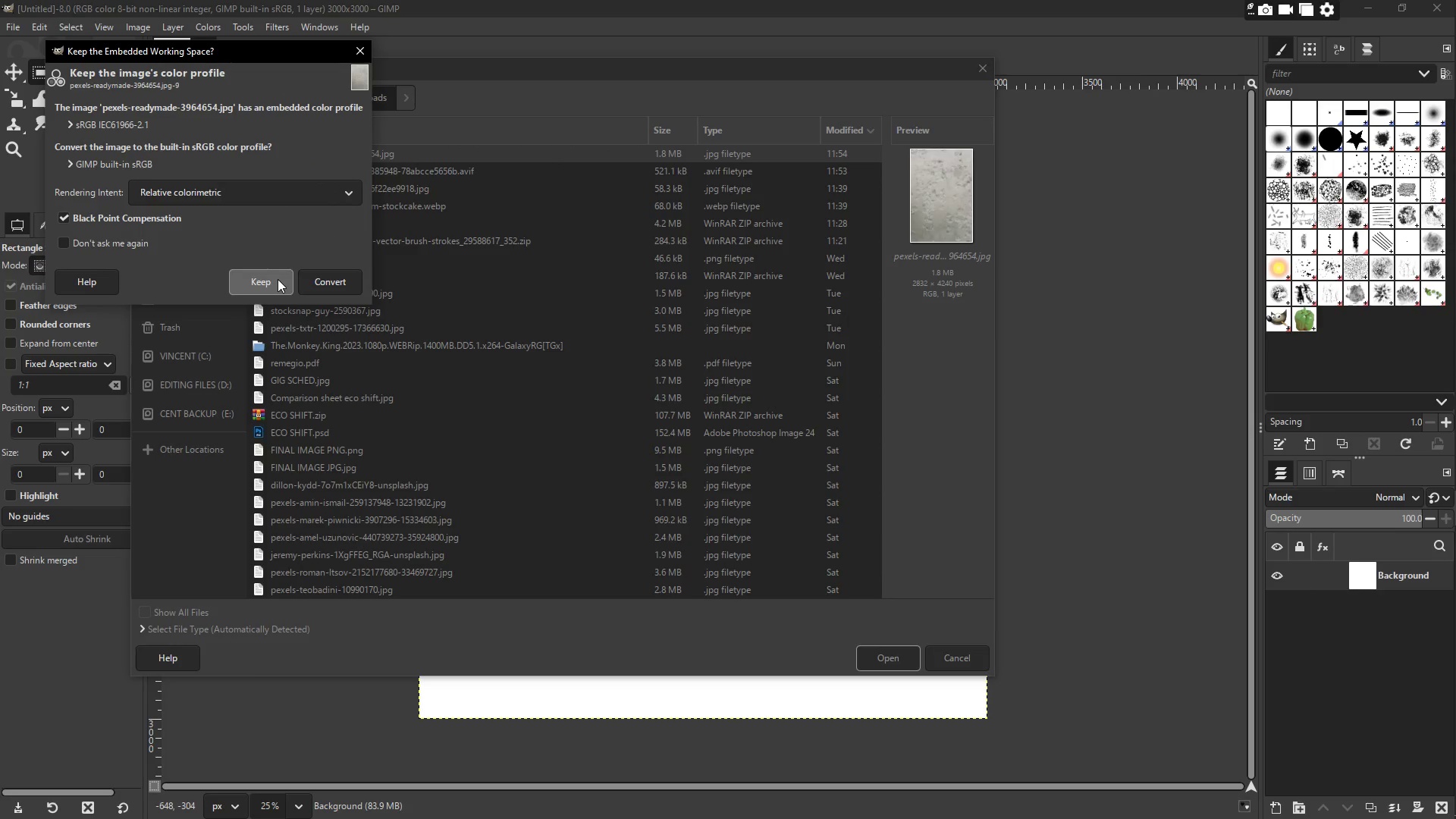 
left_click_drag(start_coordinate=[329, 280], to_coordinate=[334, 278])
 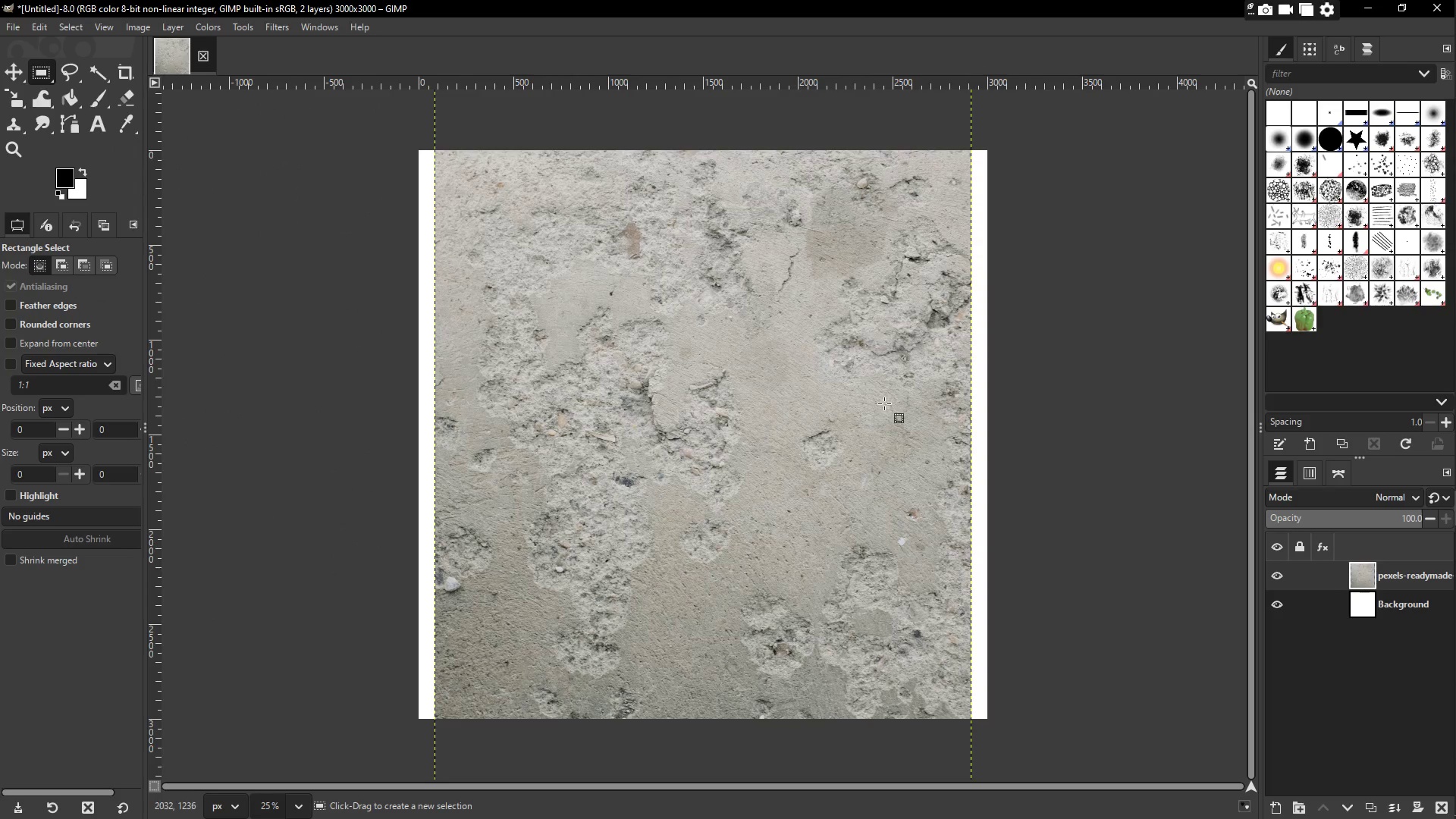 
key(Control+ControlLeft)
 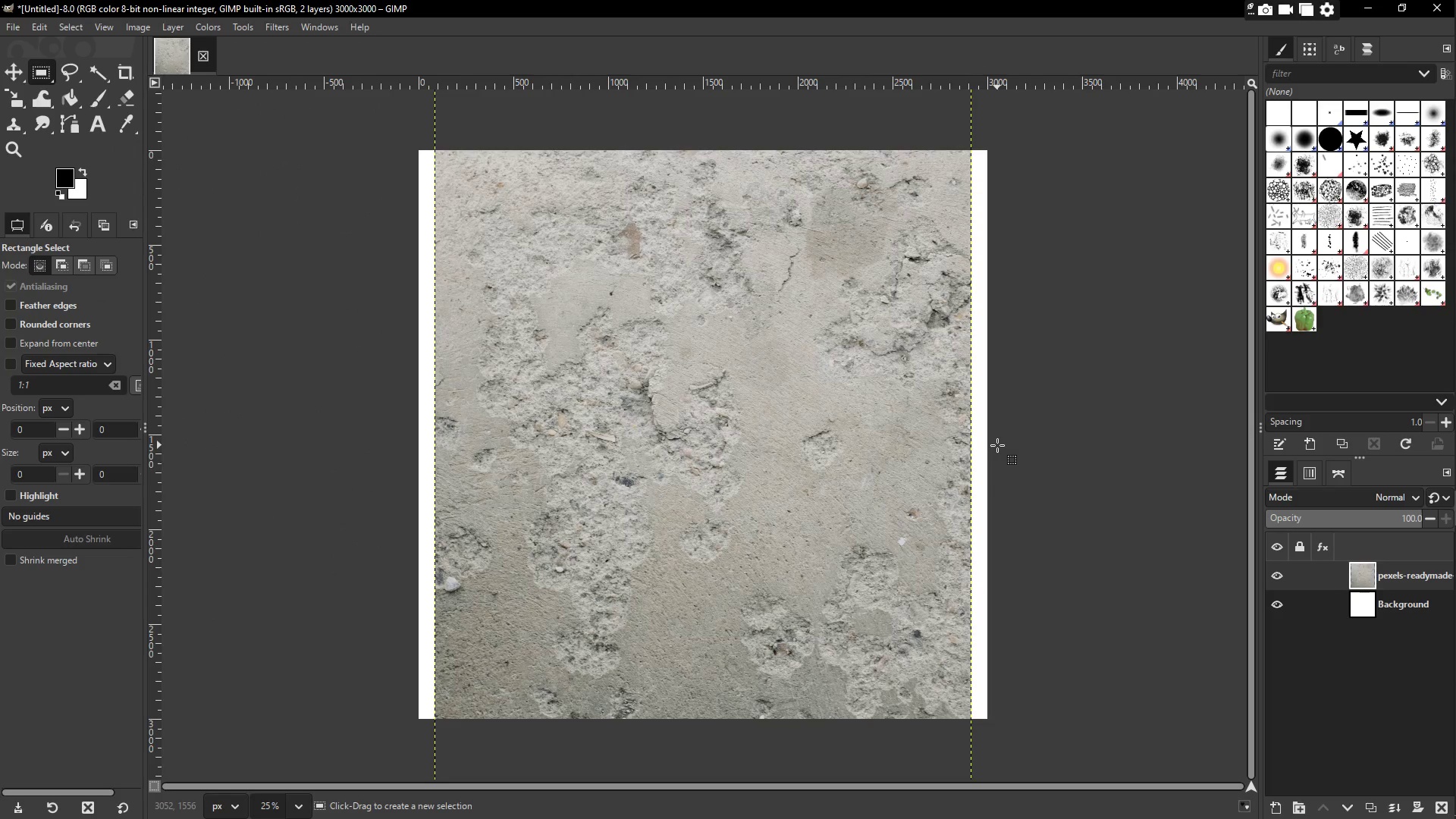 
key(Shift+S)
 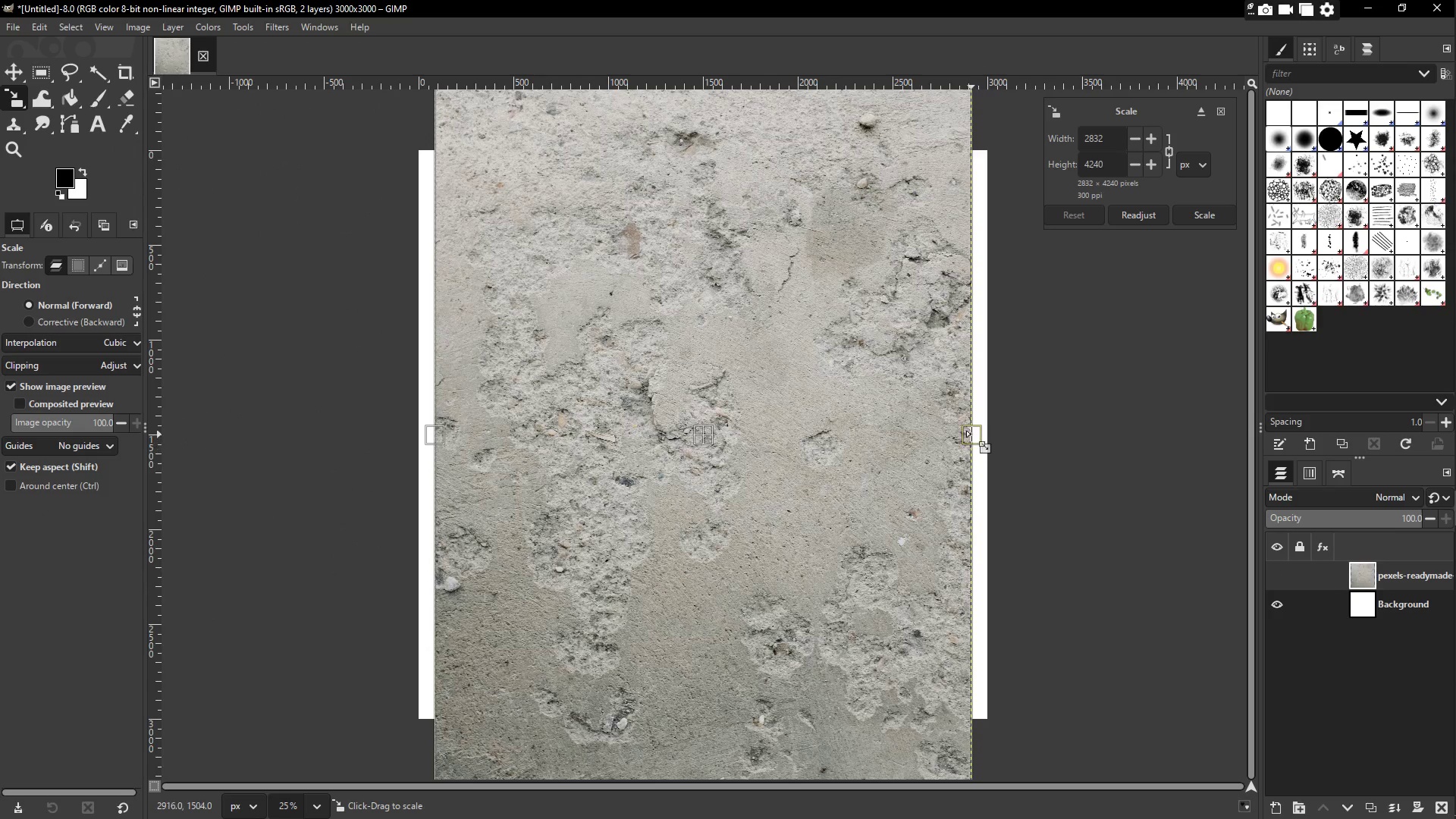 
left_click_drag(start_coordinate=[972, 433], to_coordinate=[990, 439])
 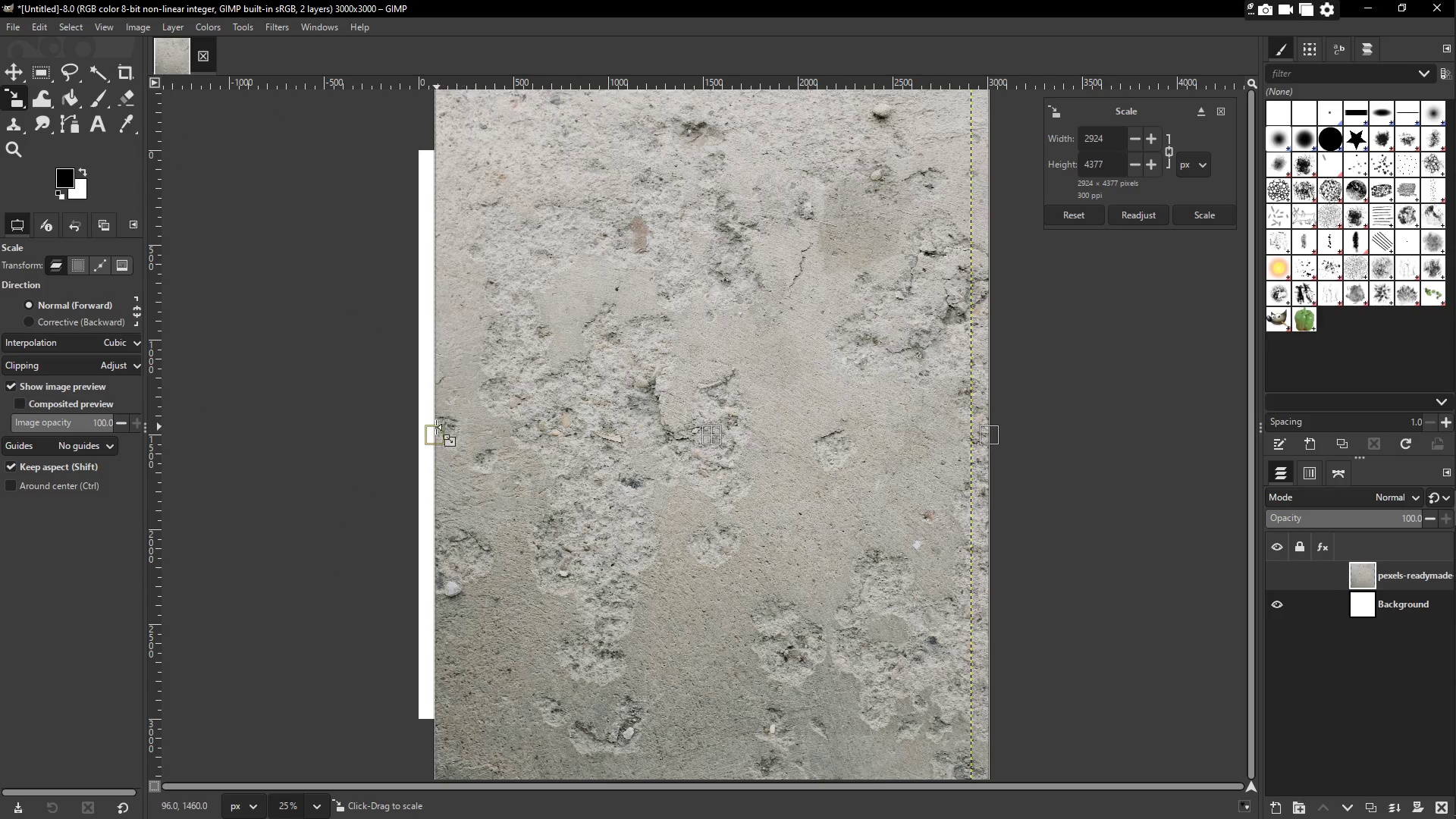 
left_click_drag(start_coordinate=[431, 427], to_coordinate=[411, 422])
 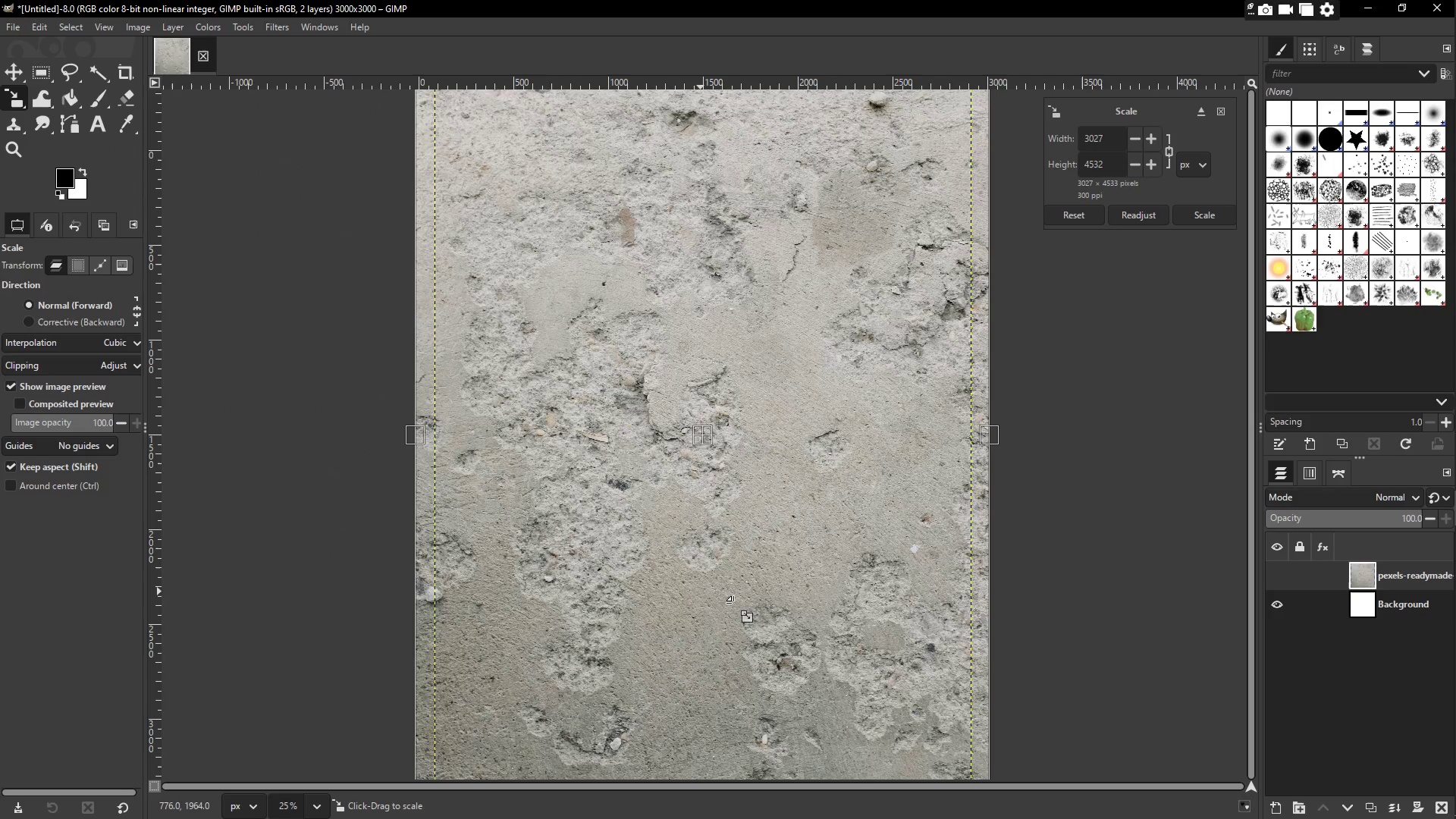 
hold_key(key=Space, duration=0.89)
 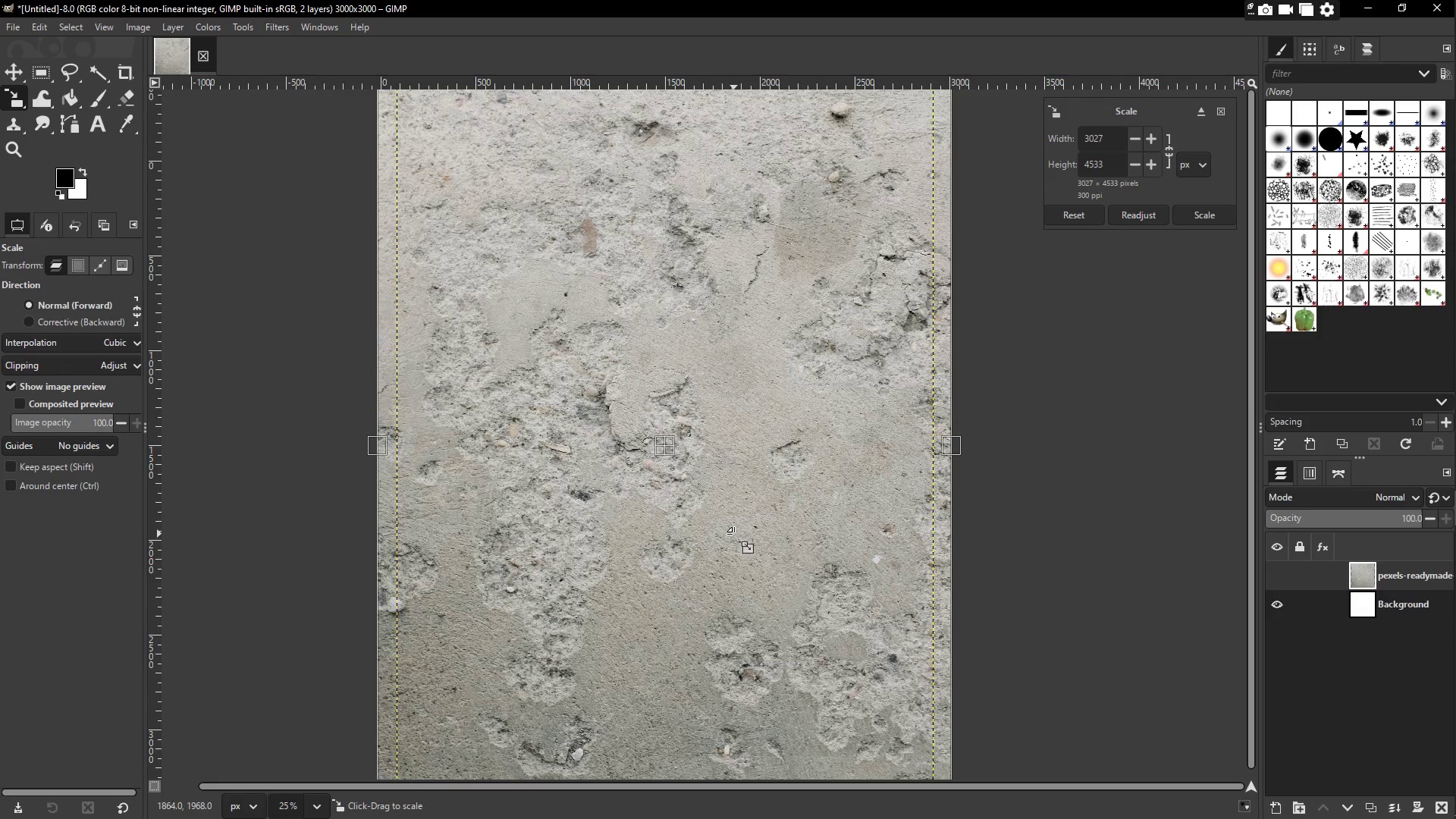 
left_click_drag(start_coordinate=[757, 631], to_coordinate=[712, 494])
 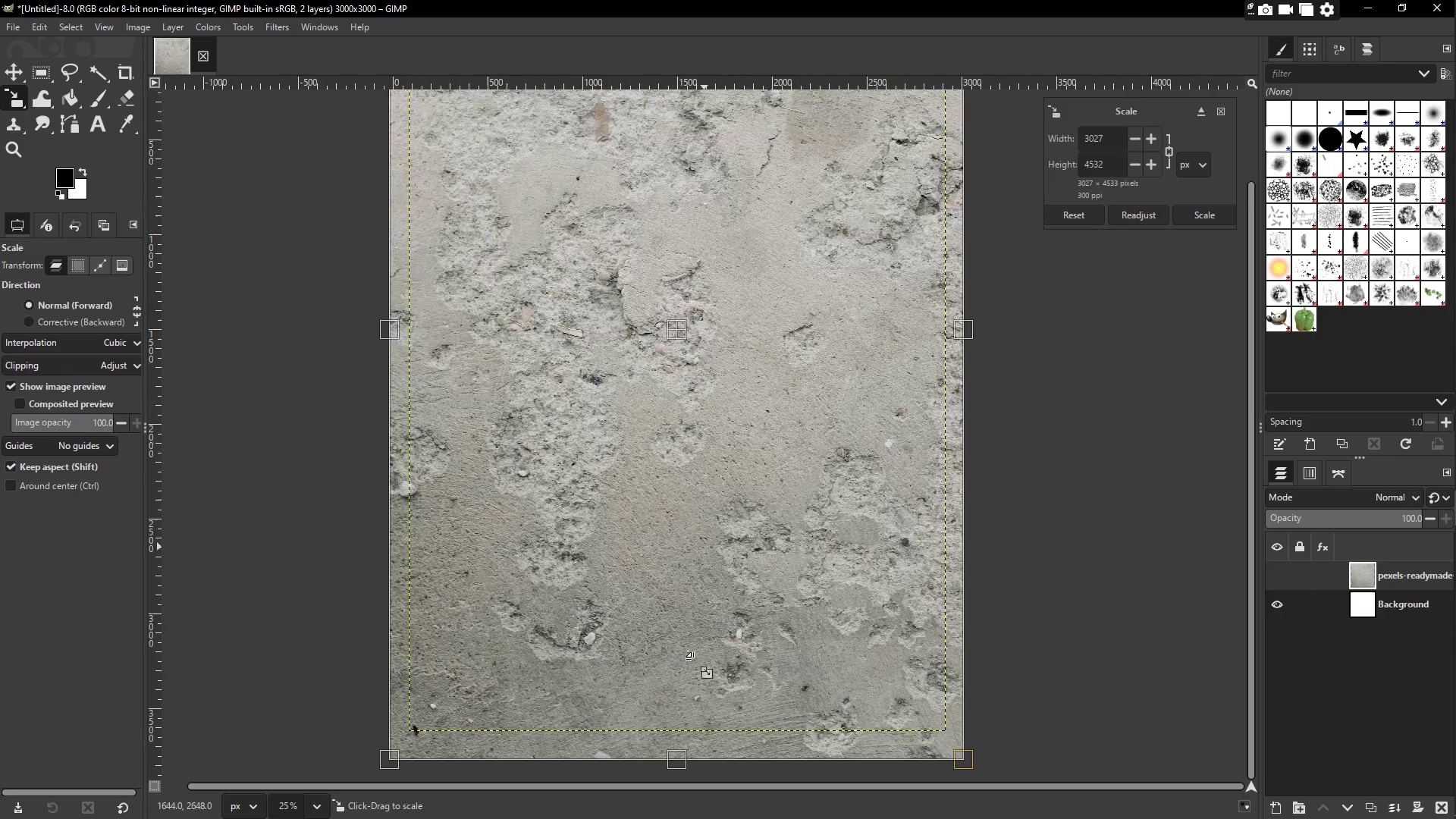 
scroll: coordinate [723, 620], scroll_direction: down, amount: 13.0
 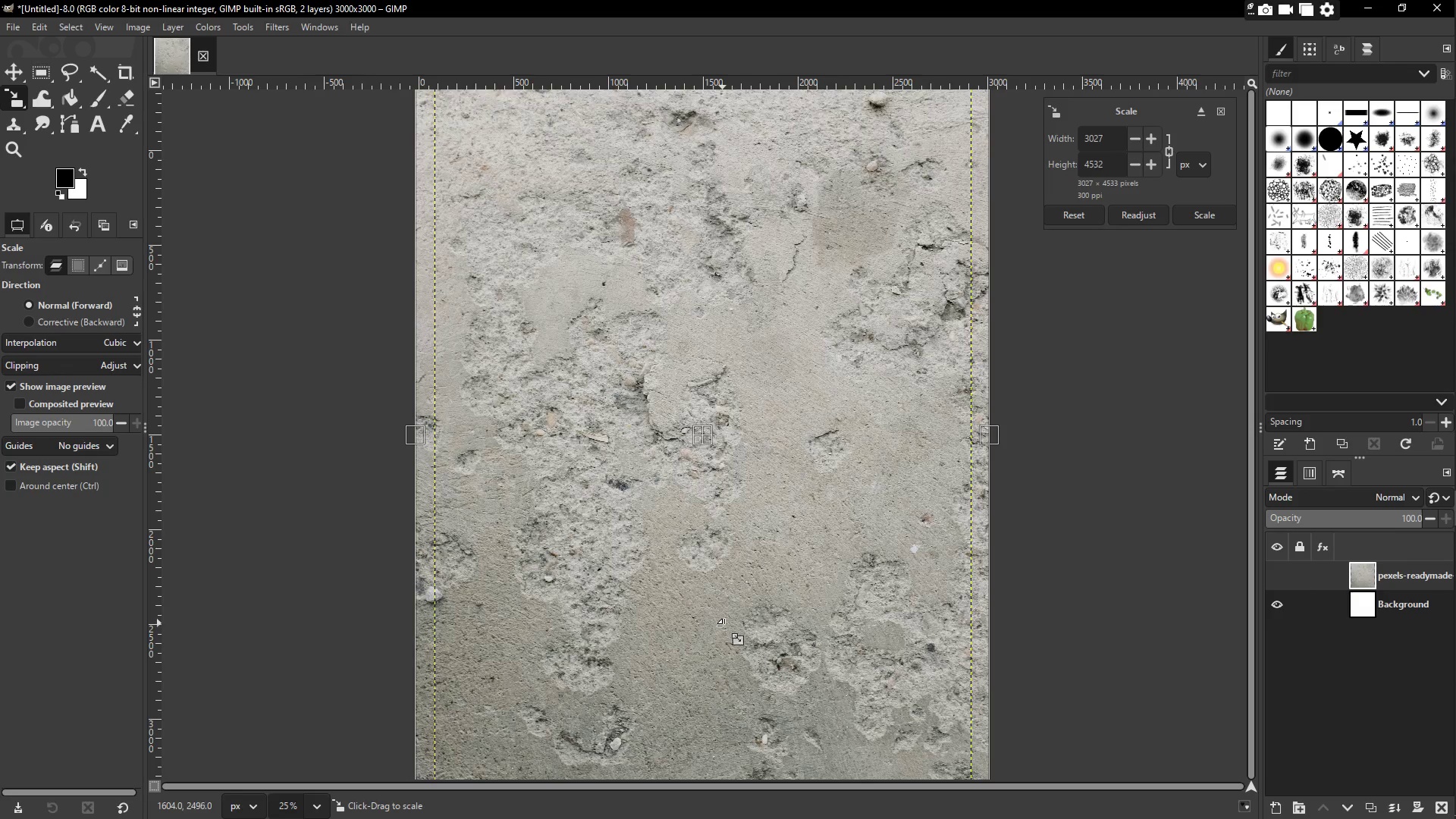 
hold_key(key=ShiftLeft, duration=0.33)
 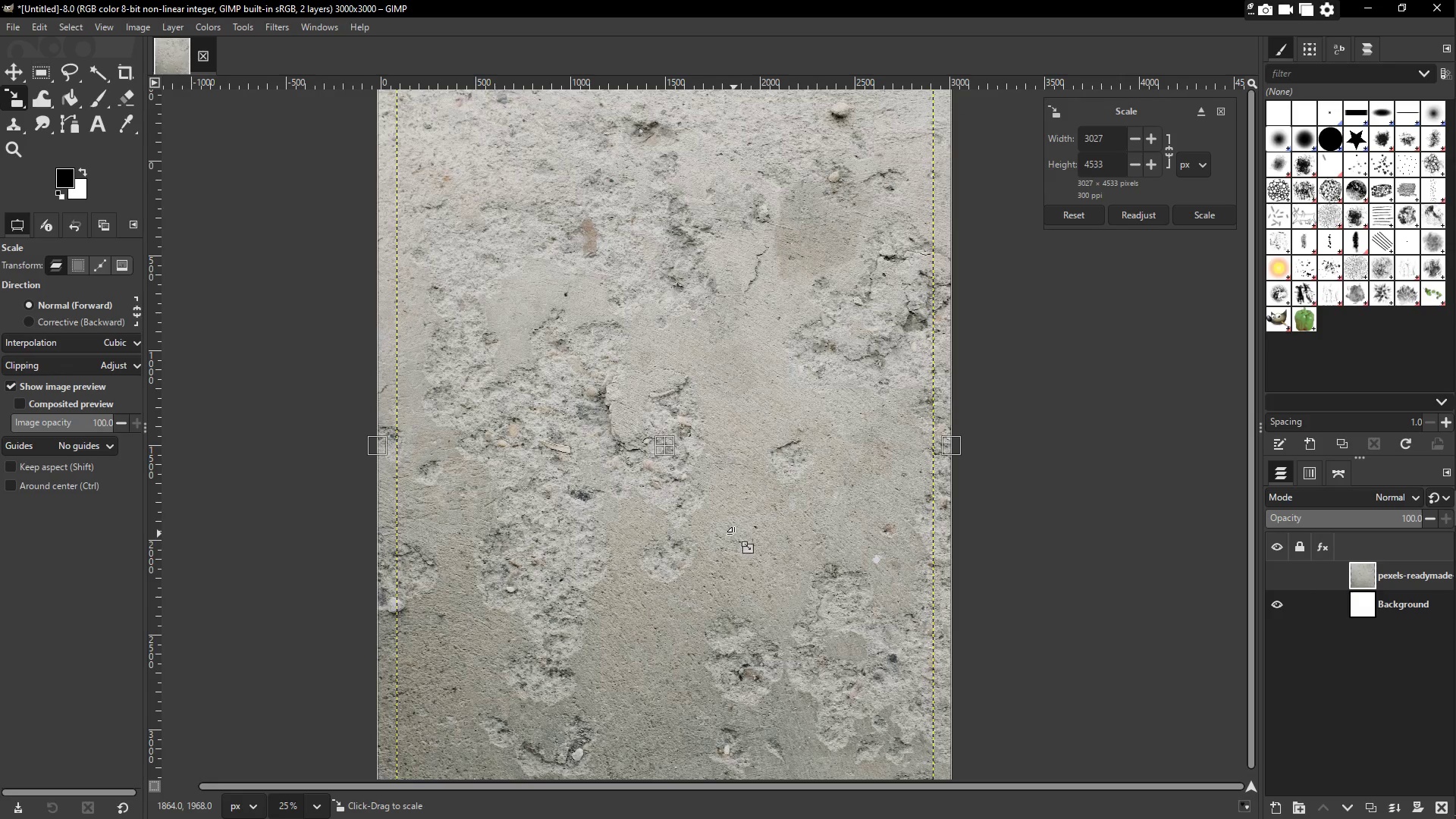 
hold_key(key=Space, duration=0.53)
 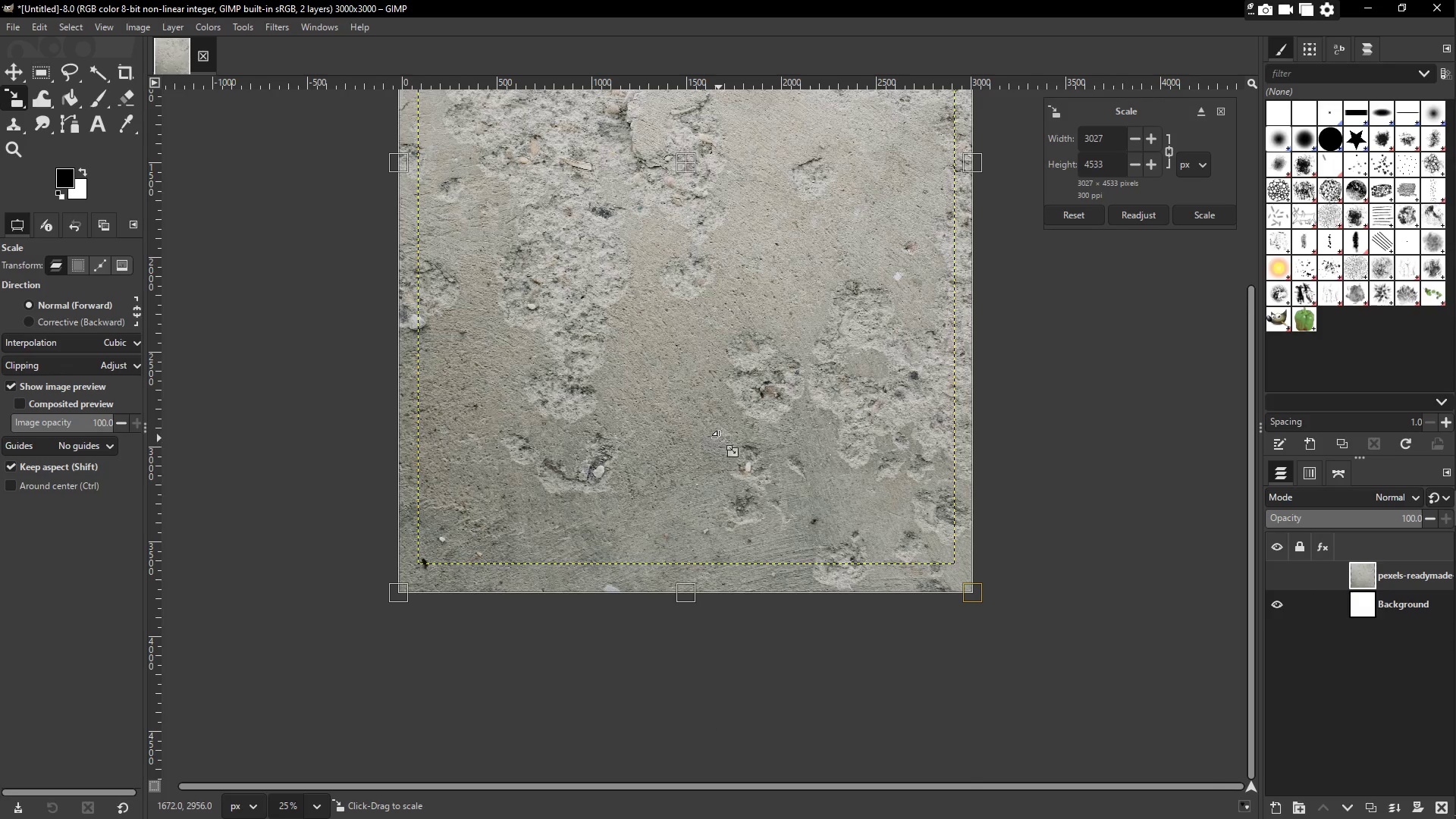 
left_click_drag(start_coordinate=[717, 644], to_coordinate=[746, 368])
 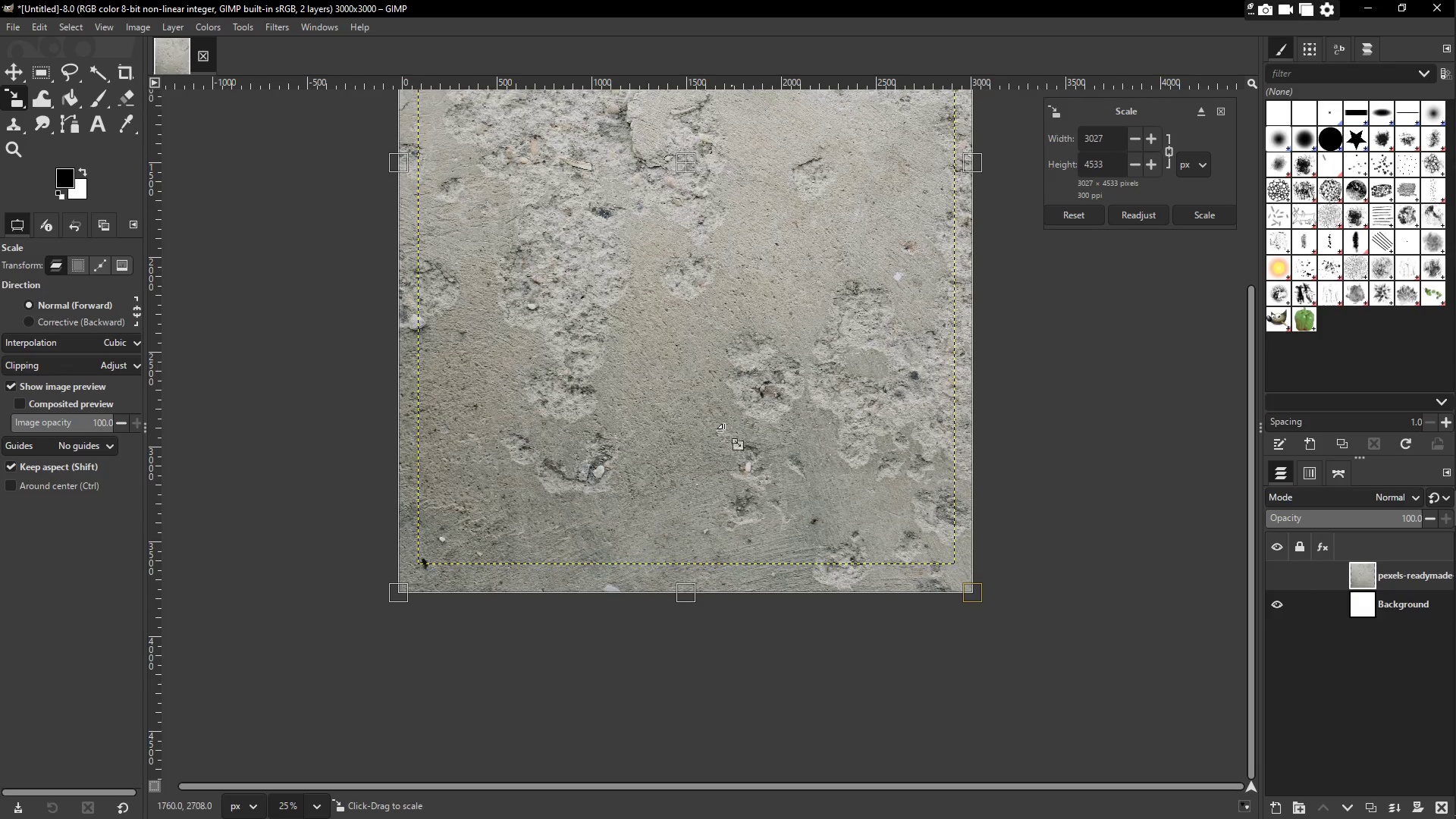 
key(Z)
 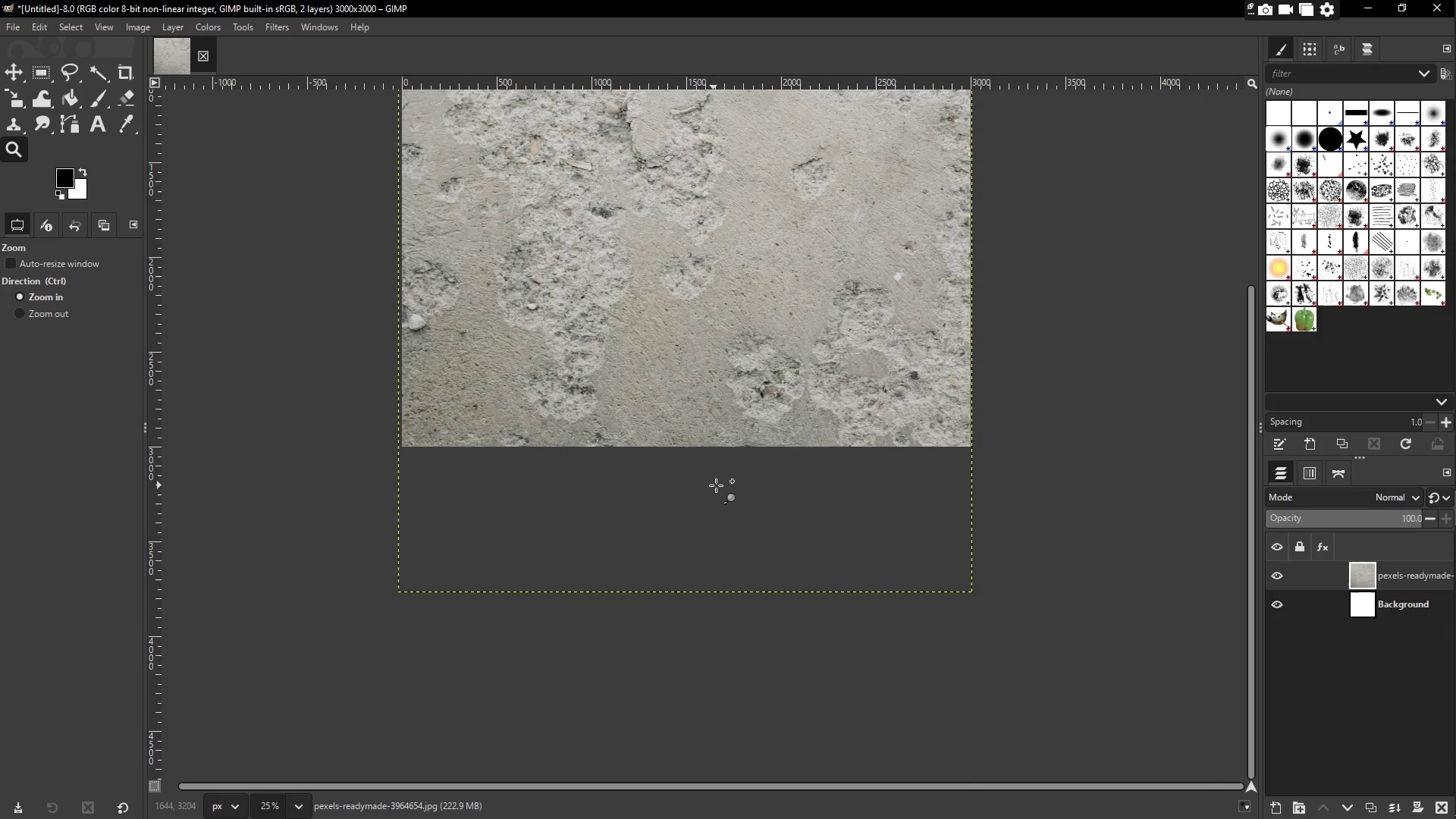 
scroll: coordinate [719, 442], scroll_direction: down, amount: 4.0
 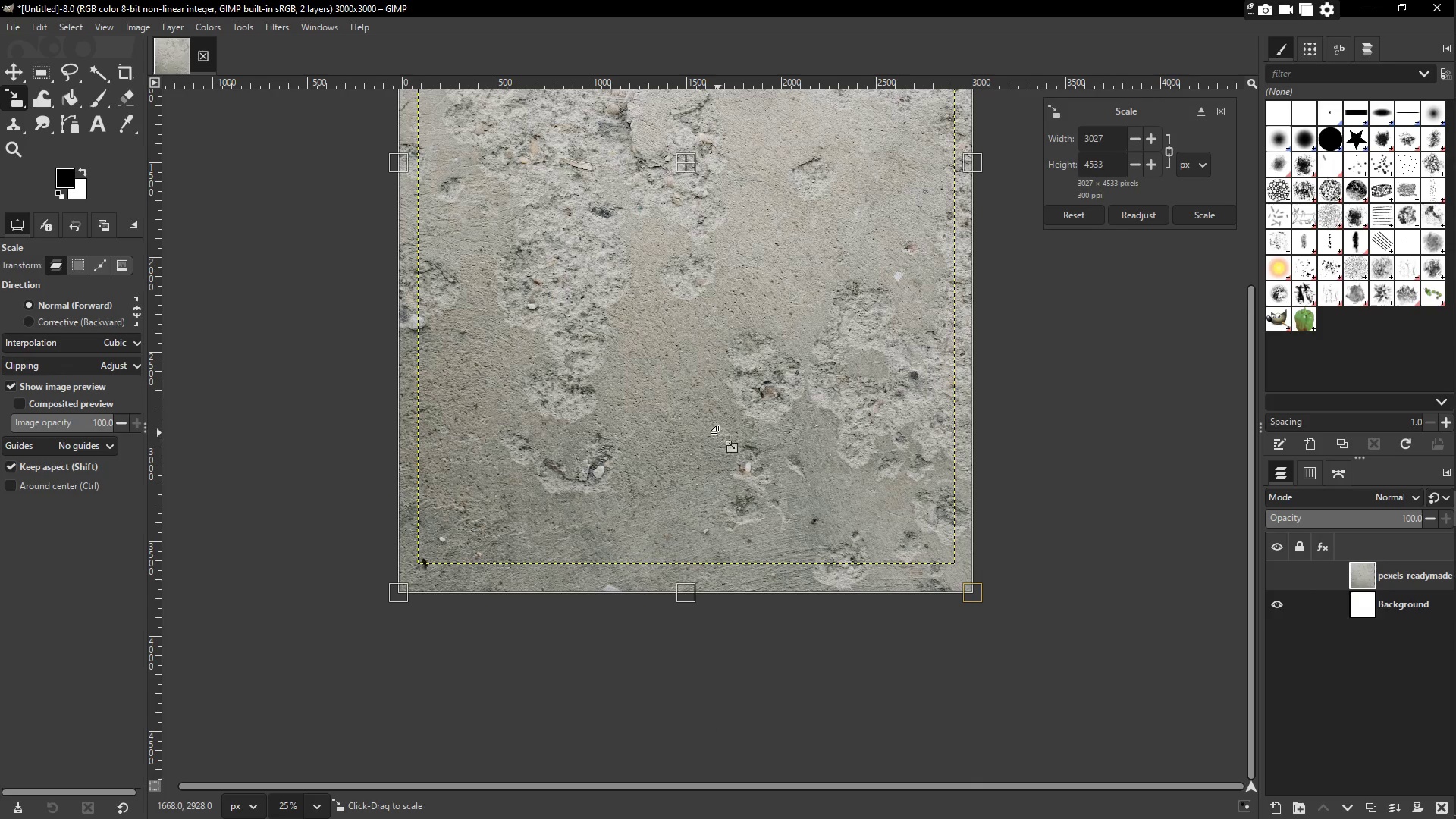 
key(Z)
 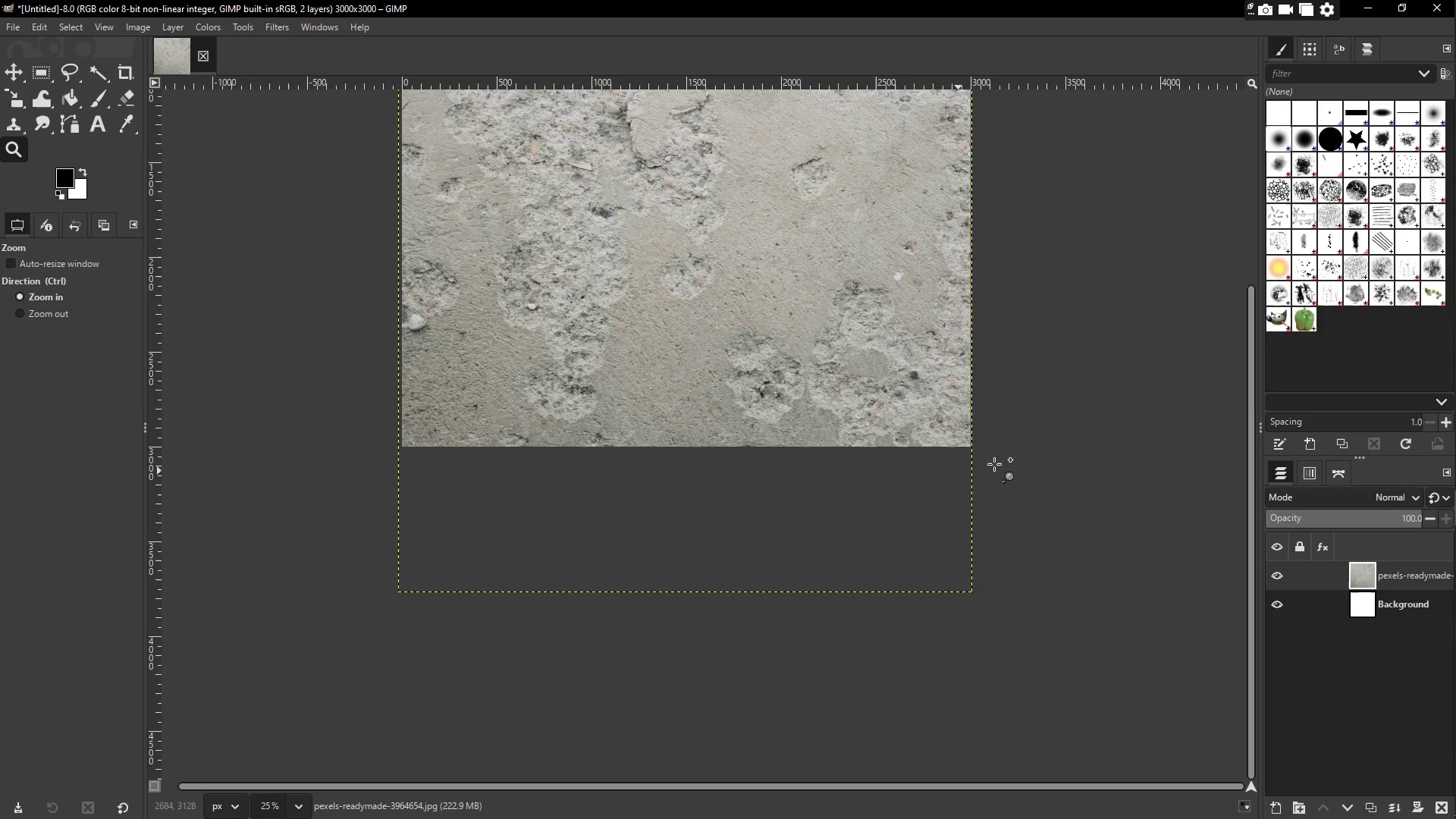 
scroll: coordinate [1008, 369], scroll_direction: up, amount: 8.0
 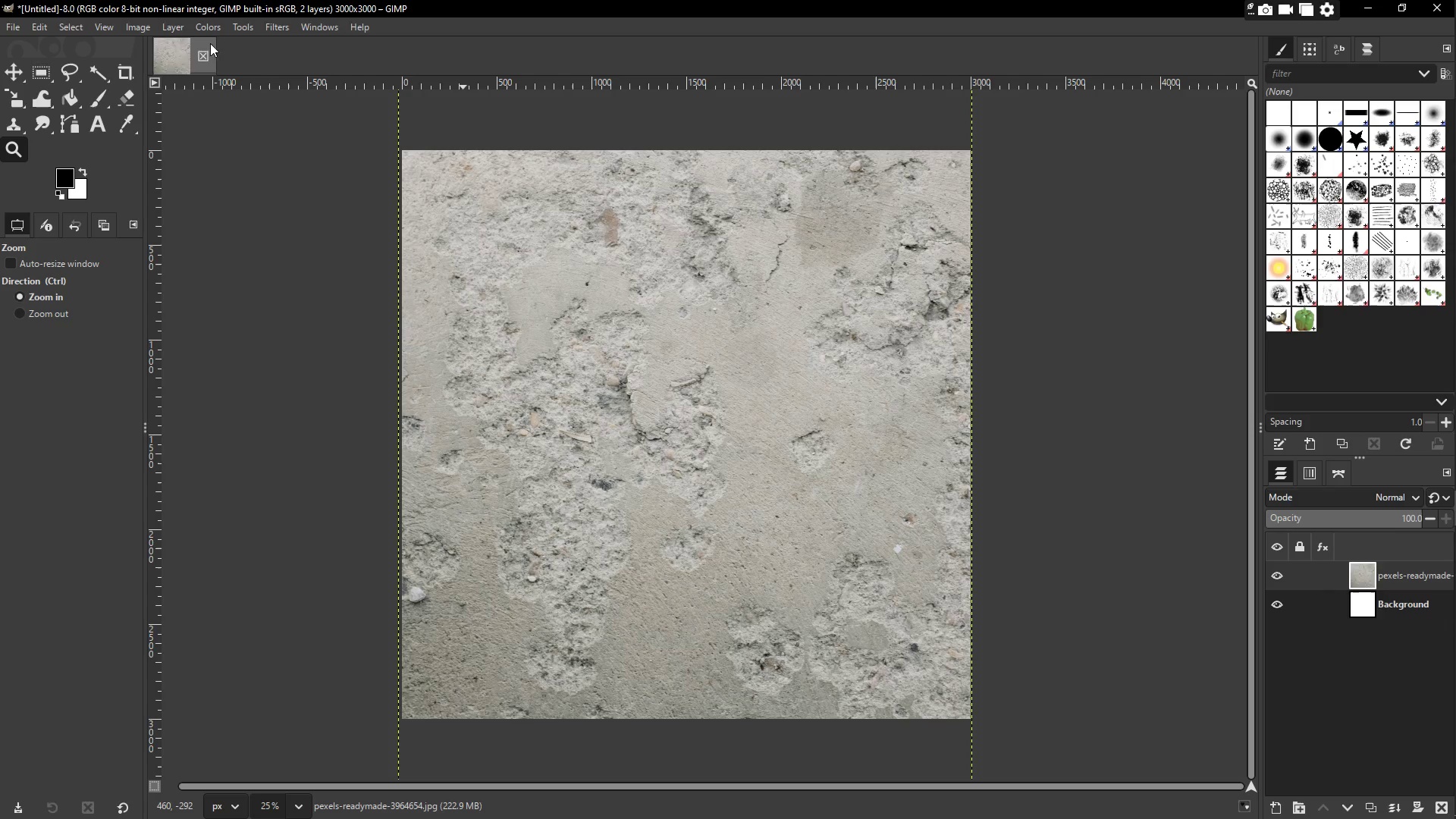 
wait(9.57)
 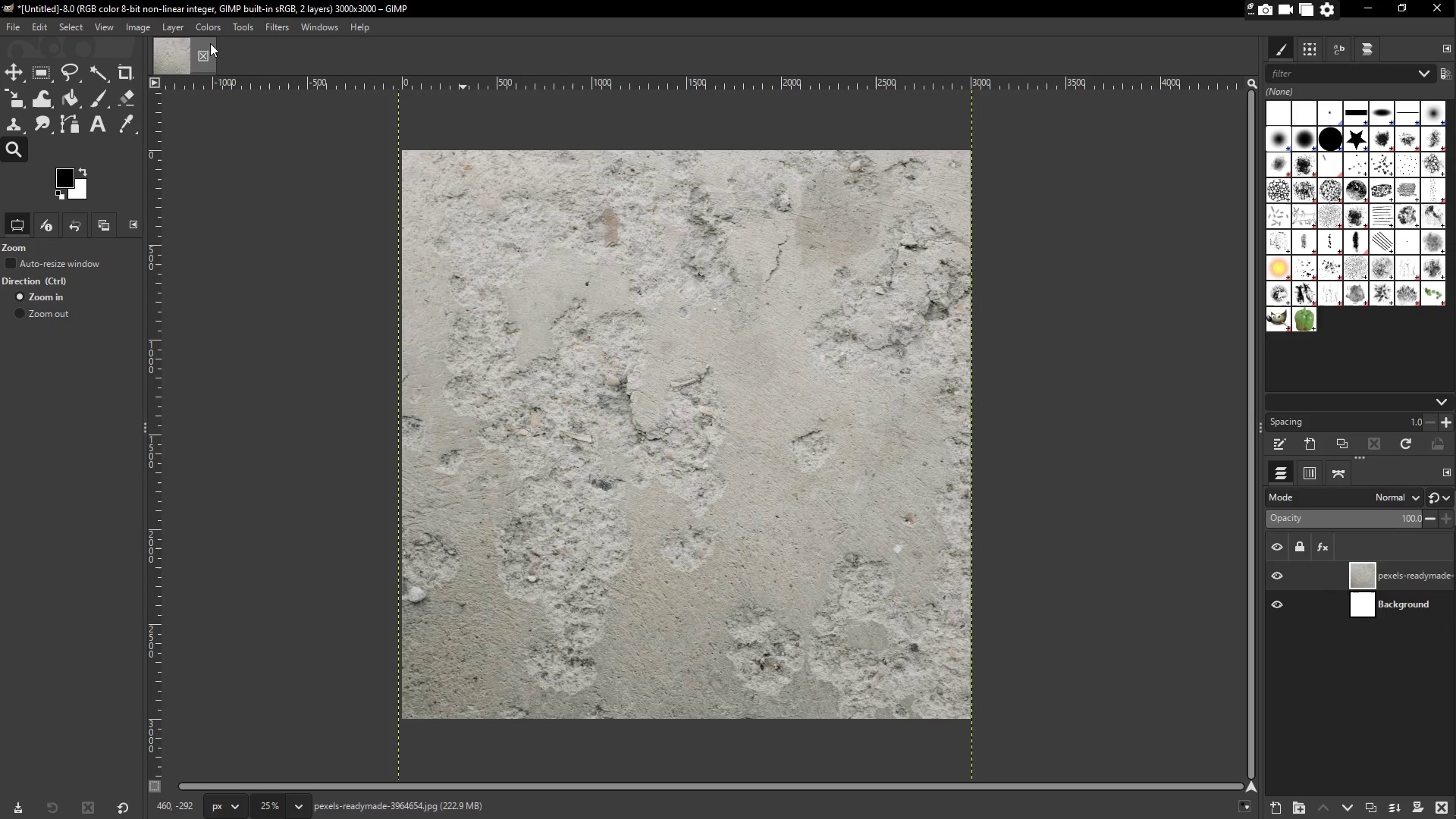 
left_click([15, 27])
 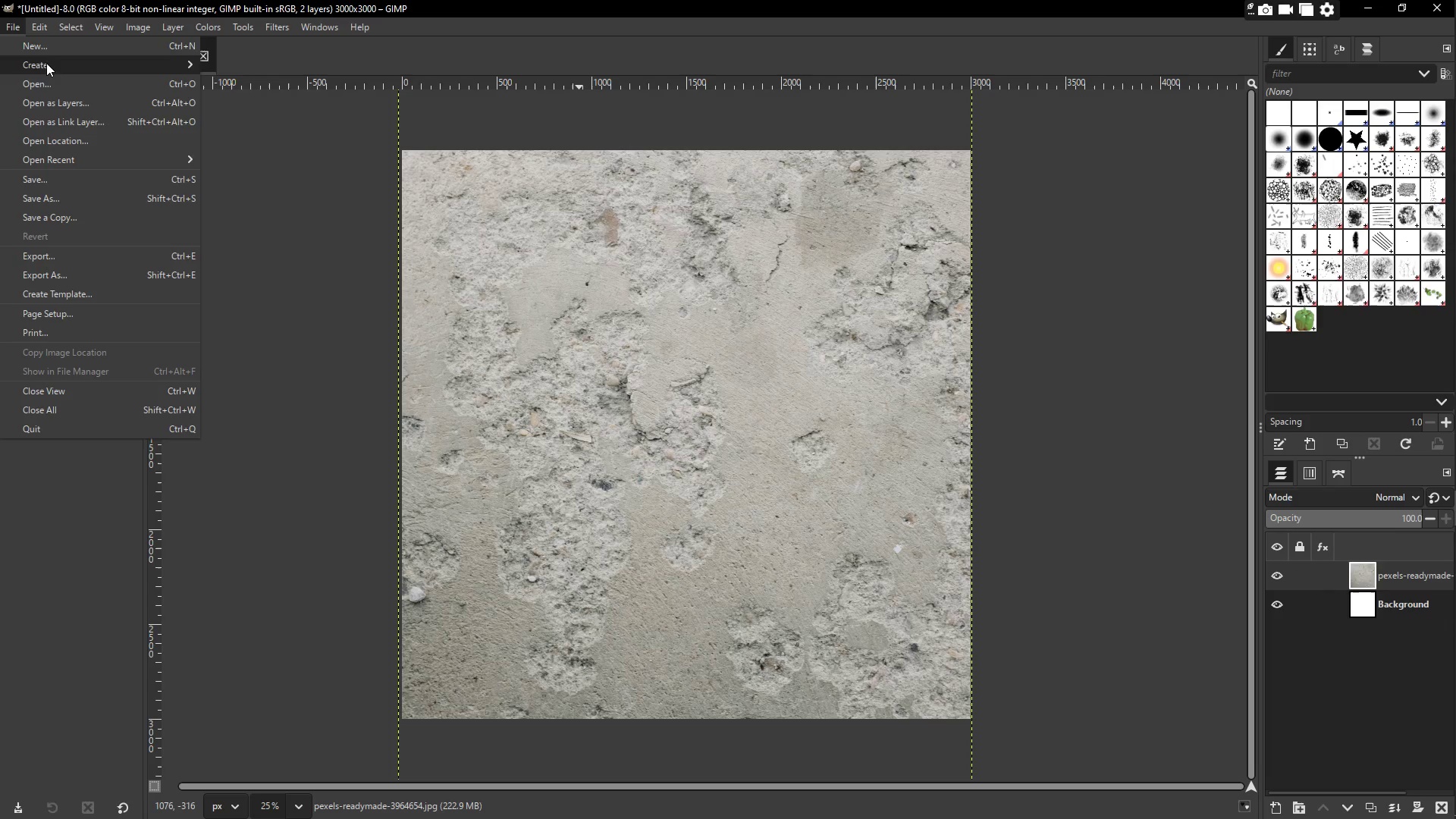 
left_click([47, 63])
 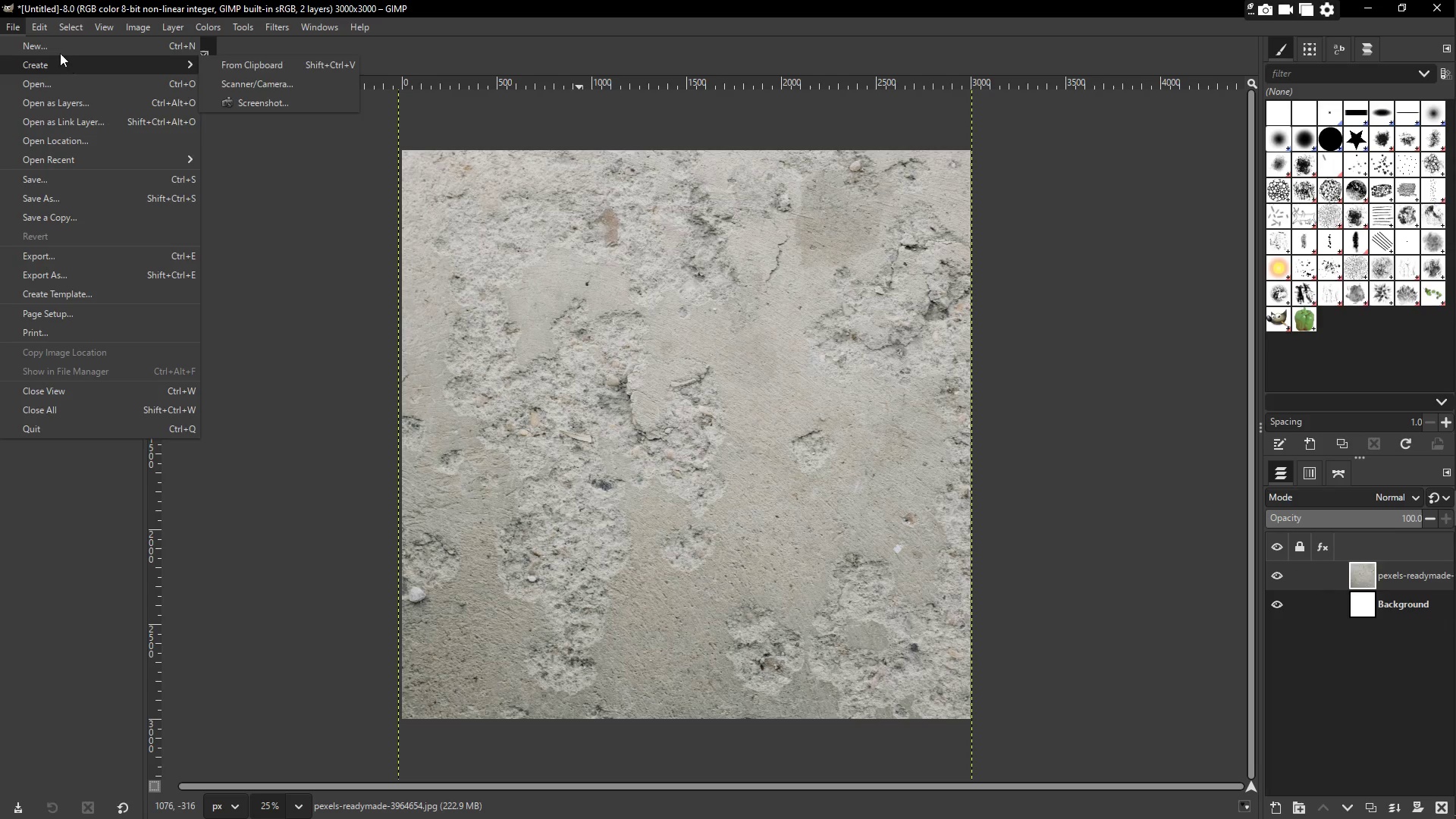 
left_click([71, 105])
 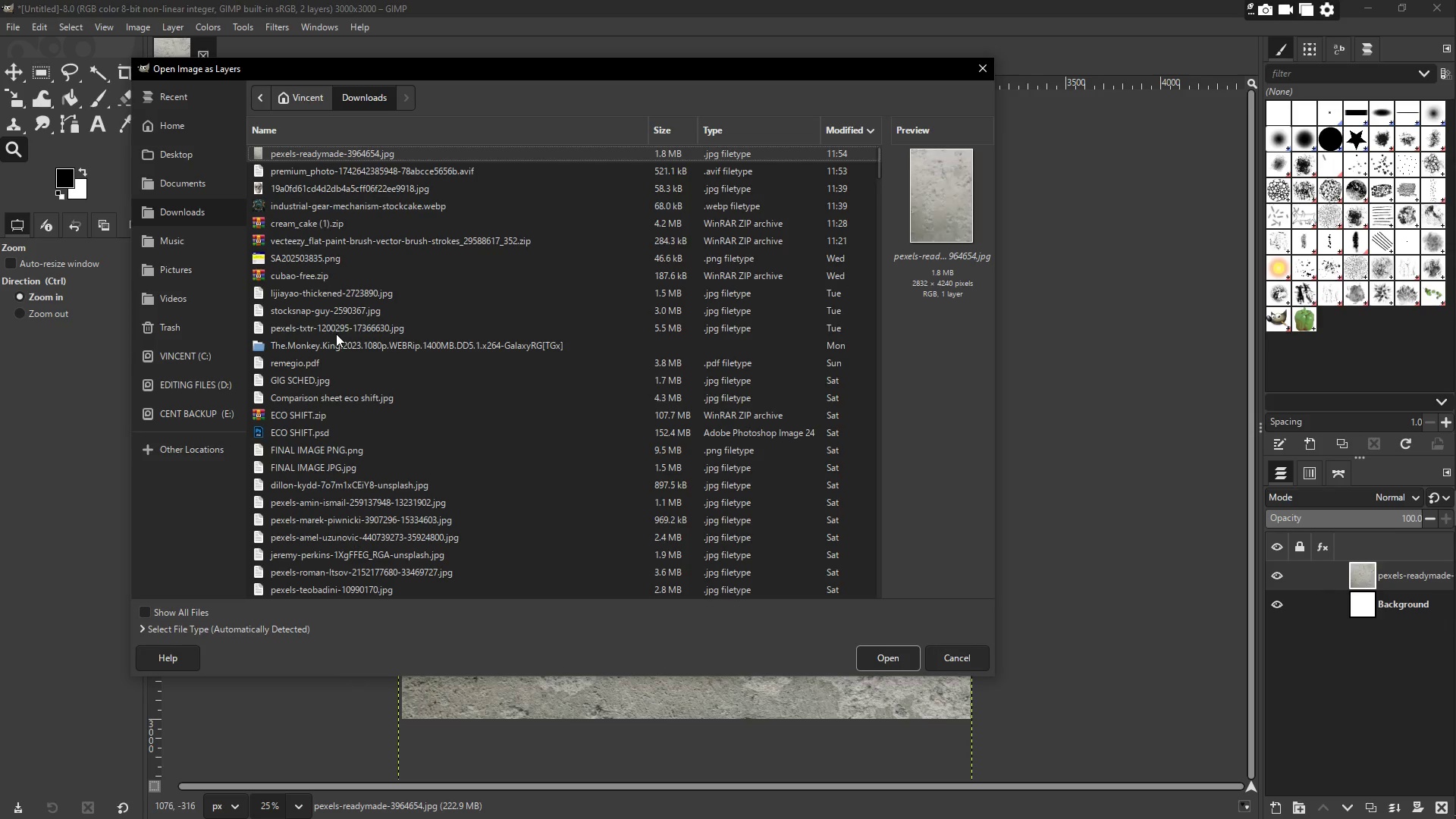 
left_click([318, 193])
 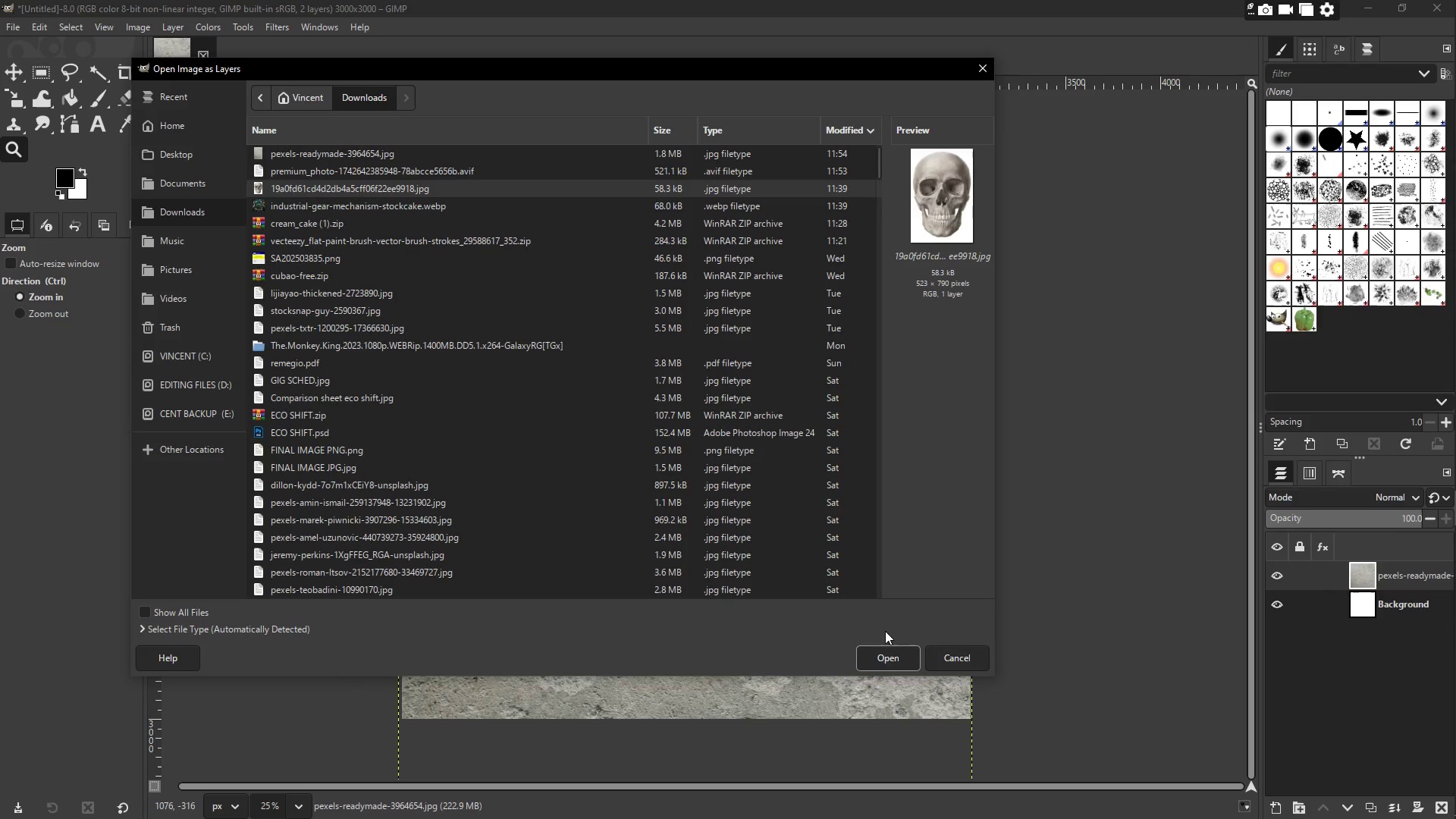 
left_click([891, 655])
 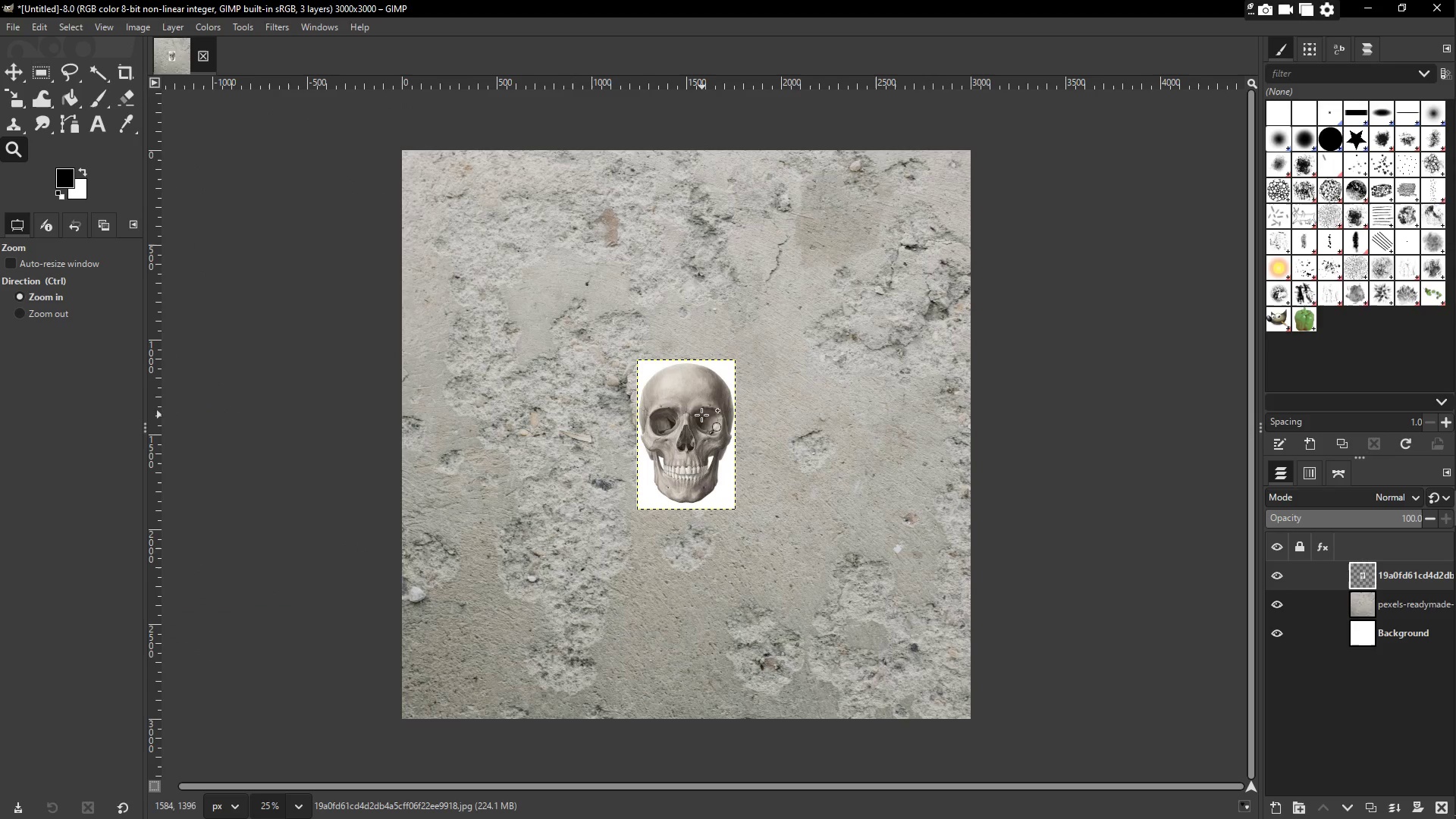 
type(zz)
 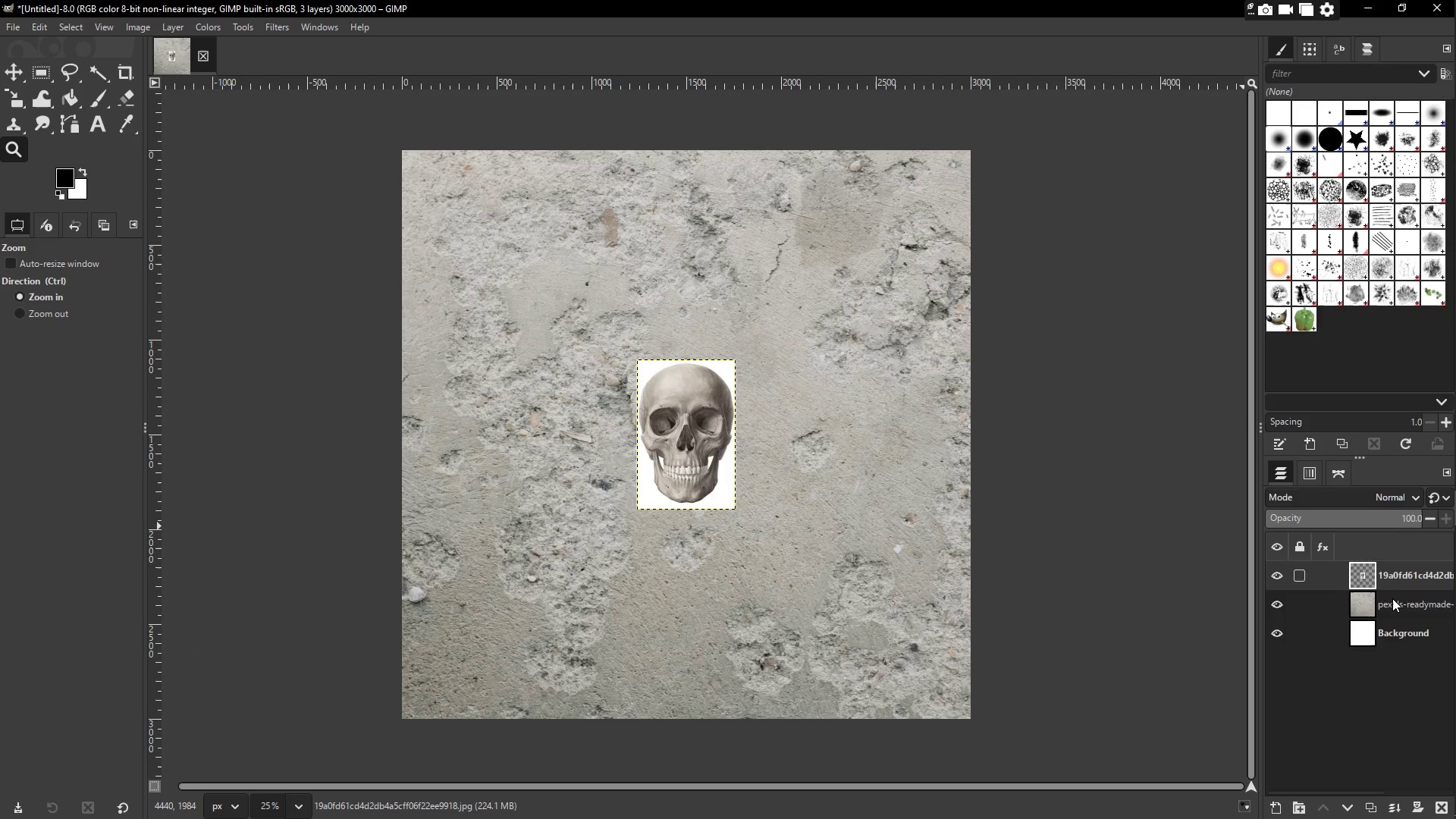 
left_click([1397, 601])
 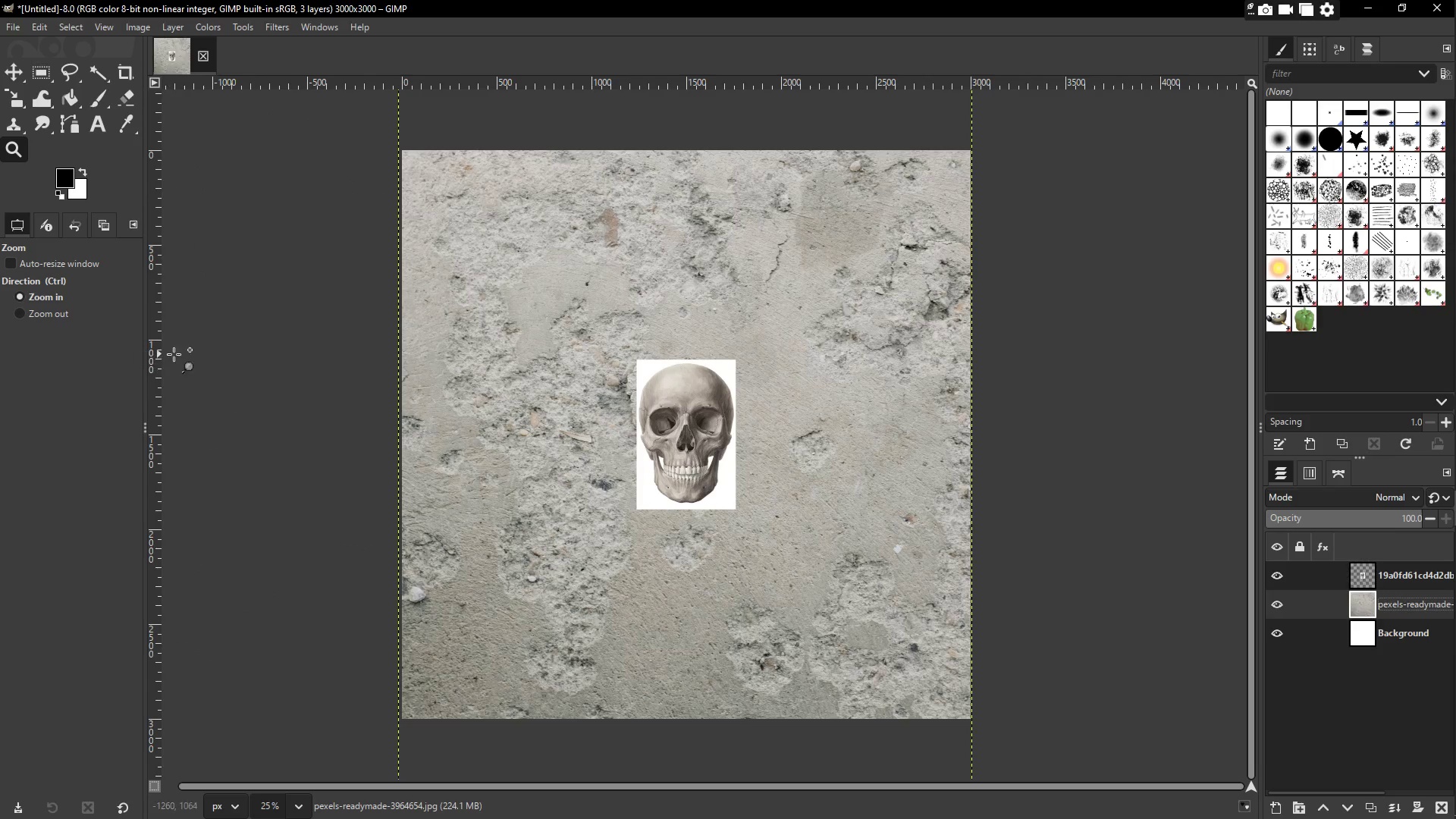 
key(Z)
 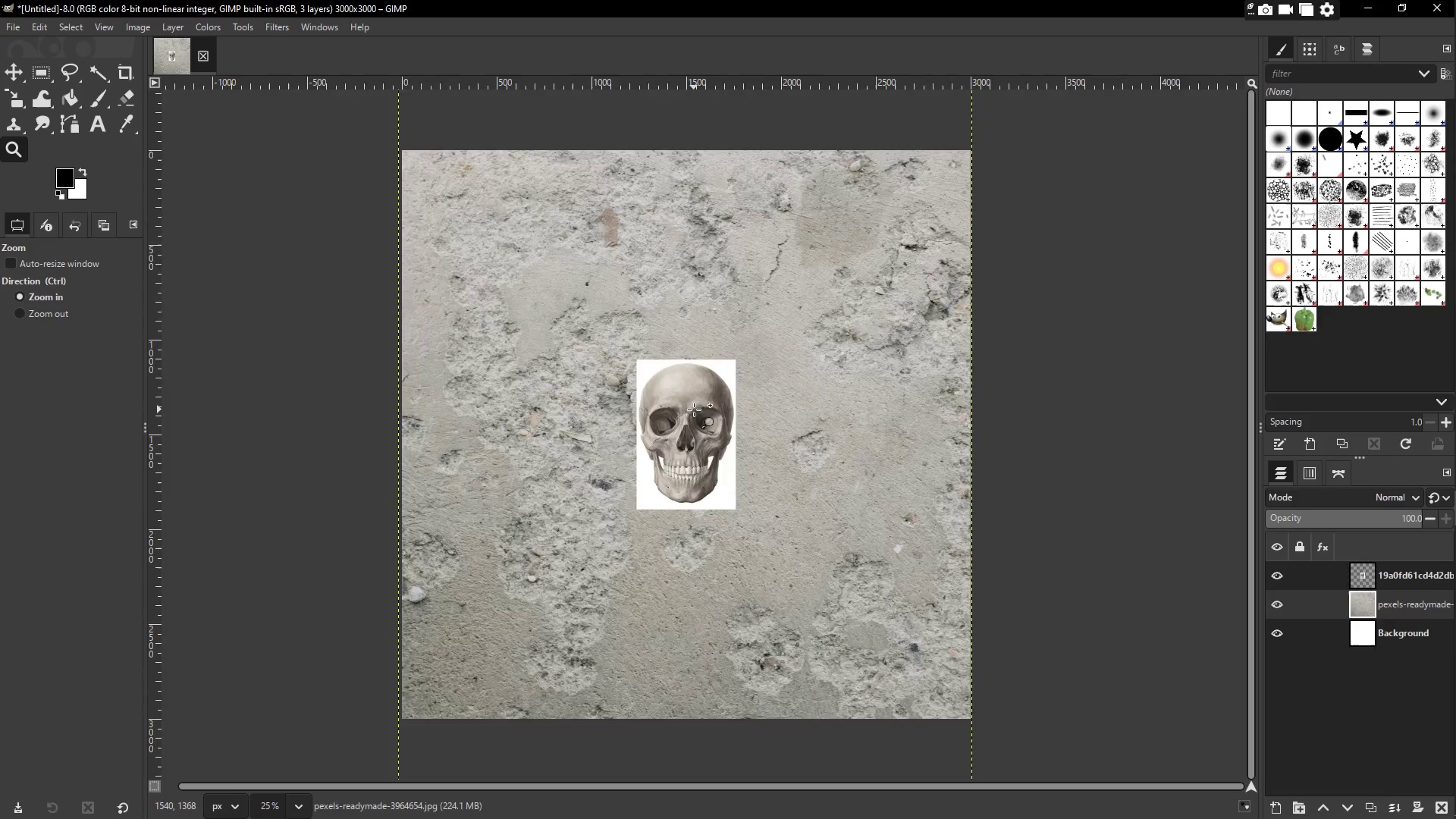 
double_click([673, 424])
 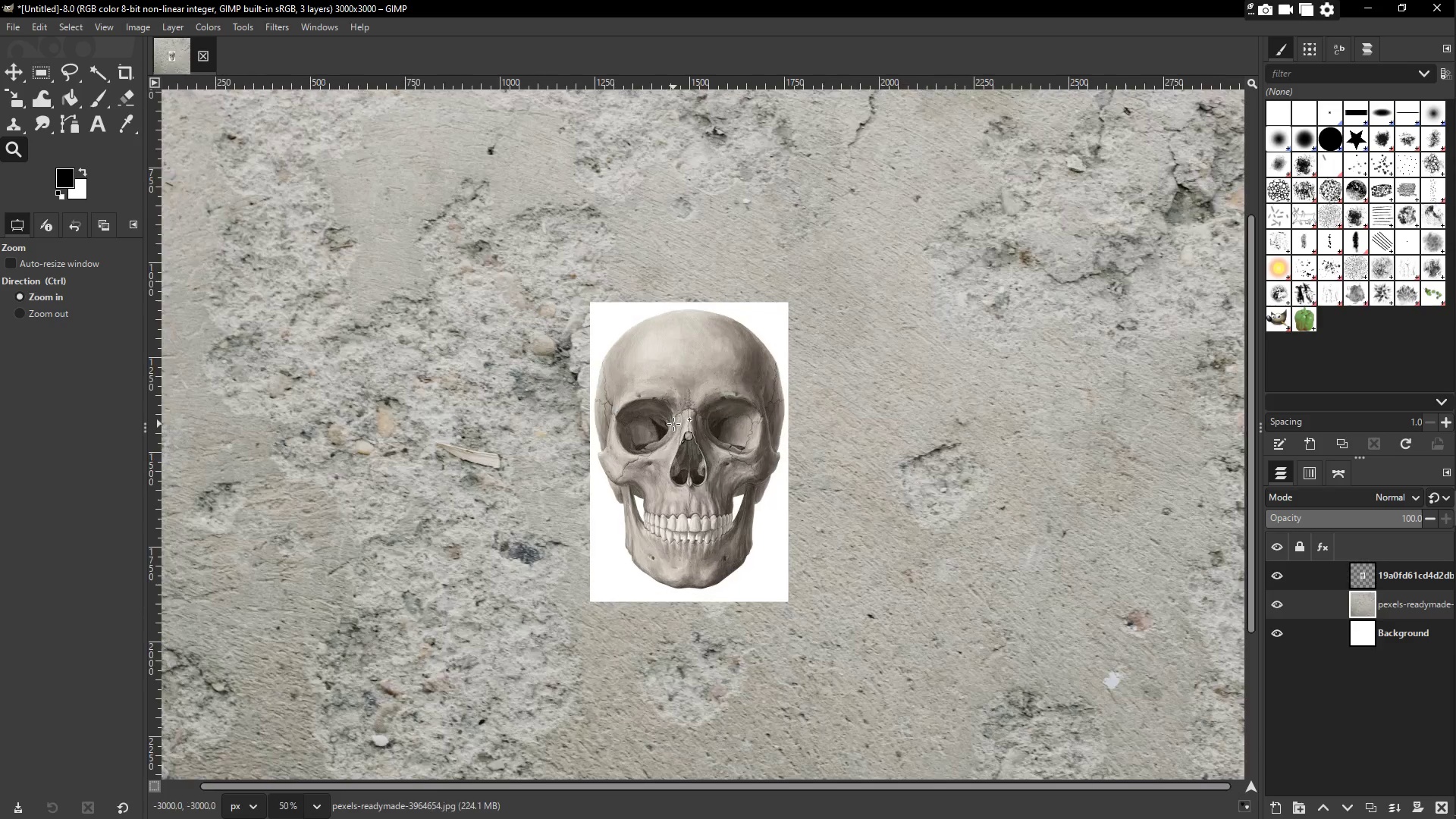 
triple_click([673, 424])
 